 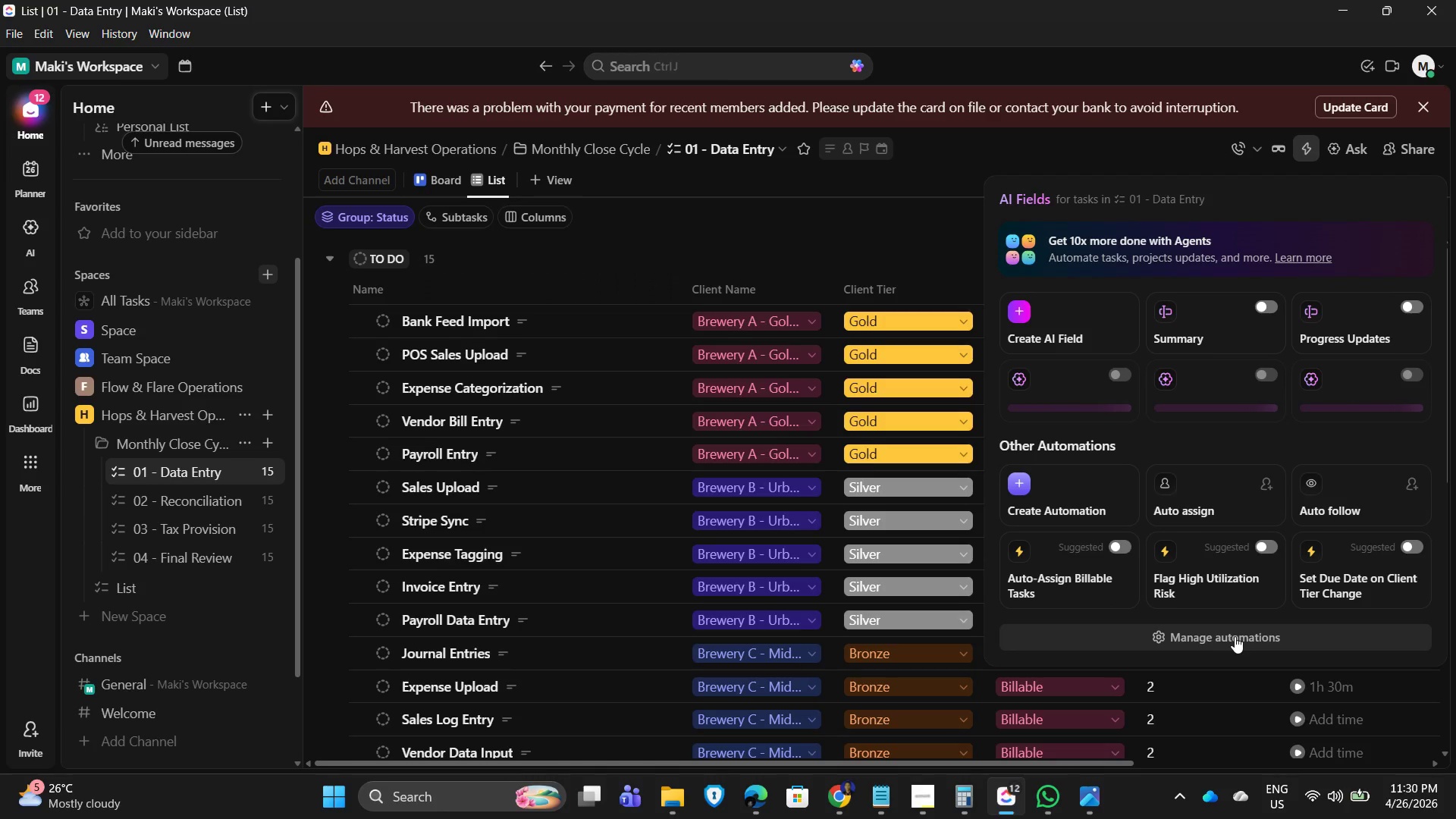 
left_click([1213, 643])
 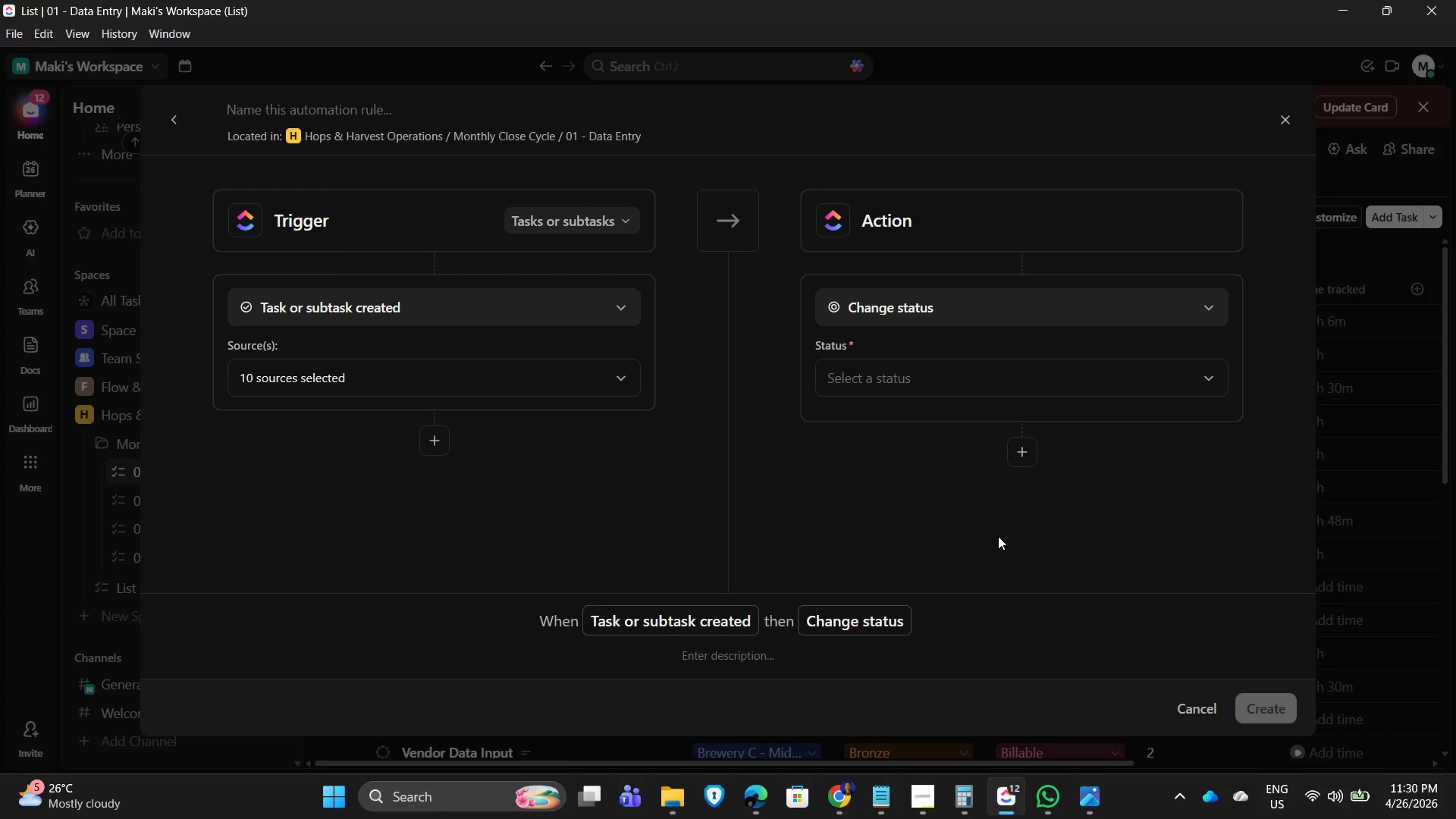 
wait(22.12)
 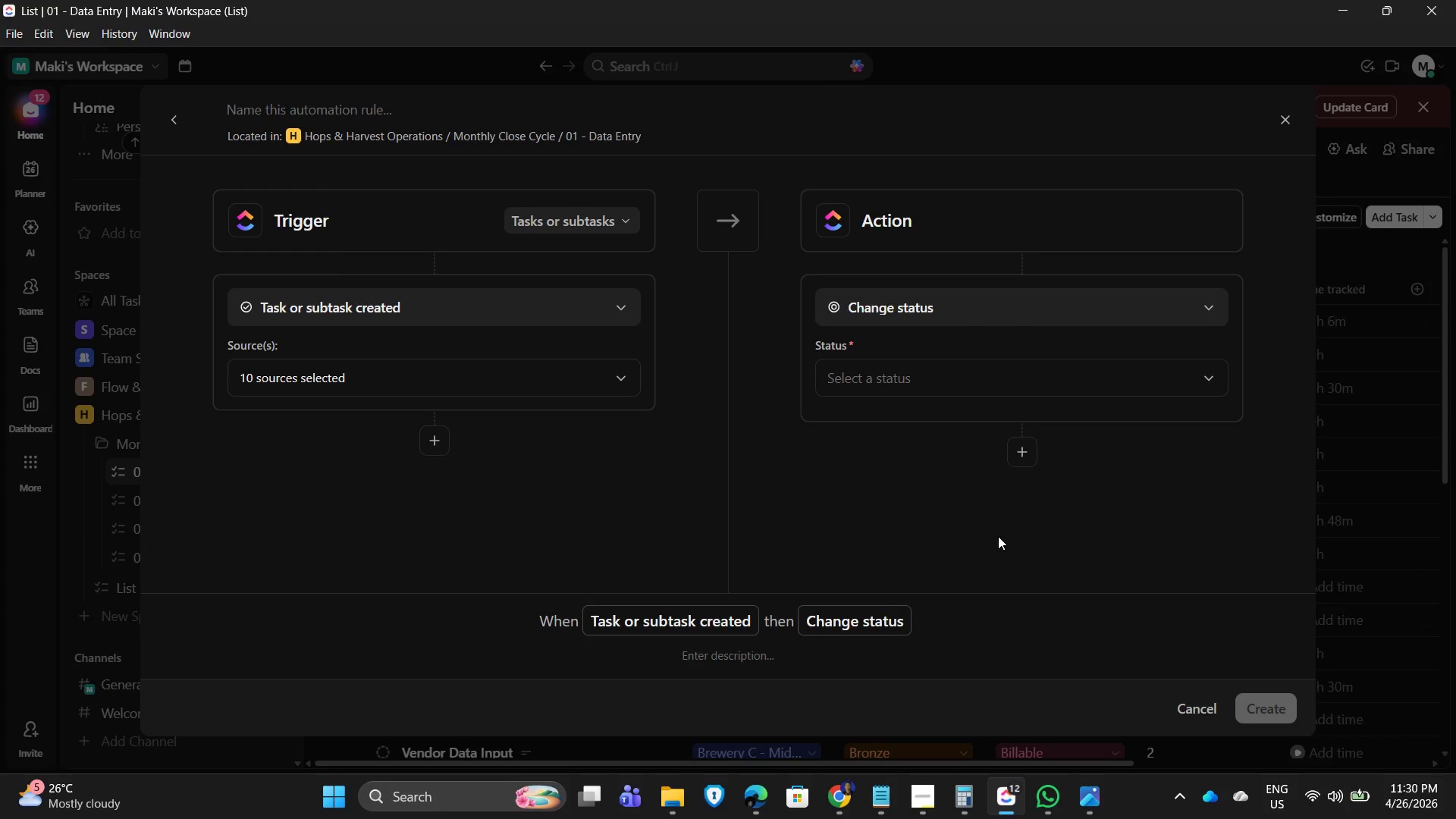 
scroll: coordinate [673, 504], scroll_direction: down, amount: 2.0
 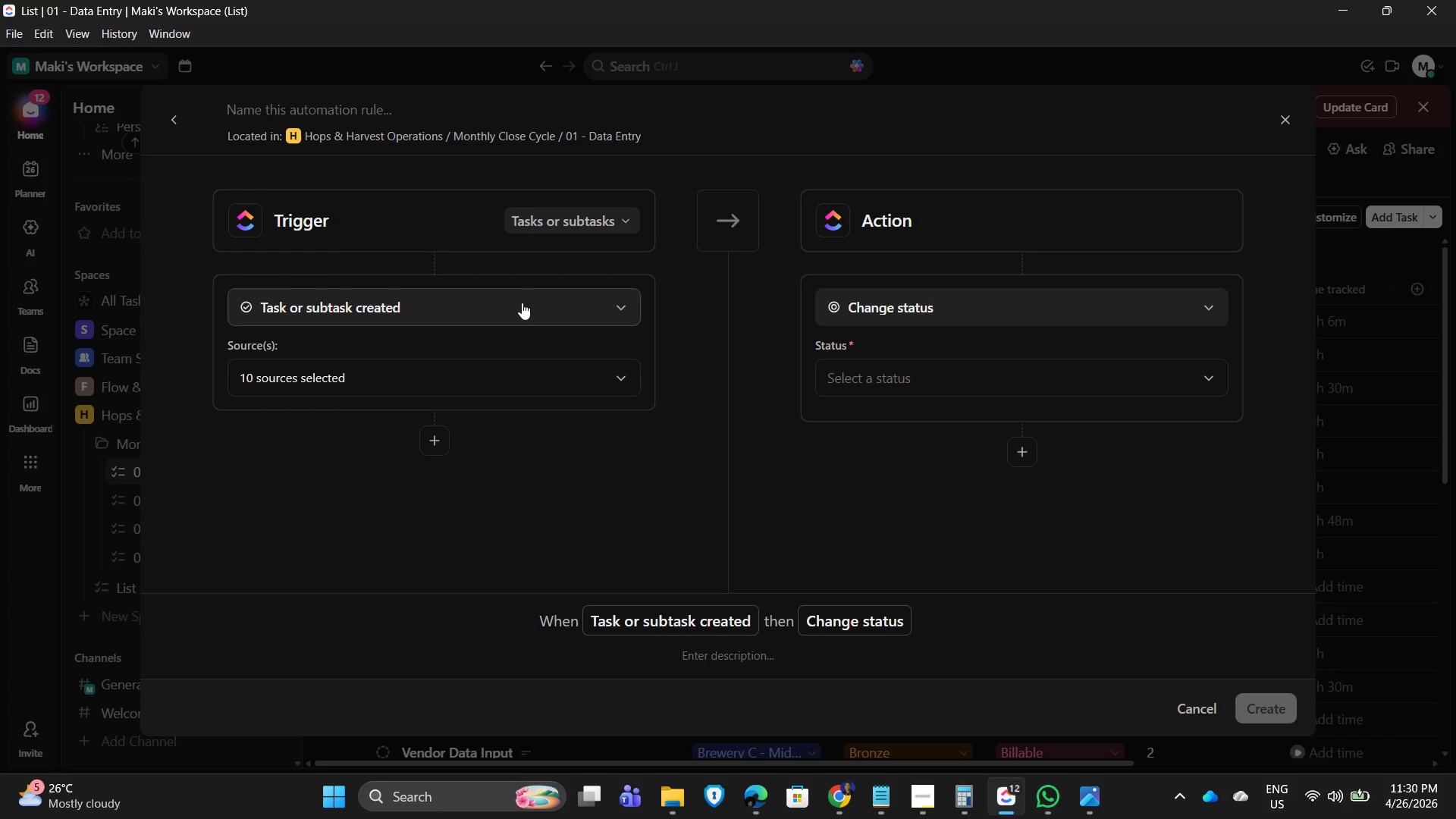 
wait(11.34)
 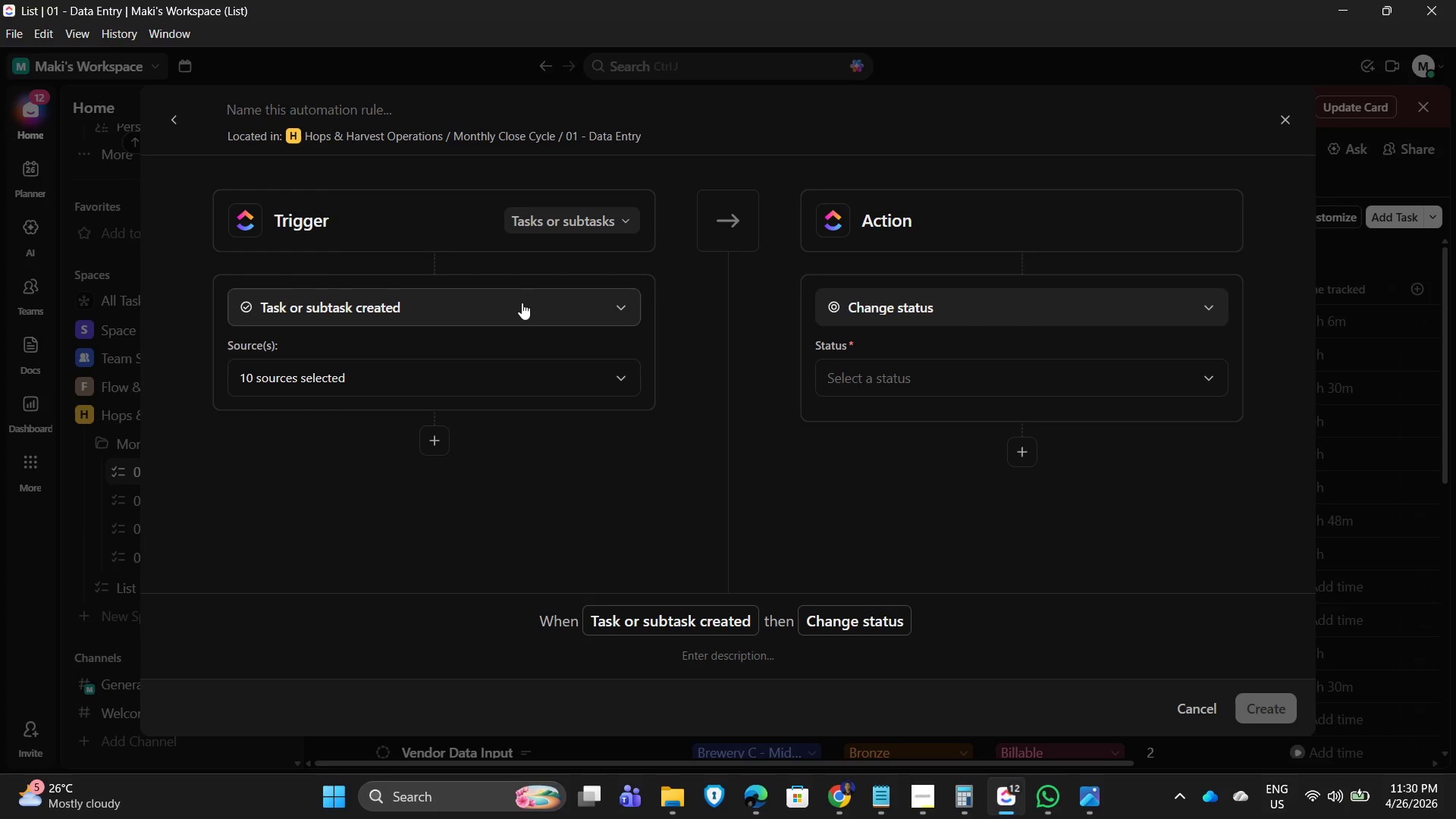 
left_click_drag(start_coordinate=[573, 303], to_coordinate=[577, 303])
 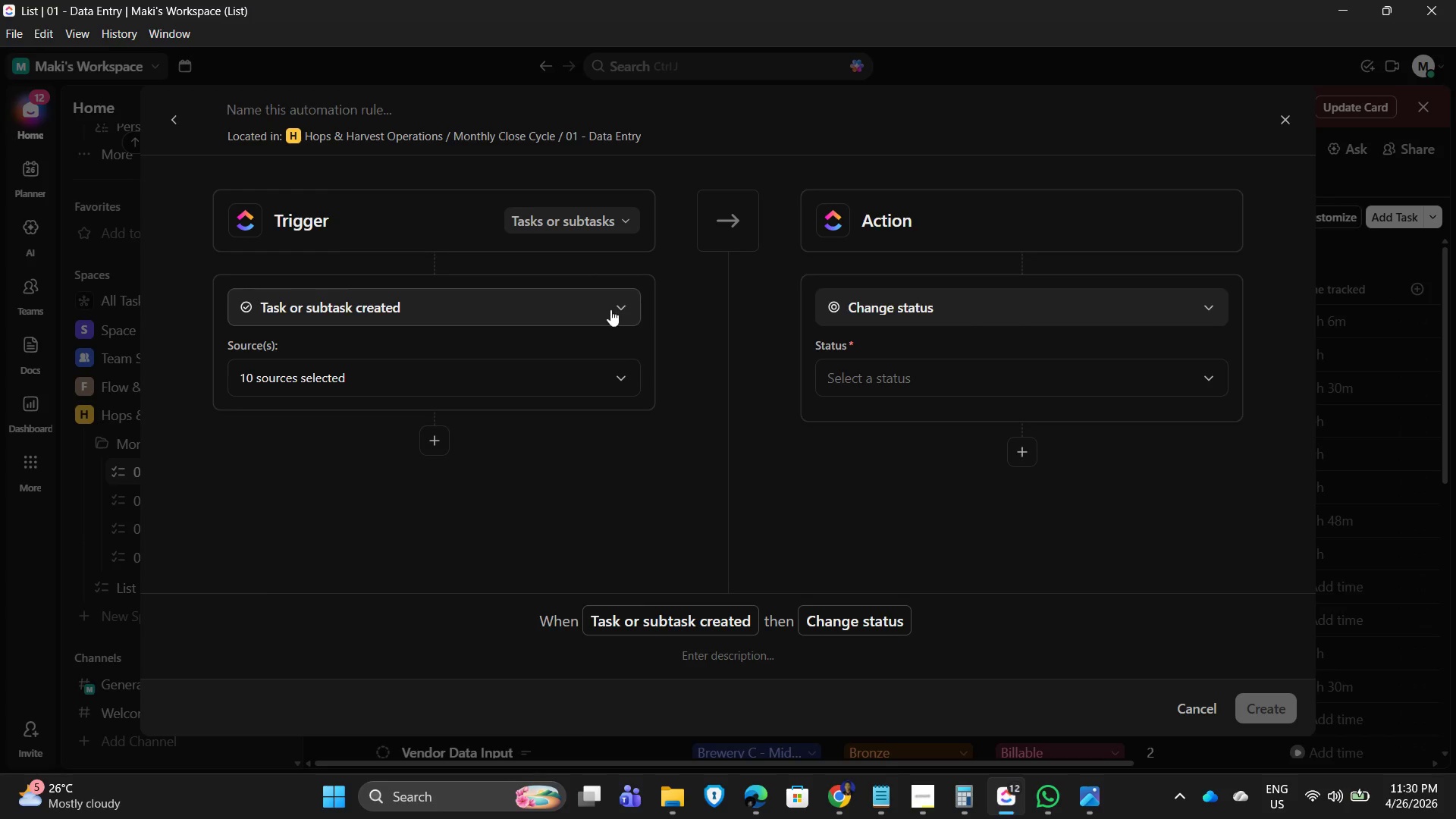 
mouse_move([595, 320])
 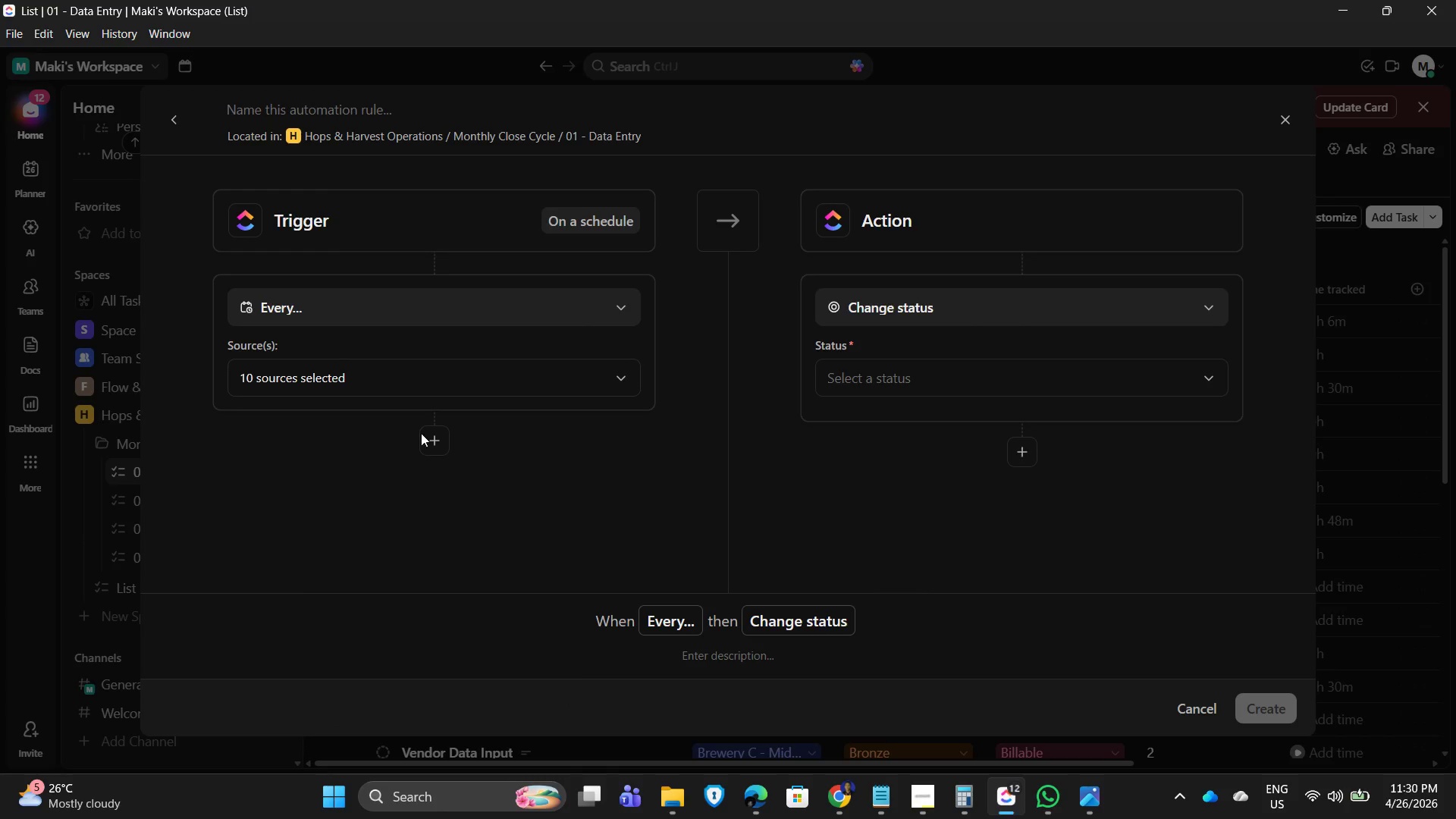 
left_click([559, 301])
 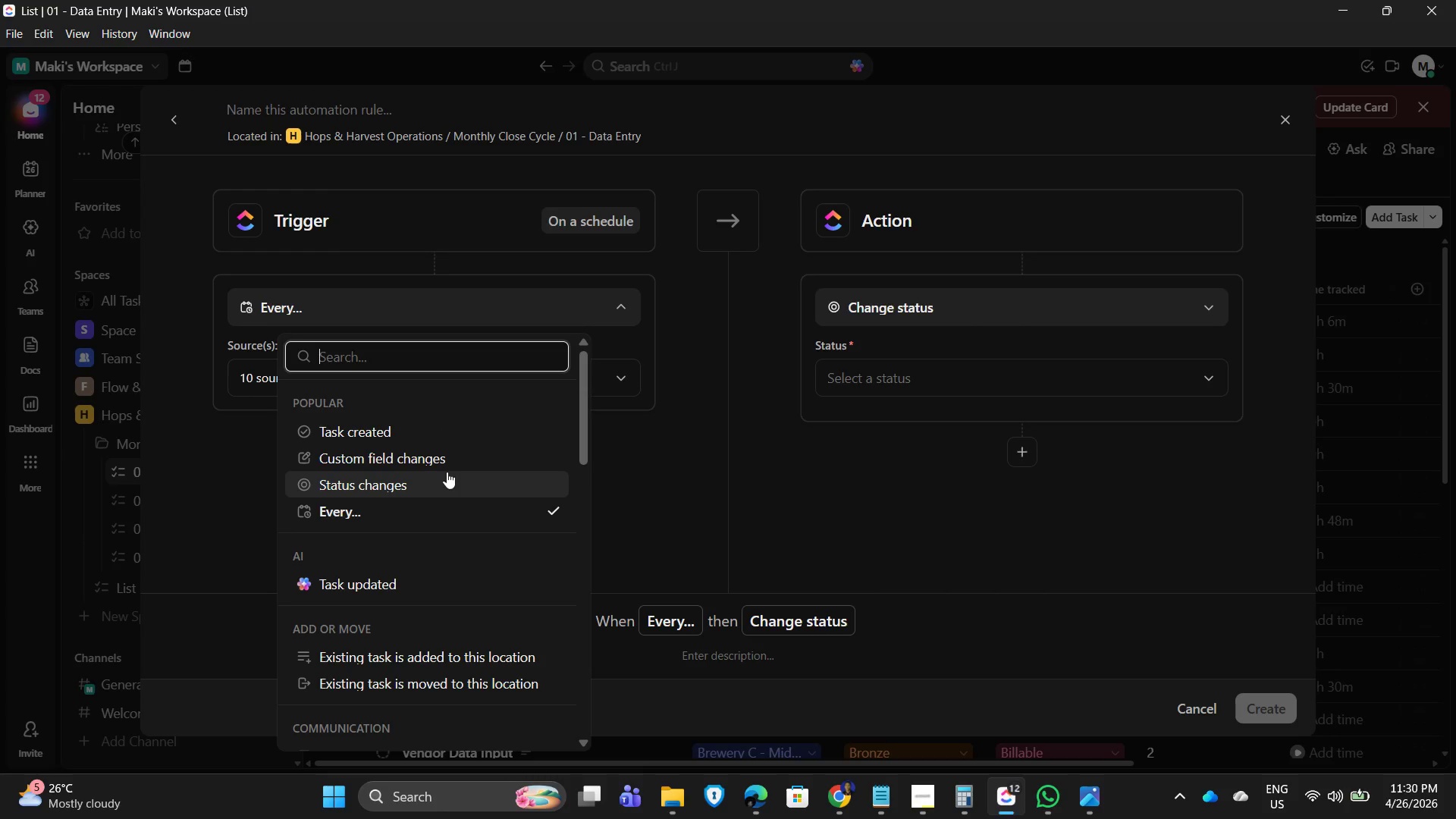 
left_click([422, 483])
 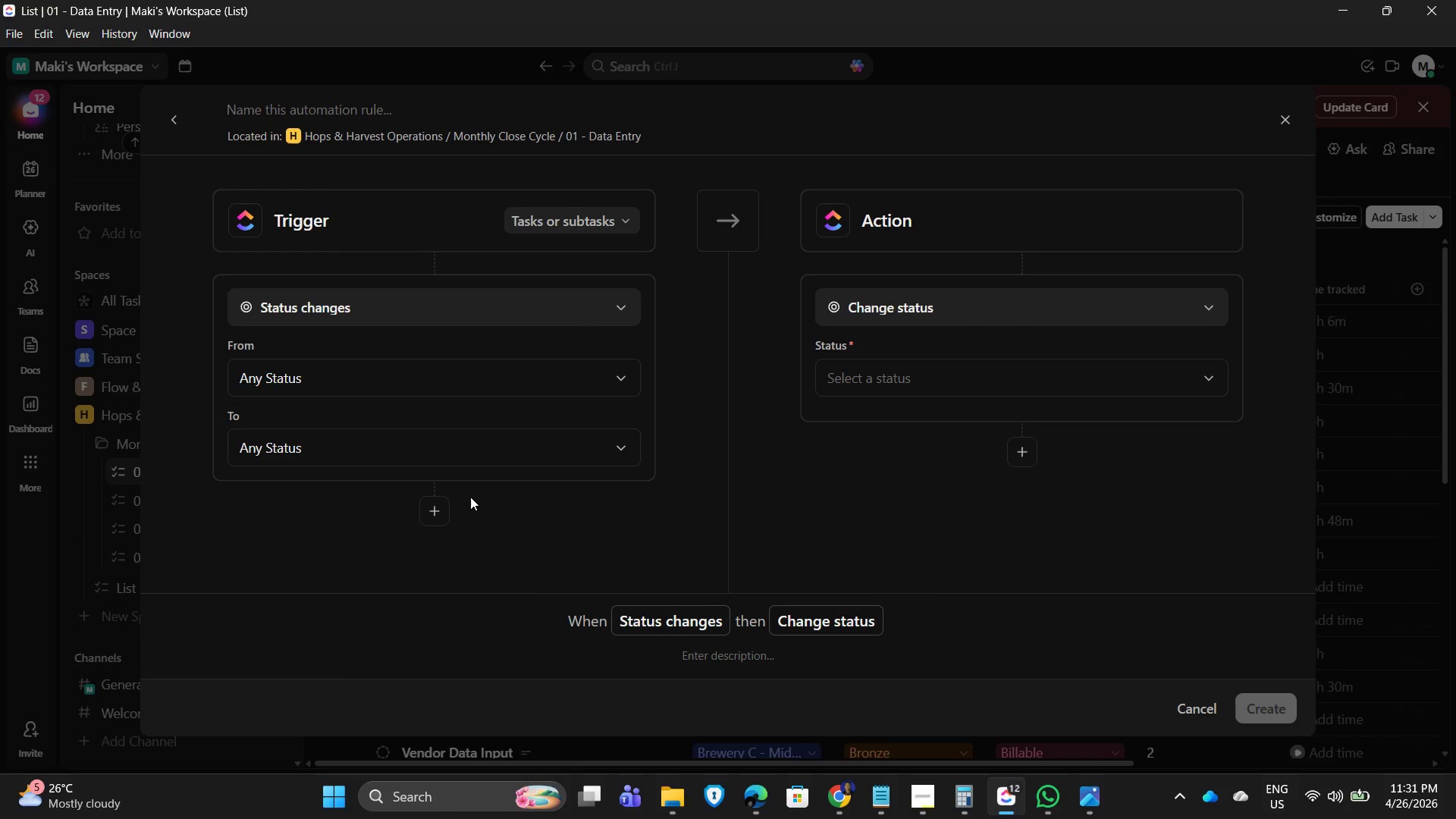 
wait(24.97)
 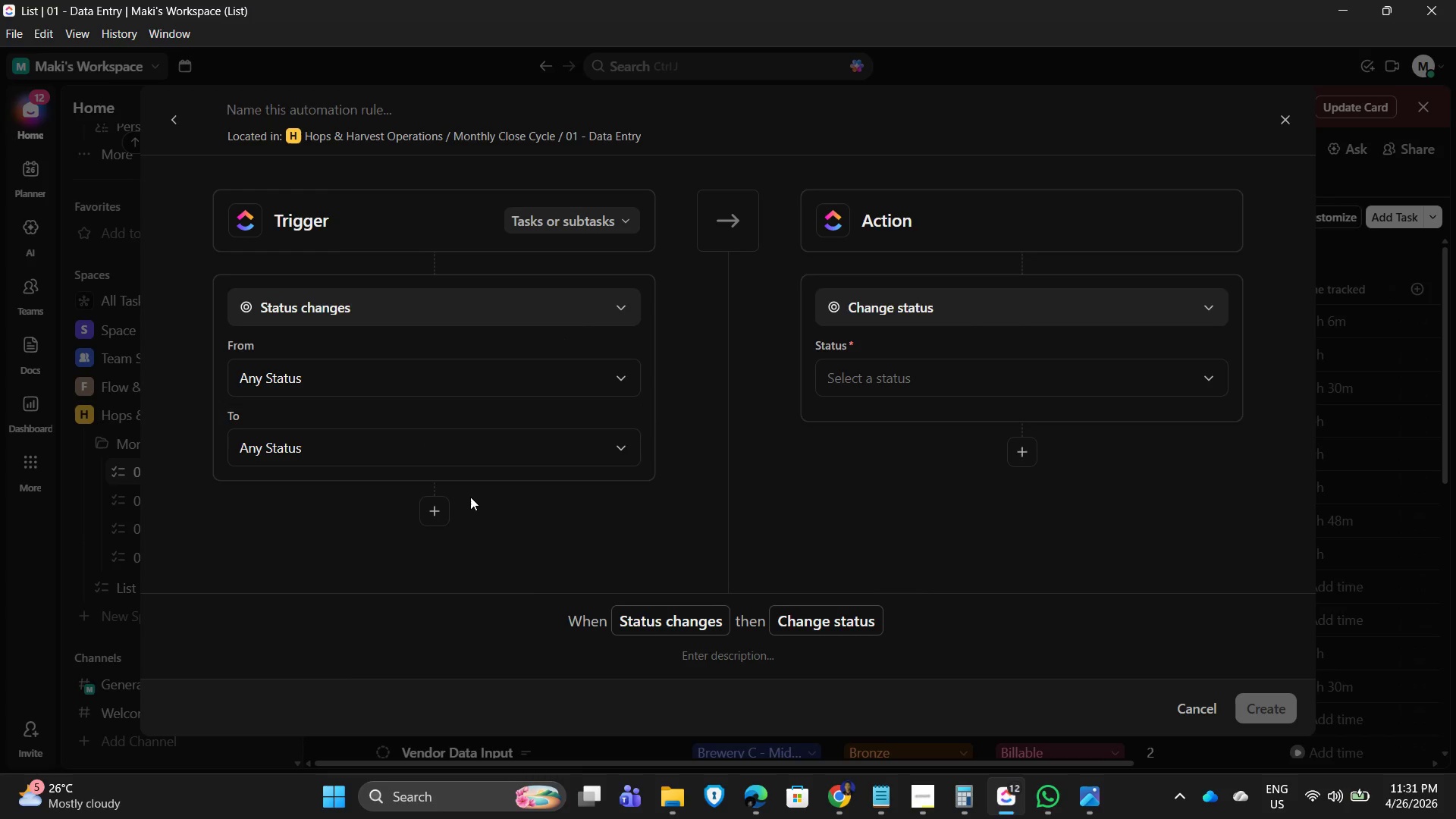 
left_click([587, 366])
 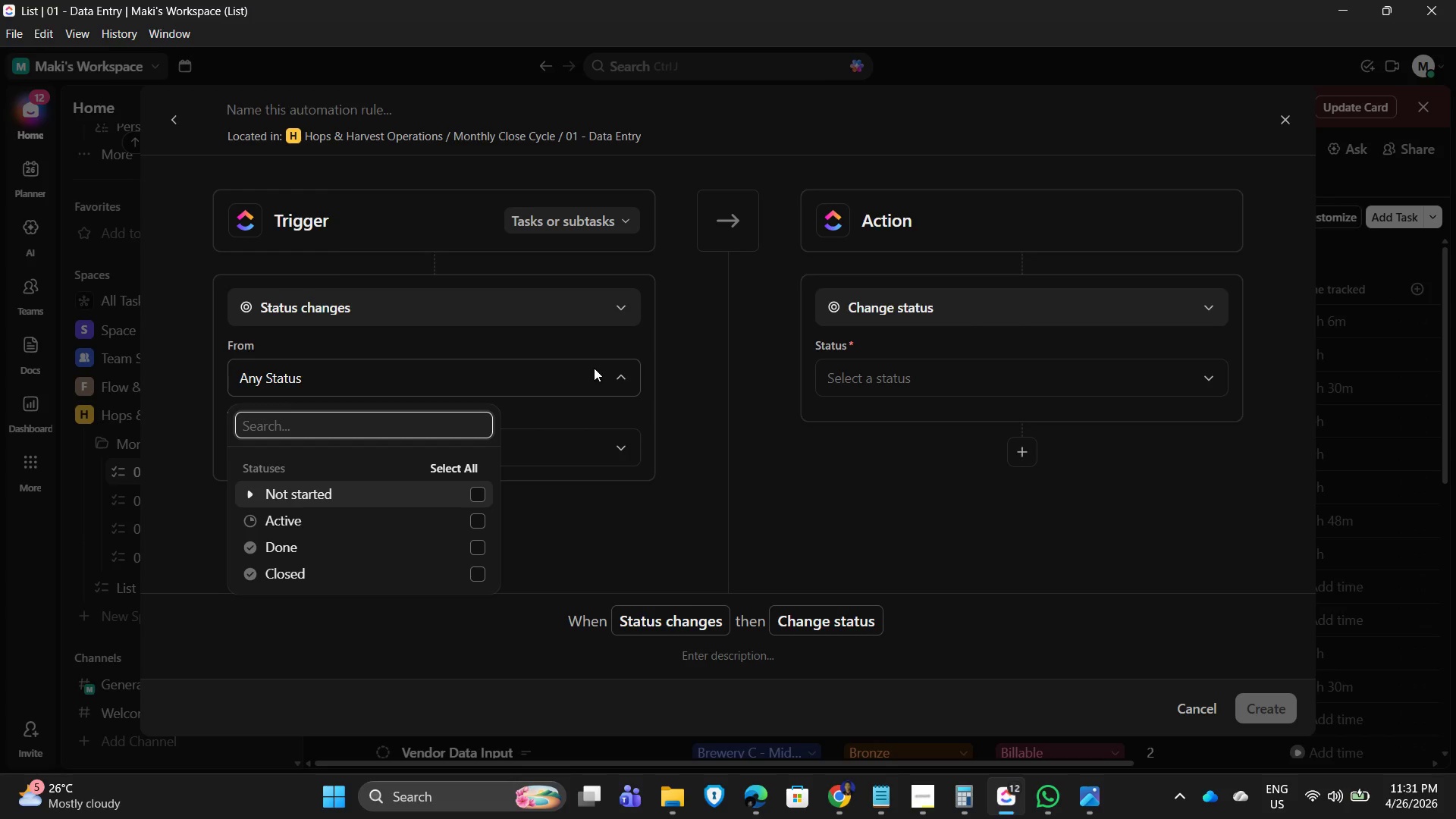 
left_click([594, 368])
 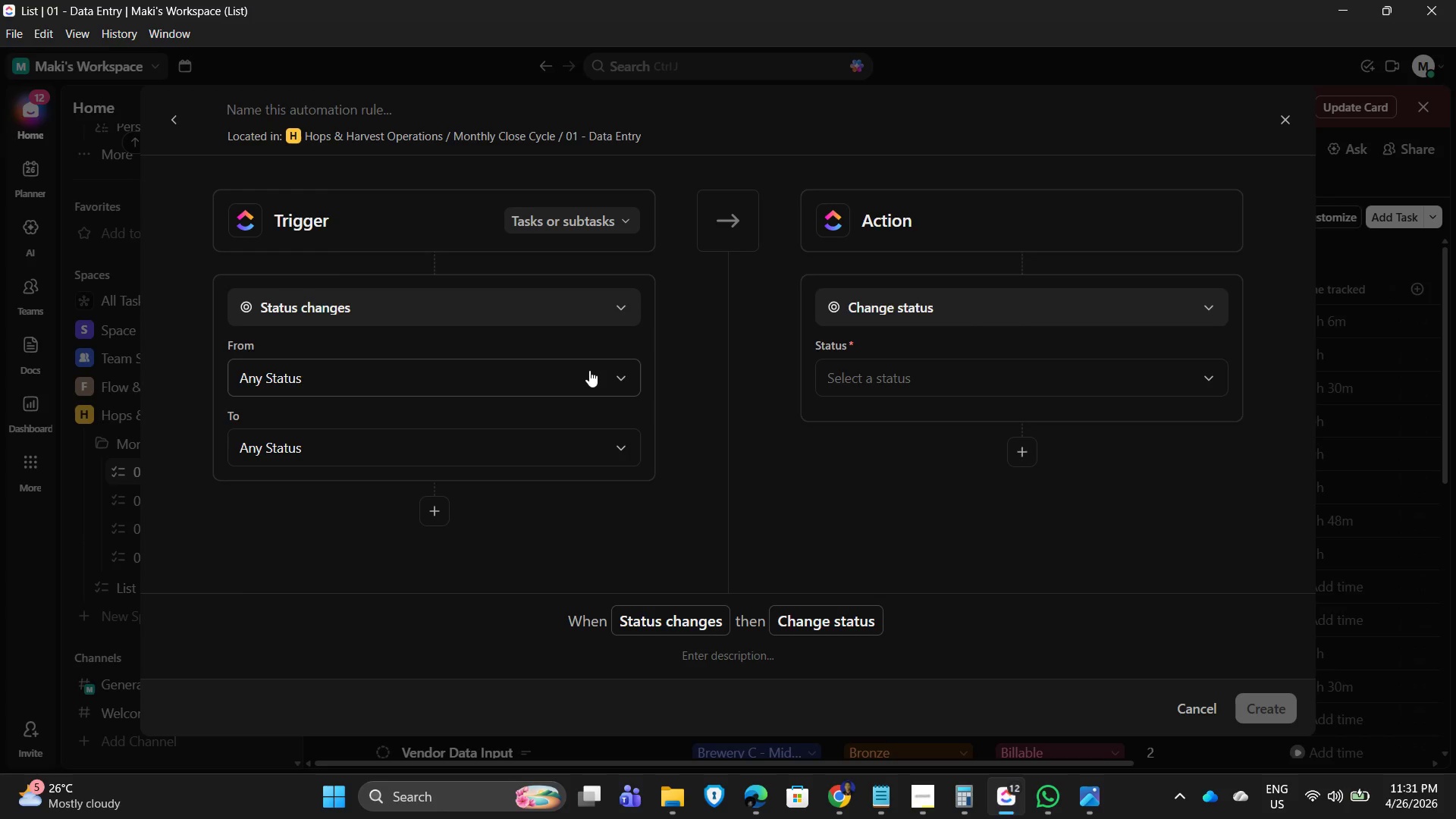 
left_click([589, 370])
 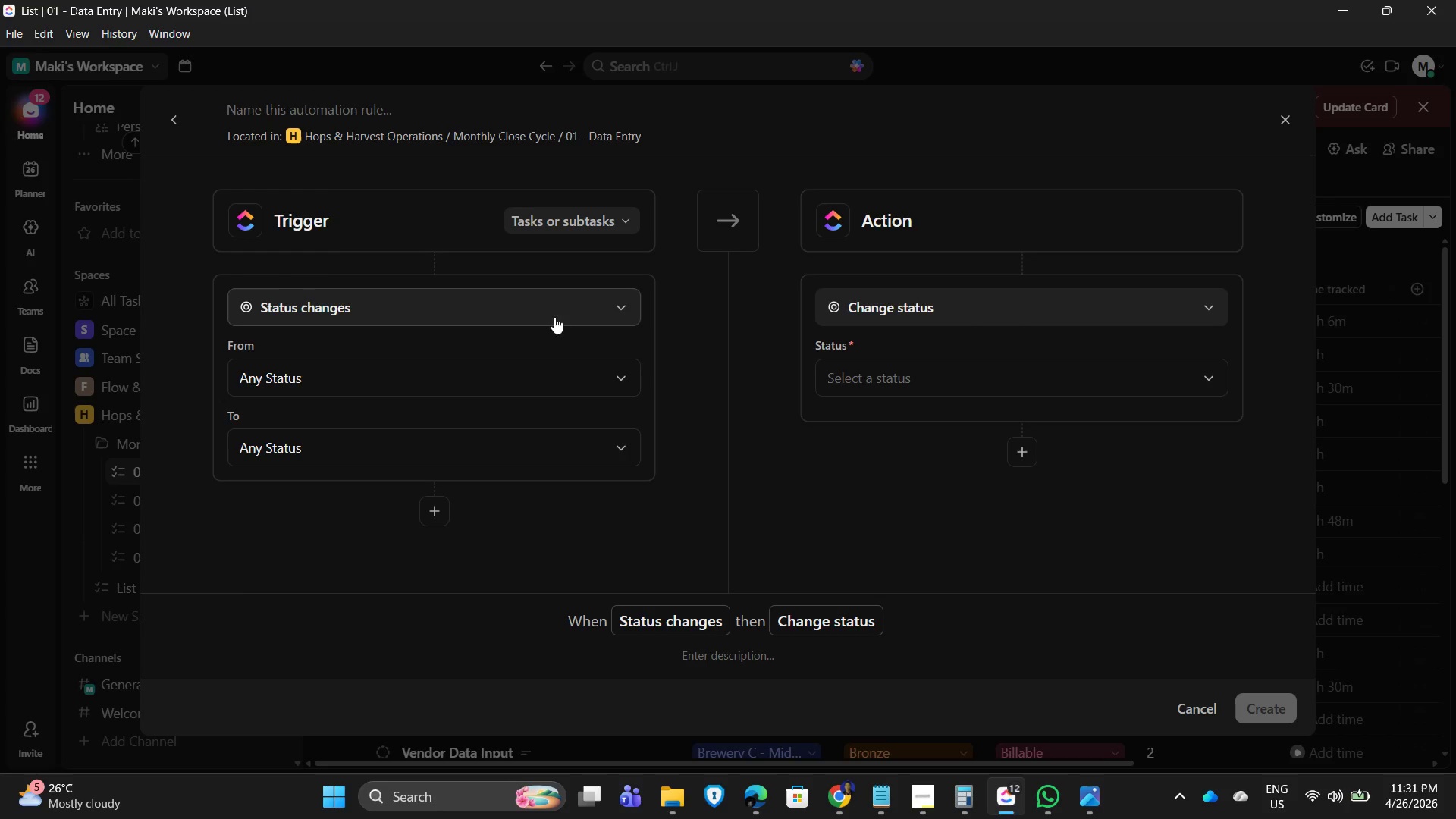 
scroll: coordinate [529, 369], scroll_direction: up, amount: 2.0
 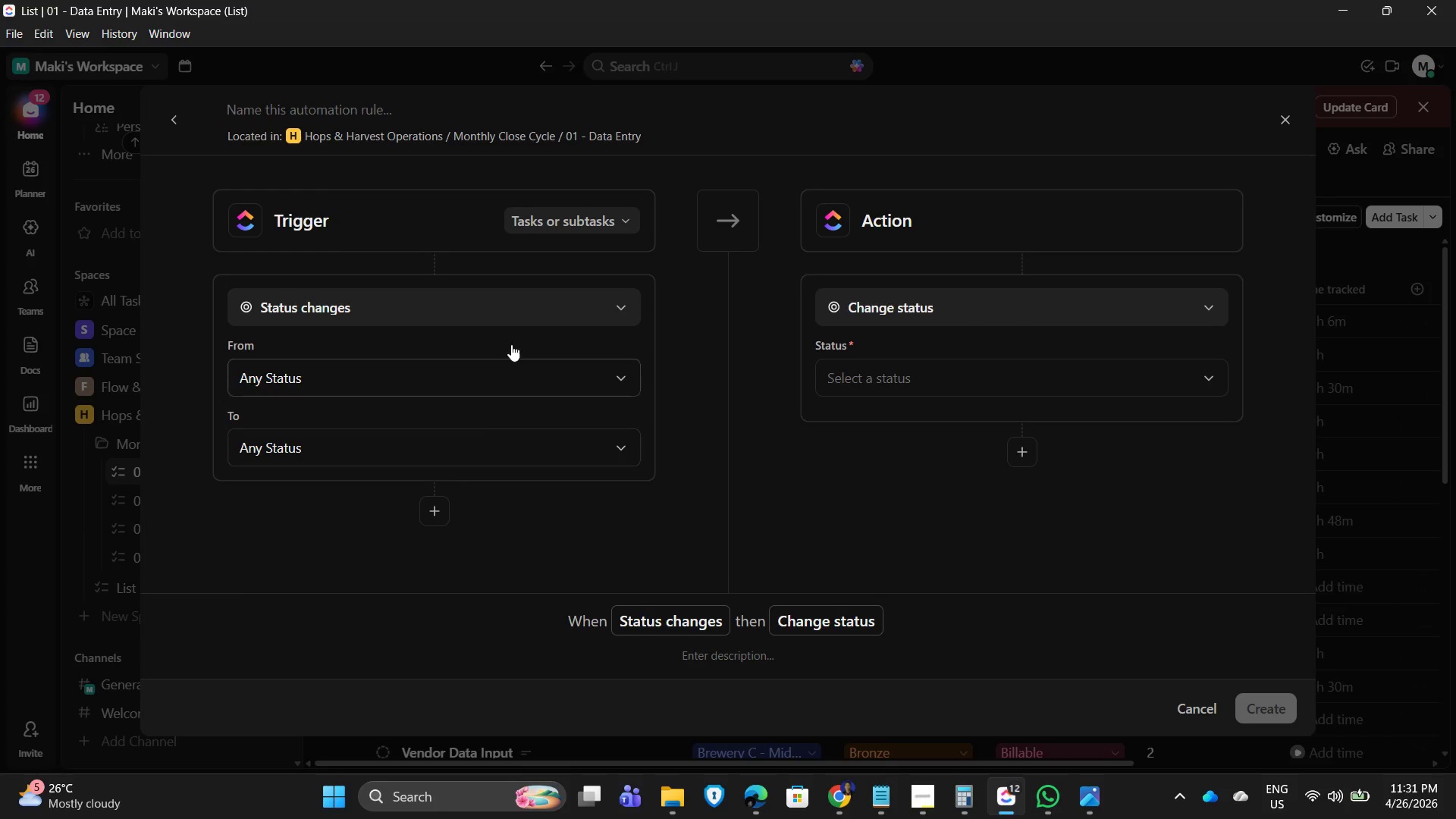 
left_click([499, 318])
 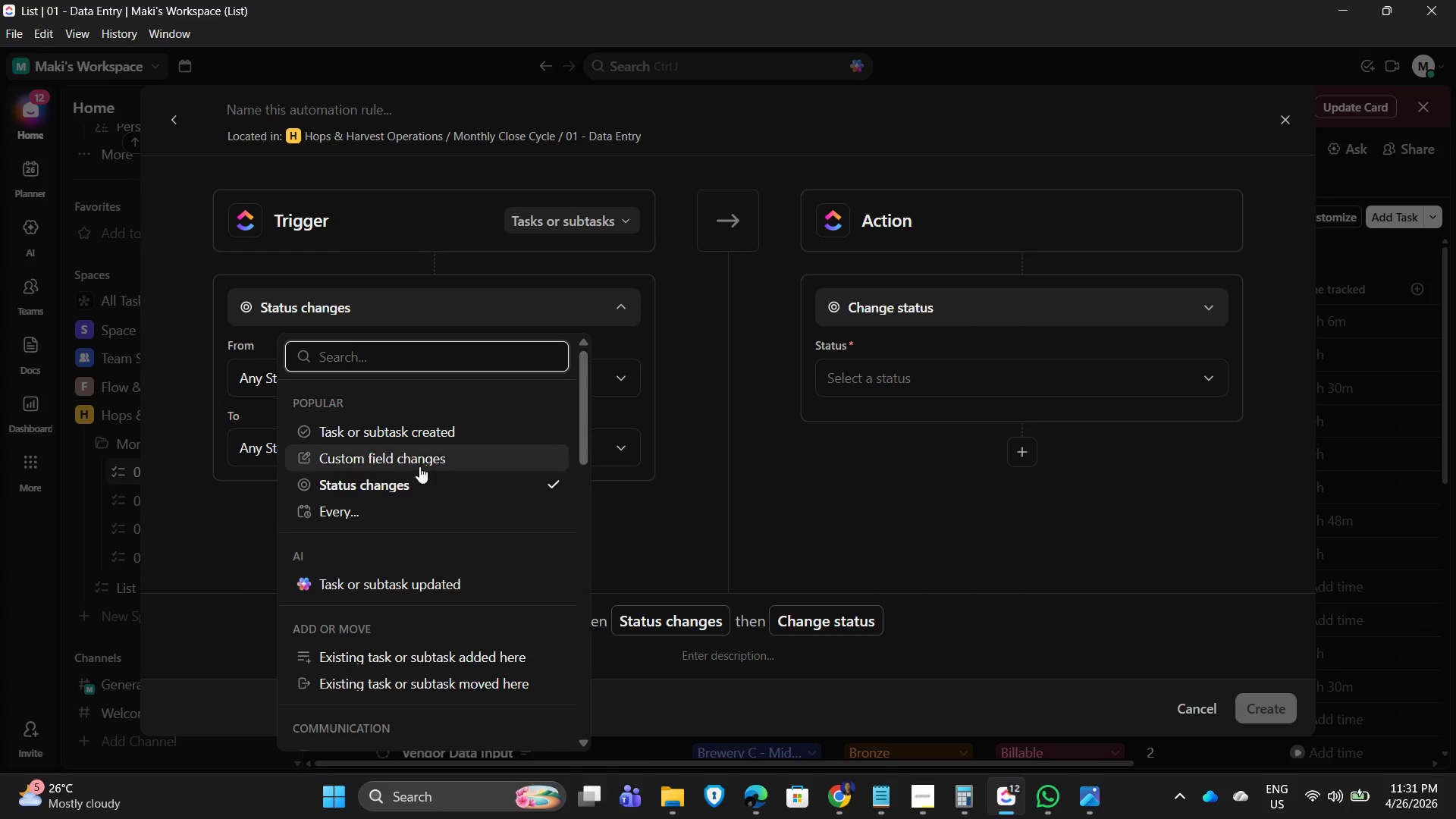 
left_click([402, 486])
 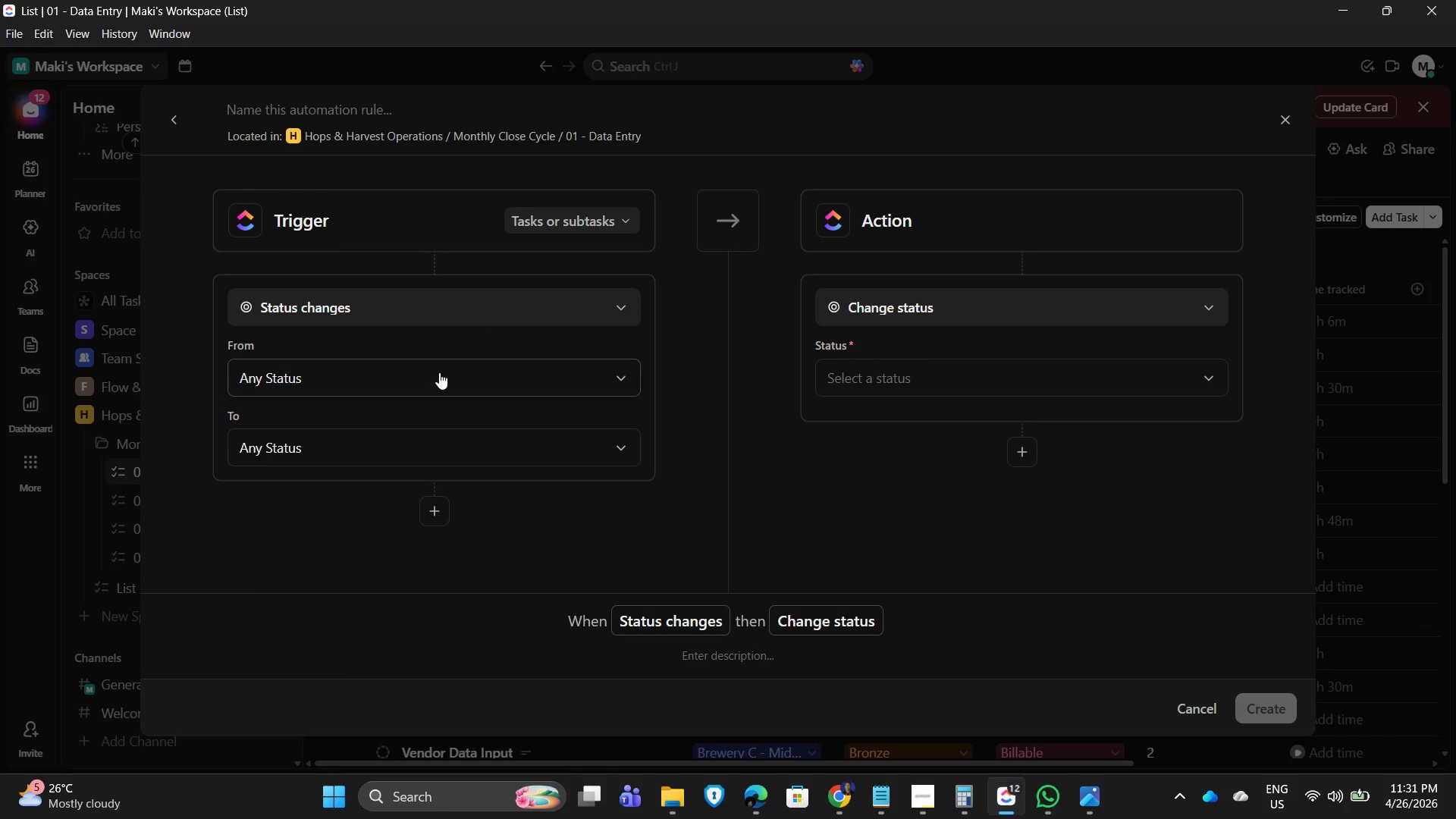 
left_click([439, 372])
 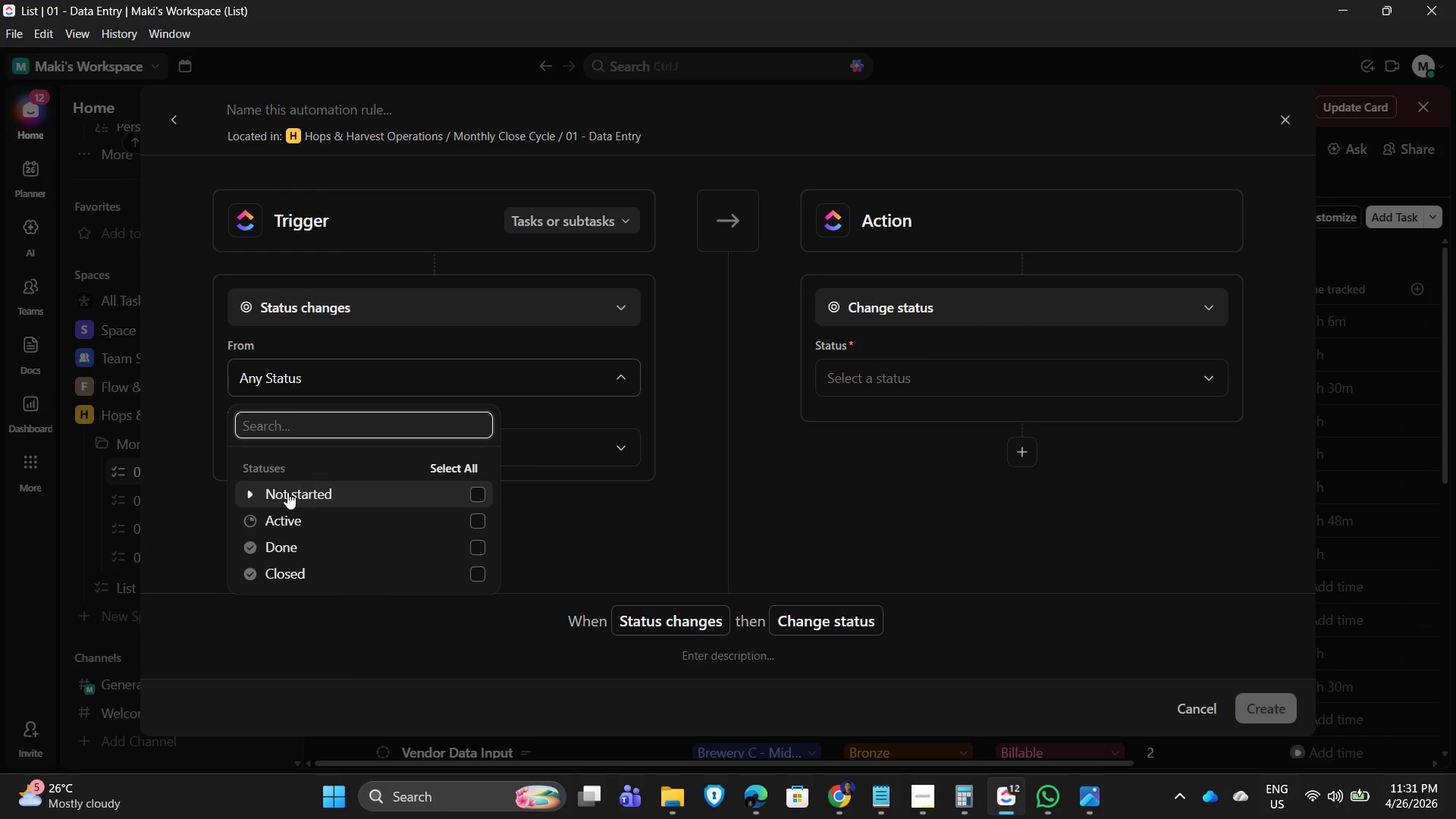 
left_click([249, 494])
 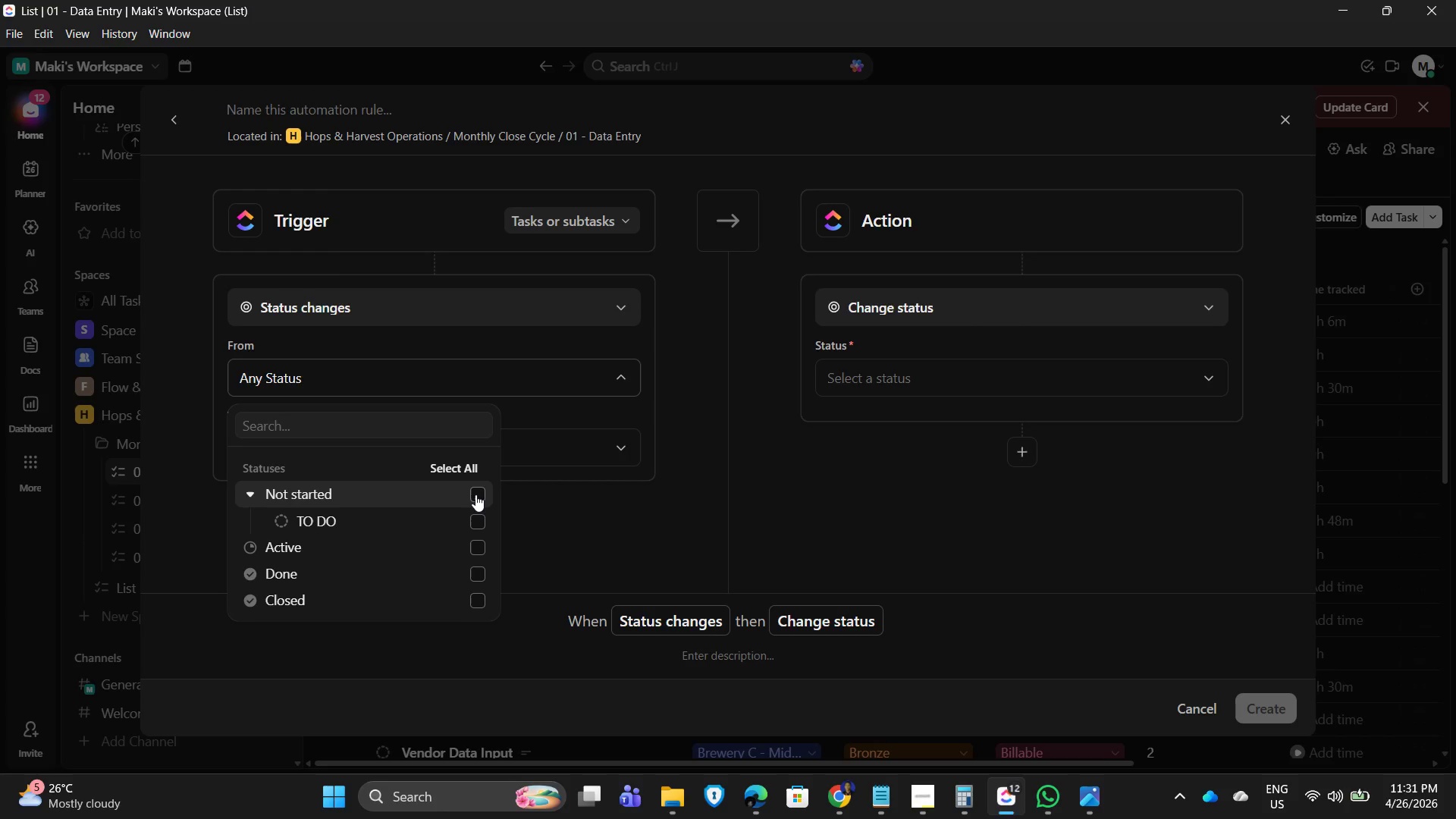 
left_click([251, 489])
 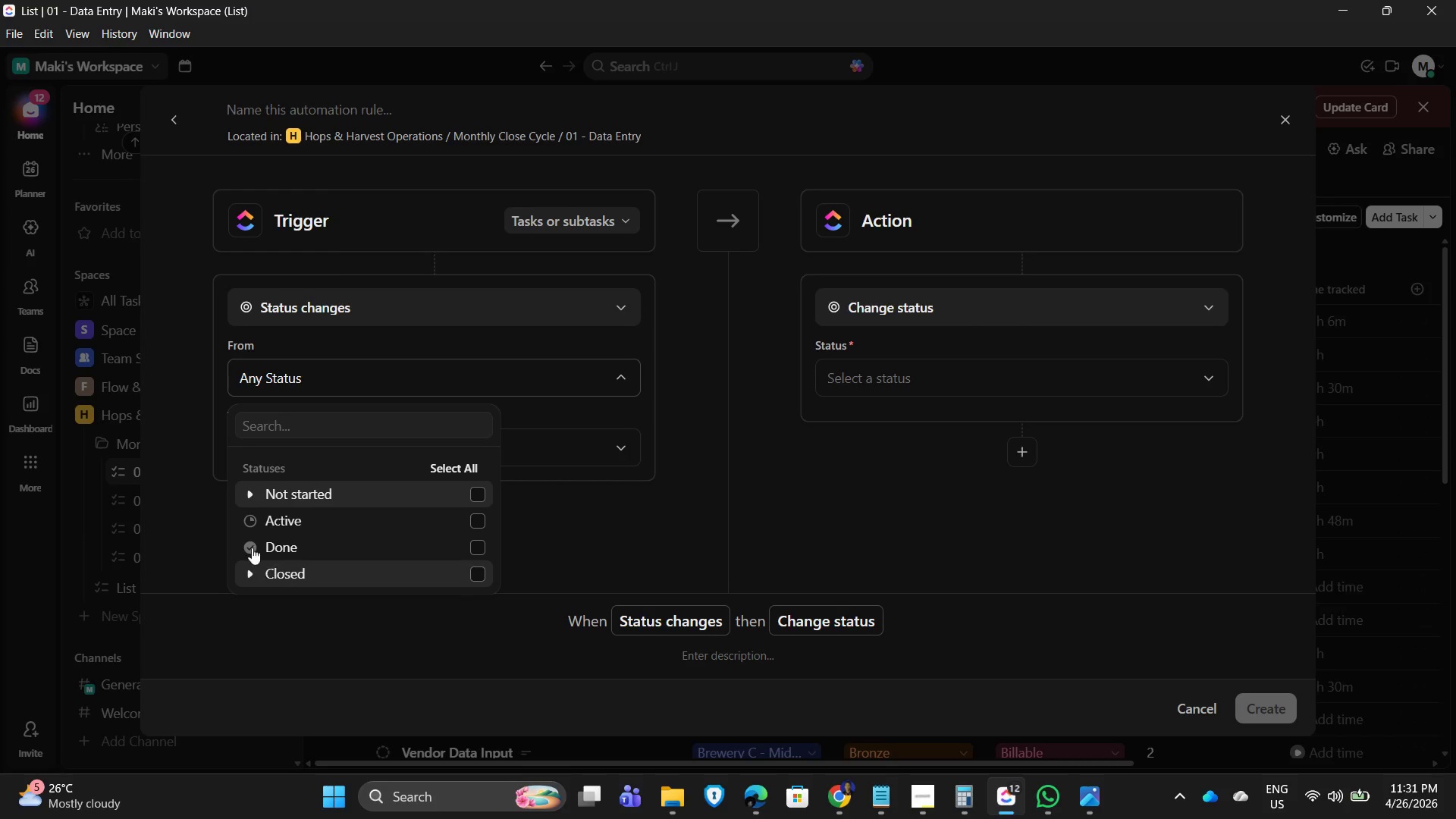 
left_click([246, 541])
 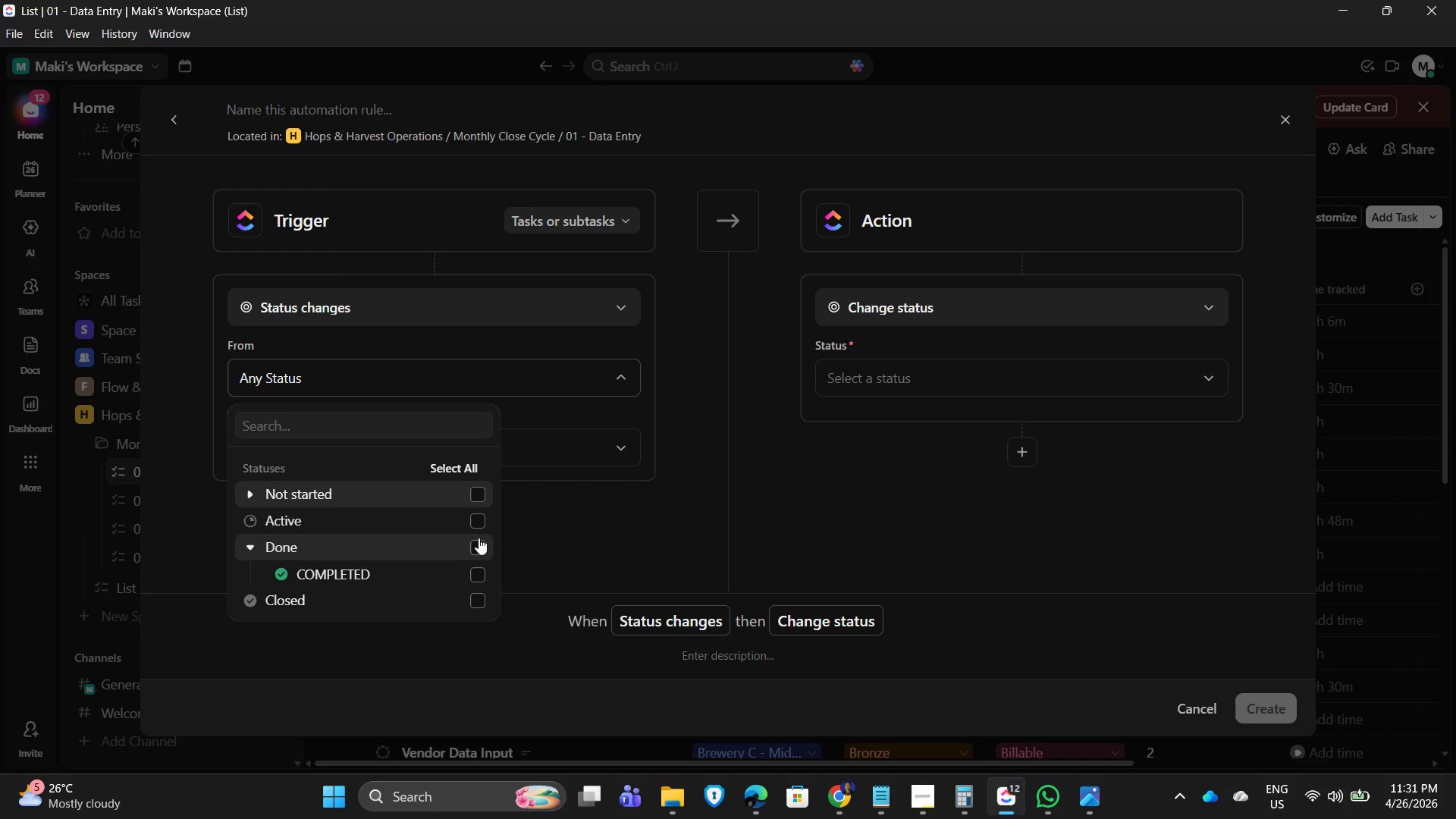 
left_click([475, 525])
 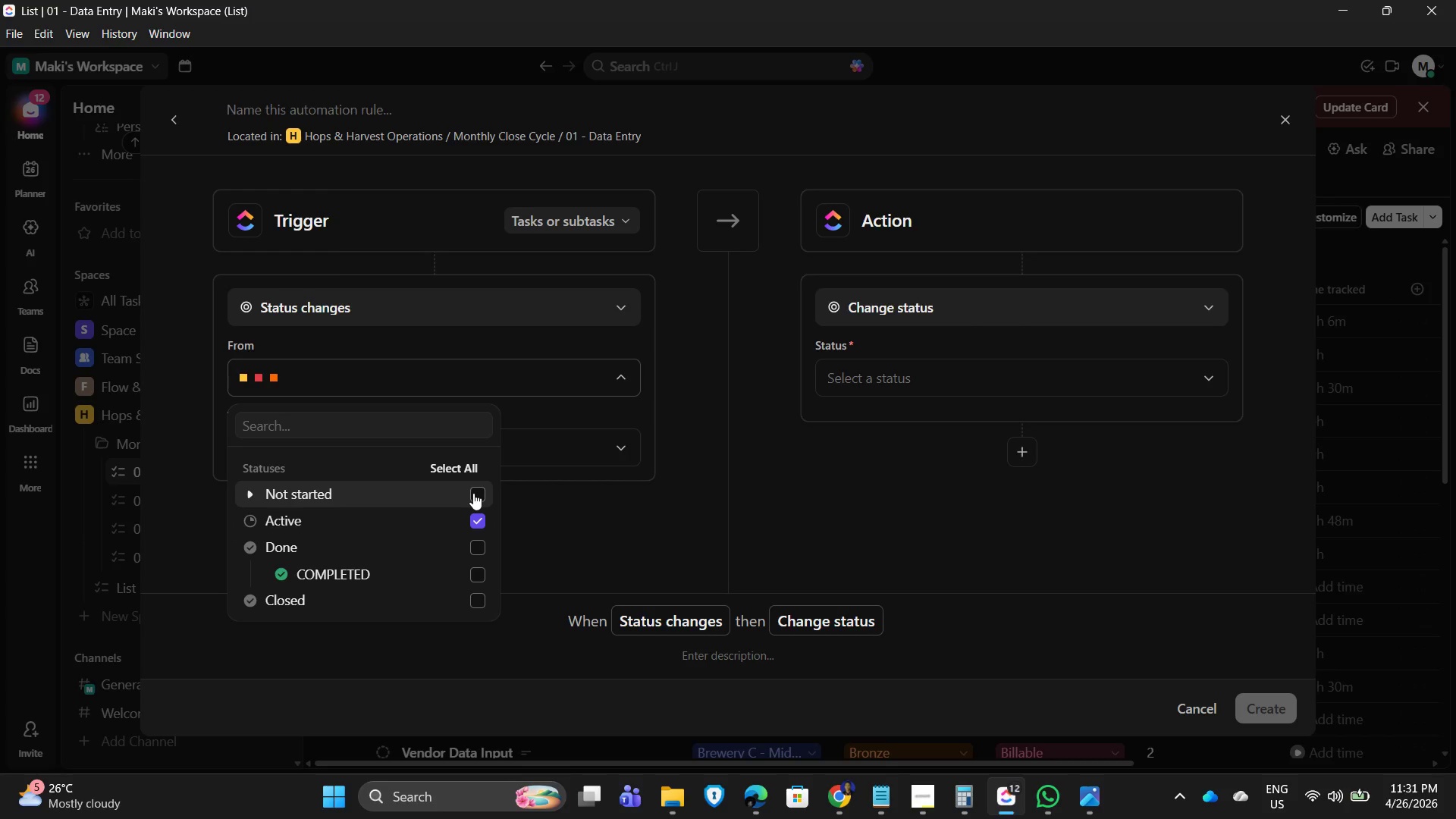 
left_click([473, 493])
 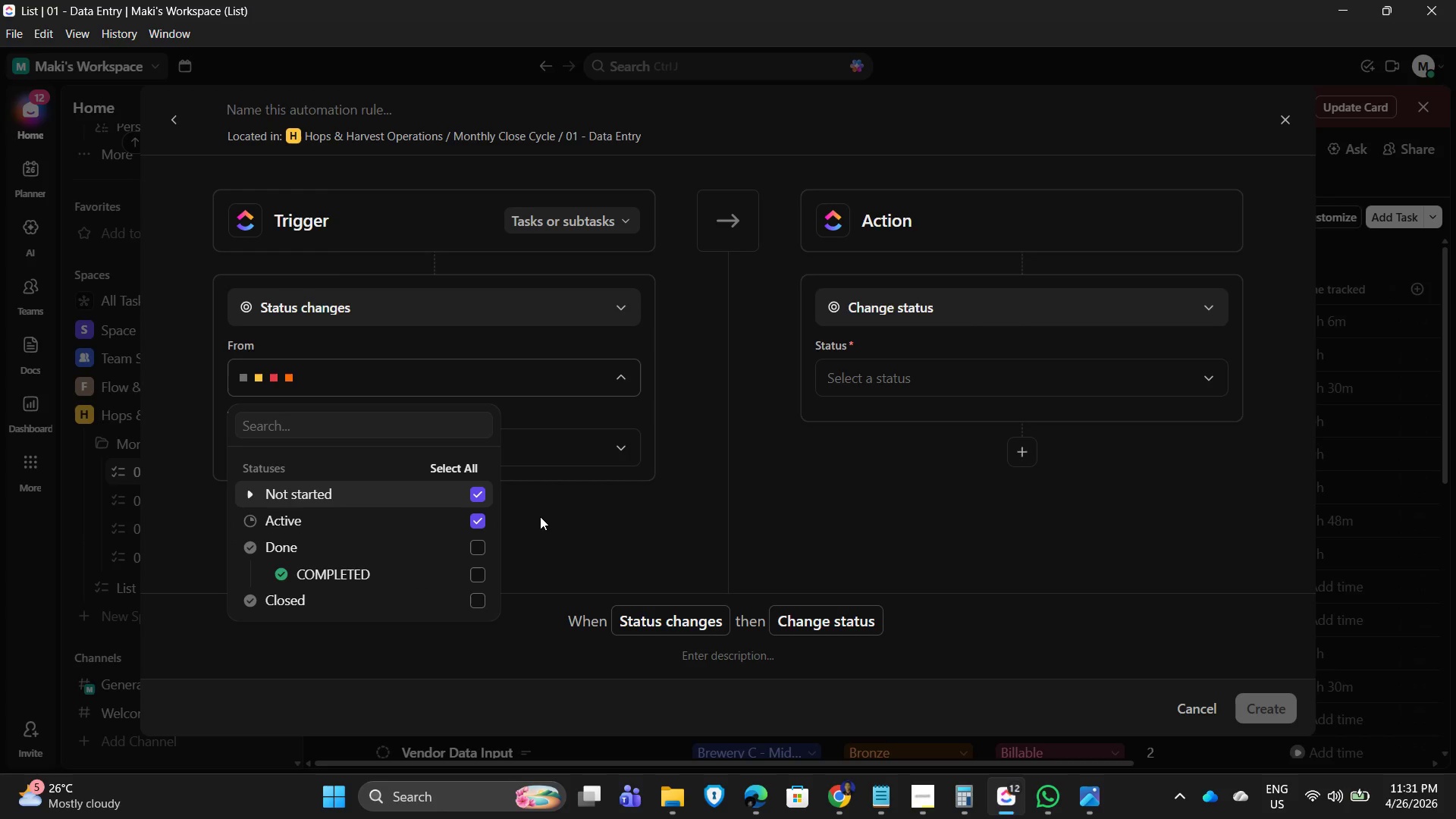 
wait(5.66)
 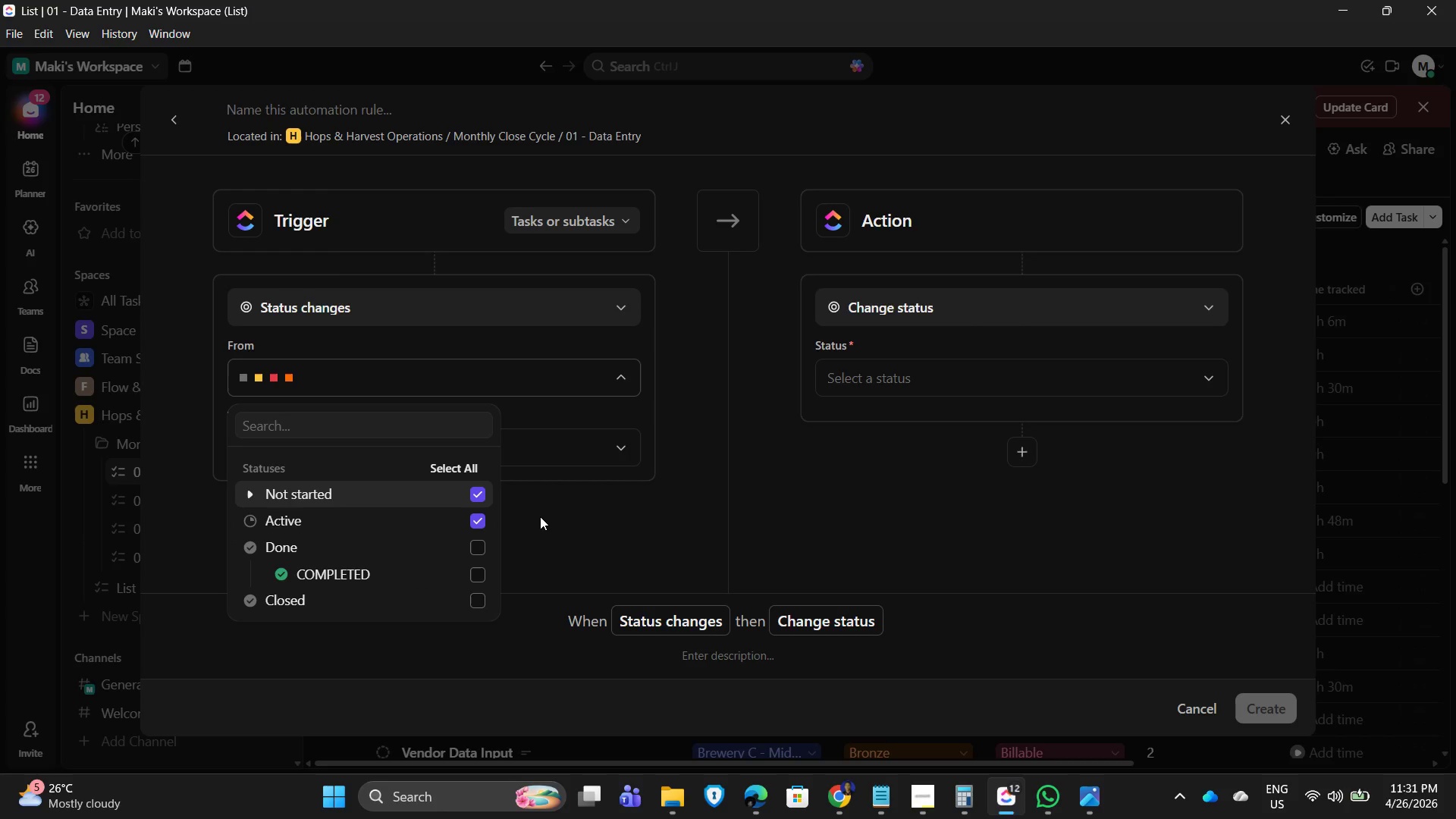 
left_click([540, 516])
 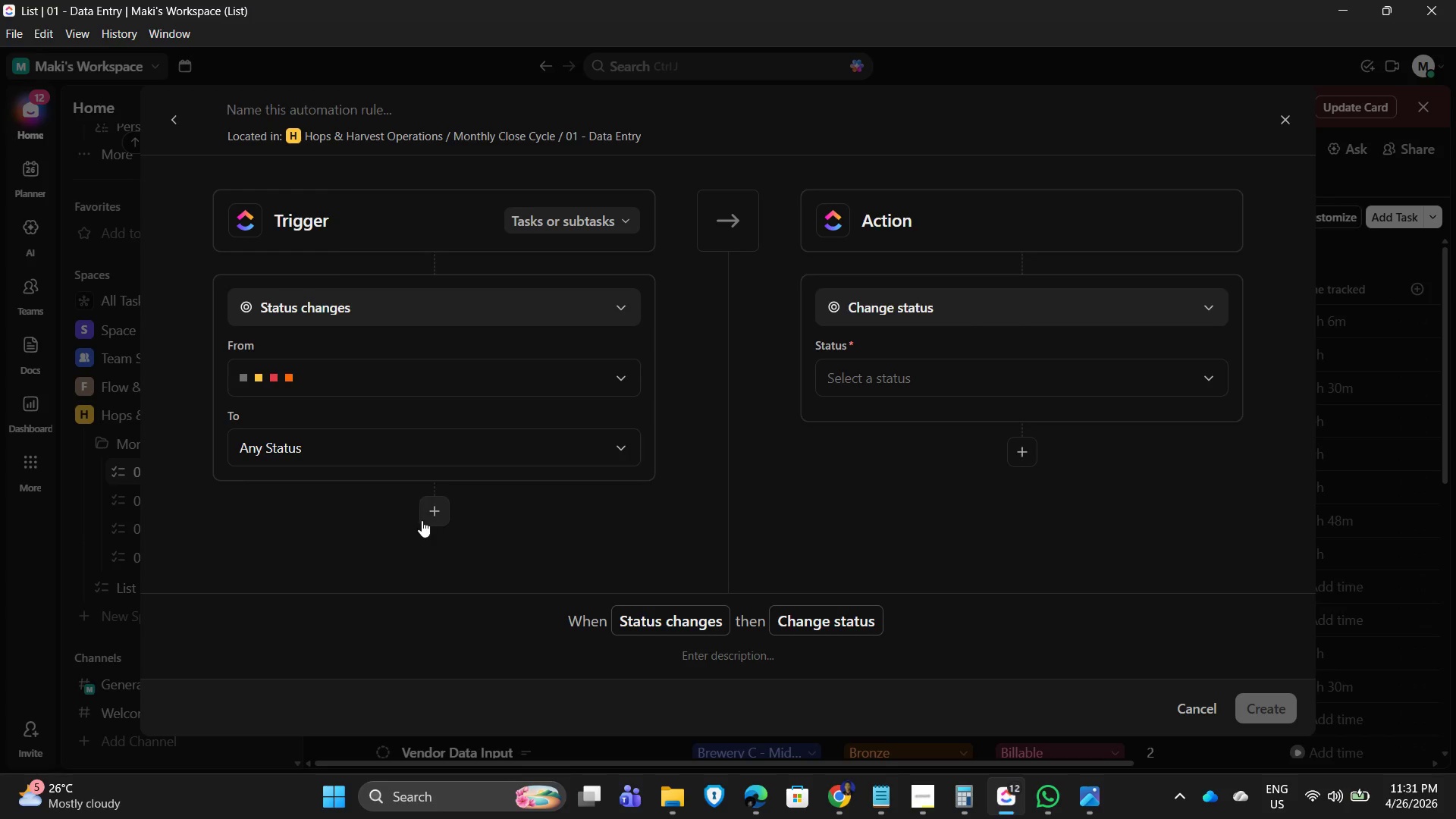 
left_click([422, 512])
 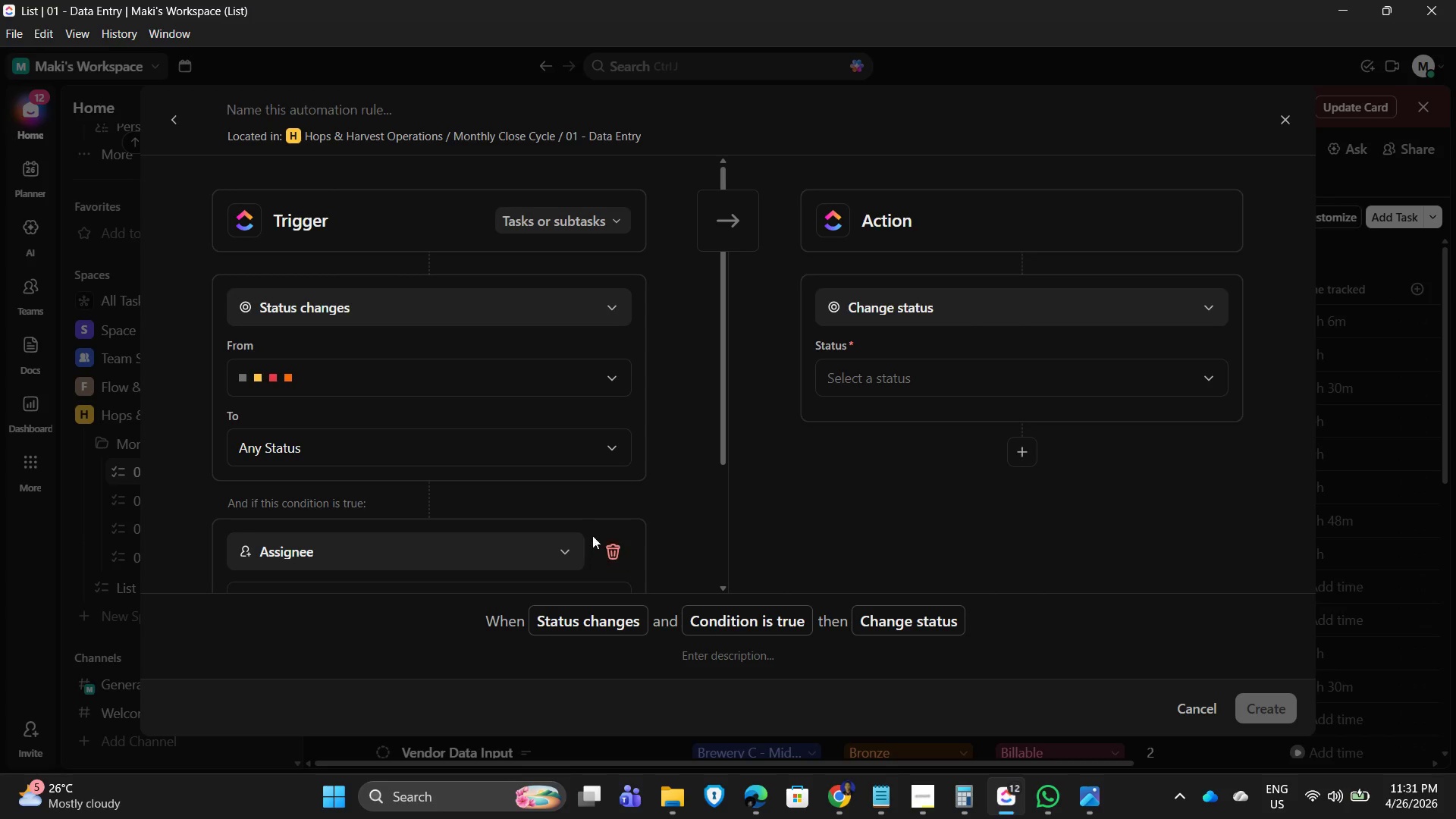 
scroll: coordinate [511, 475], scroll_direction: down, amount: 3.0
 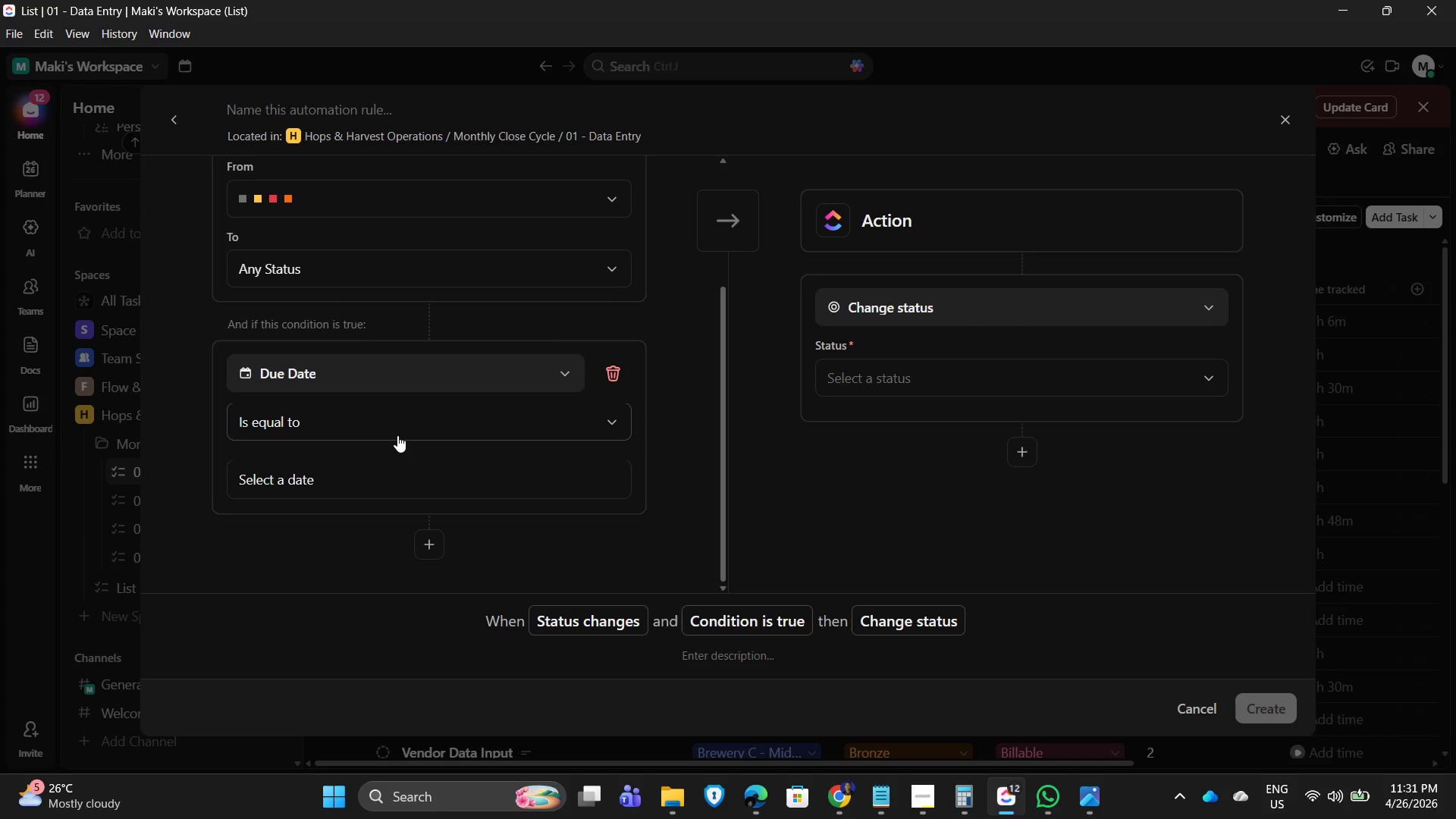 
left_click([397, 435])
 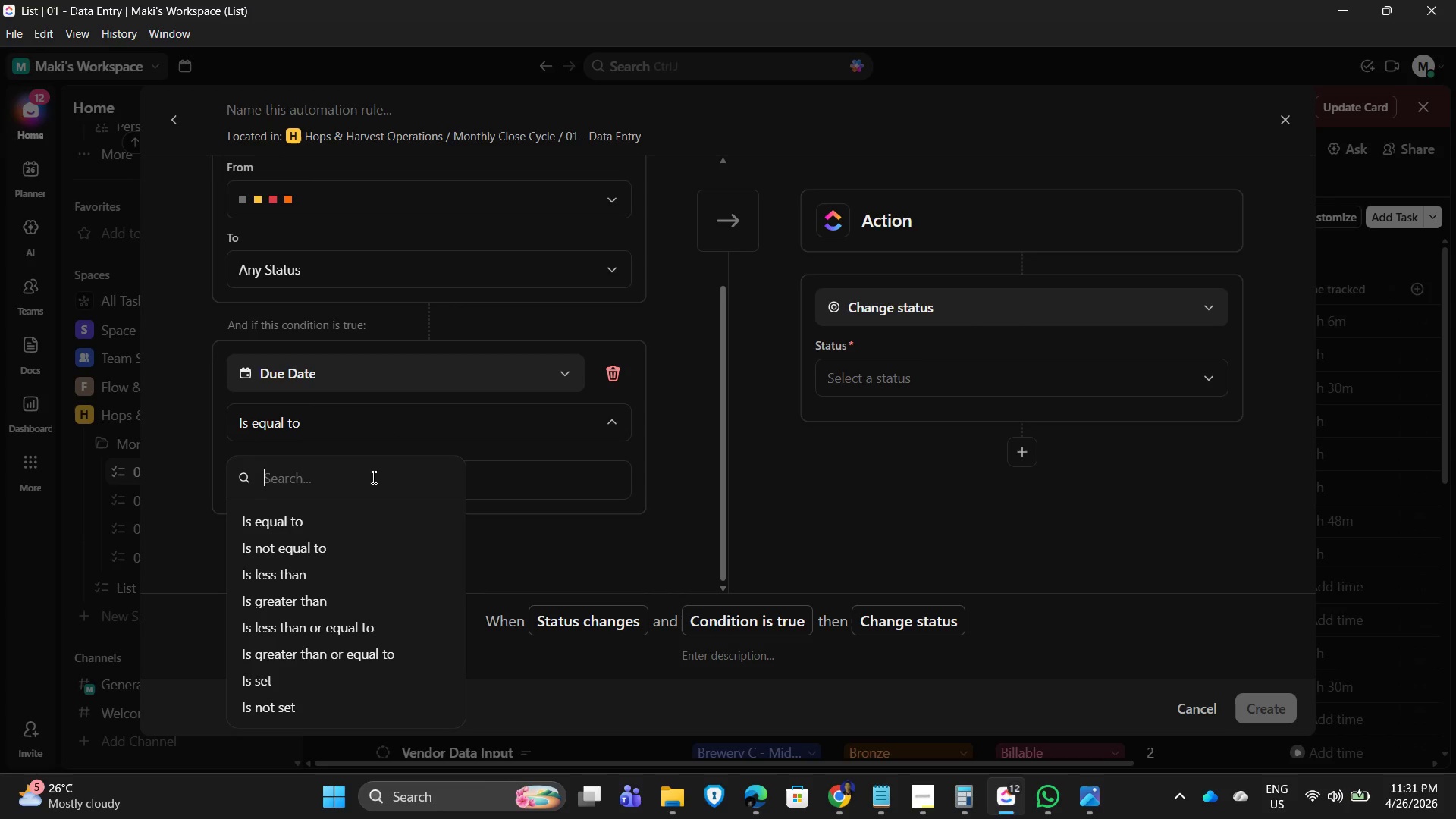 
scroll: coordinate [334, 618], scroll_direction: down, amount: 5.0
 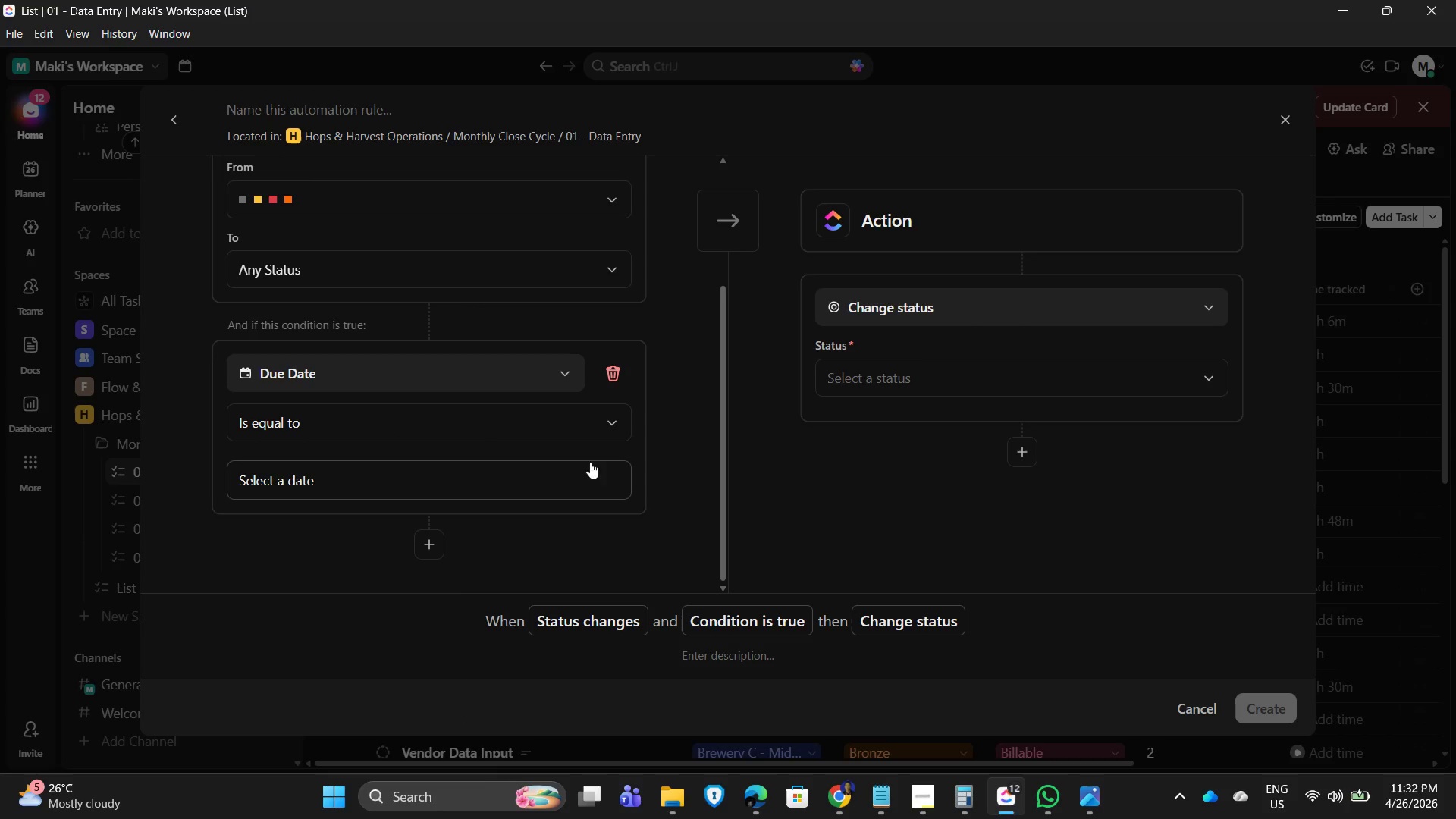 
left_click([549, 357])
 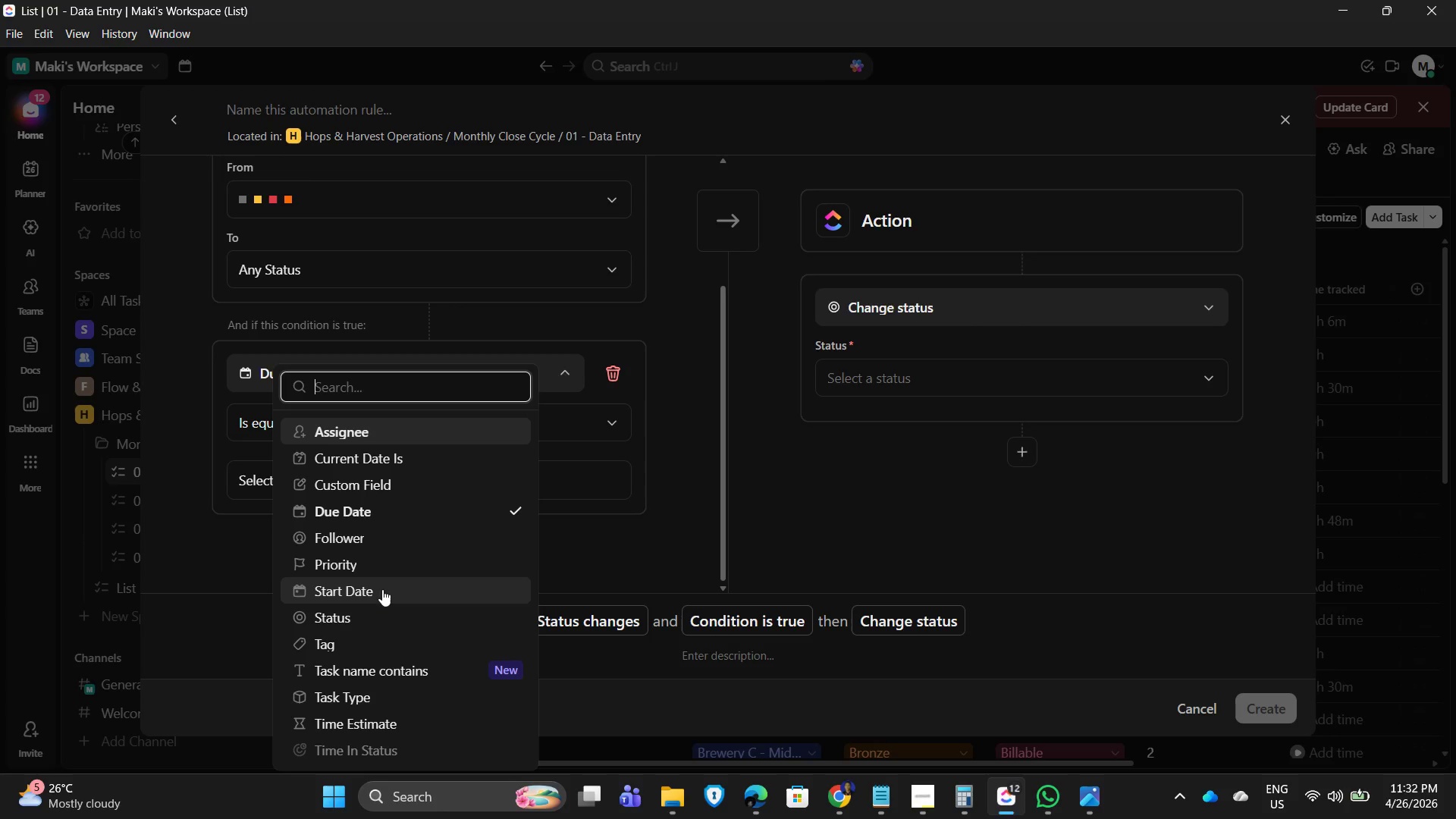 
wait(5.12)
 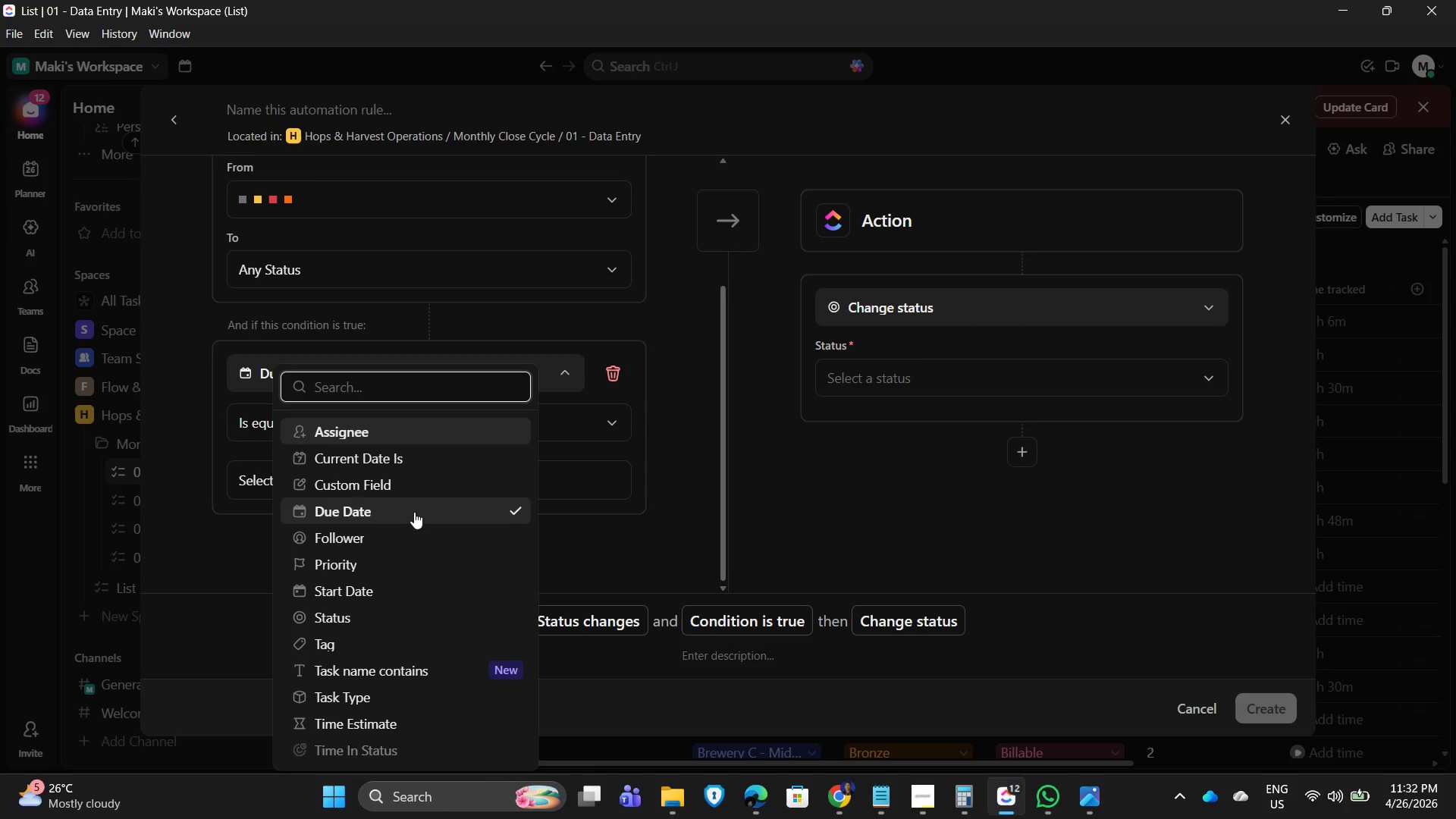 
scroll: coordinate [399, 622], scroll_direction: down, amount: 3.0
 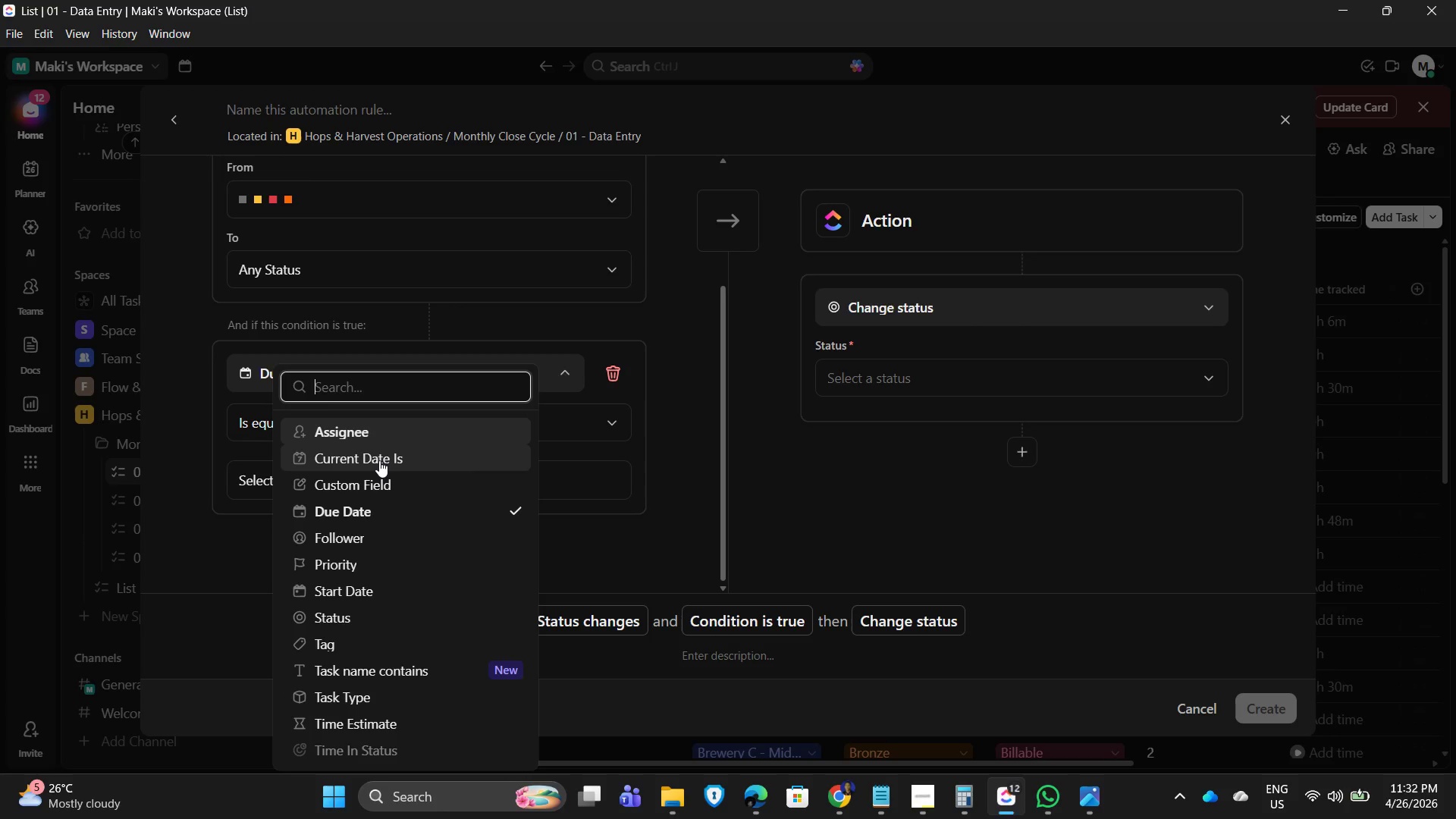 
wait(11.63)
 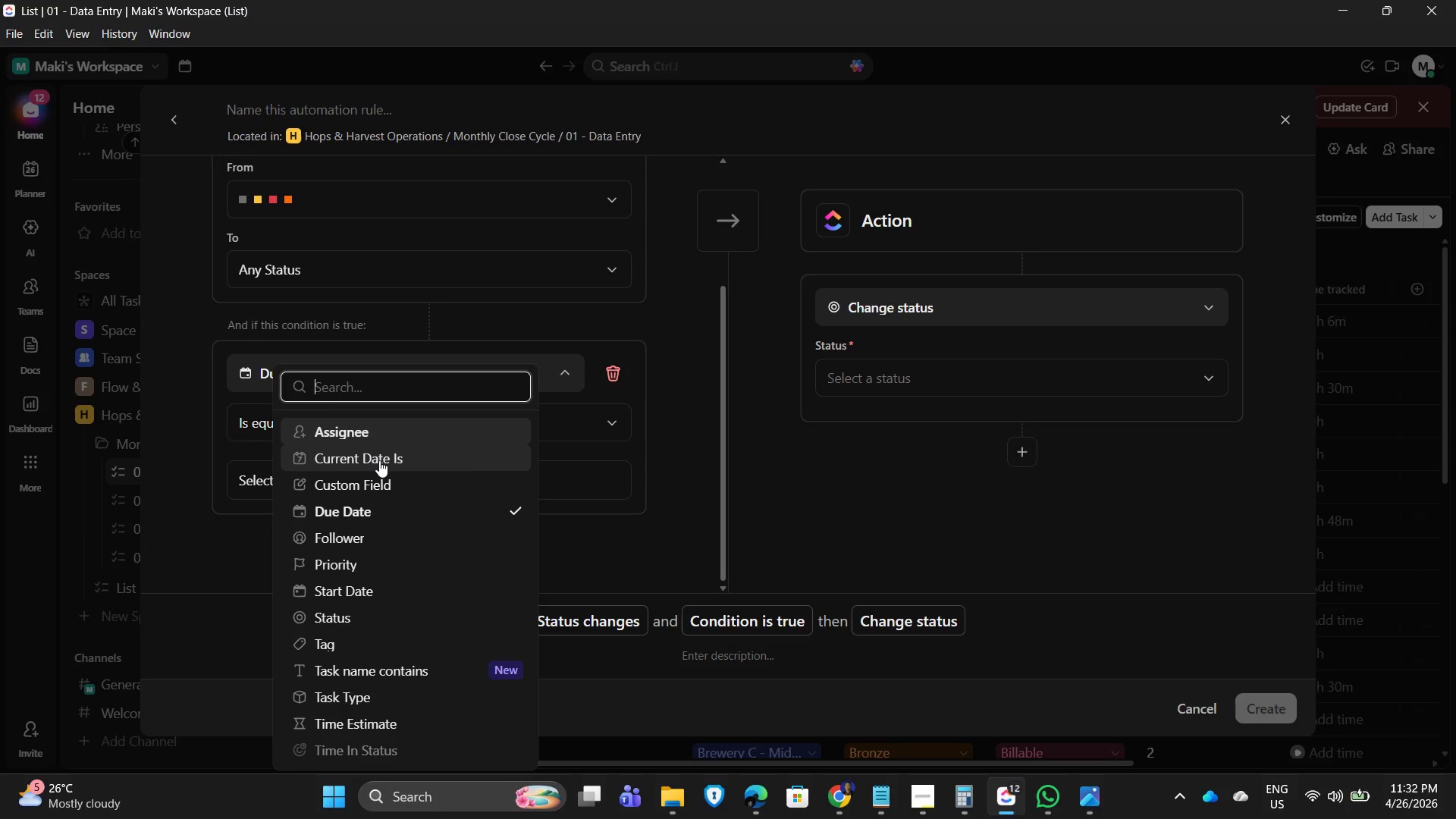 
left_click([411, 372])
 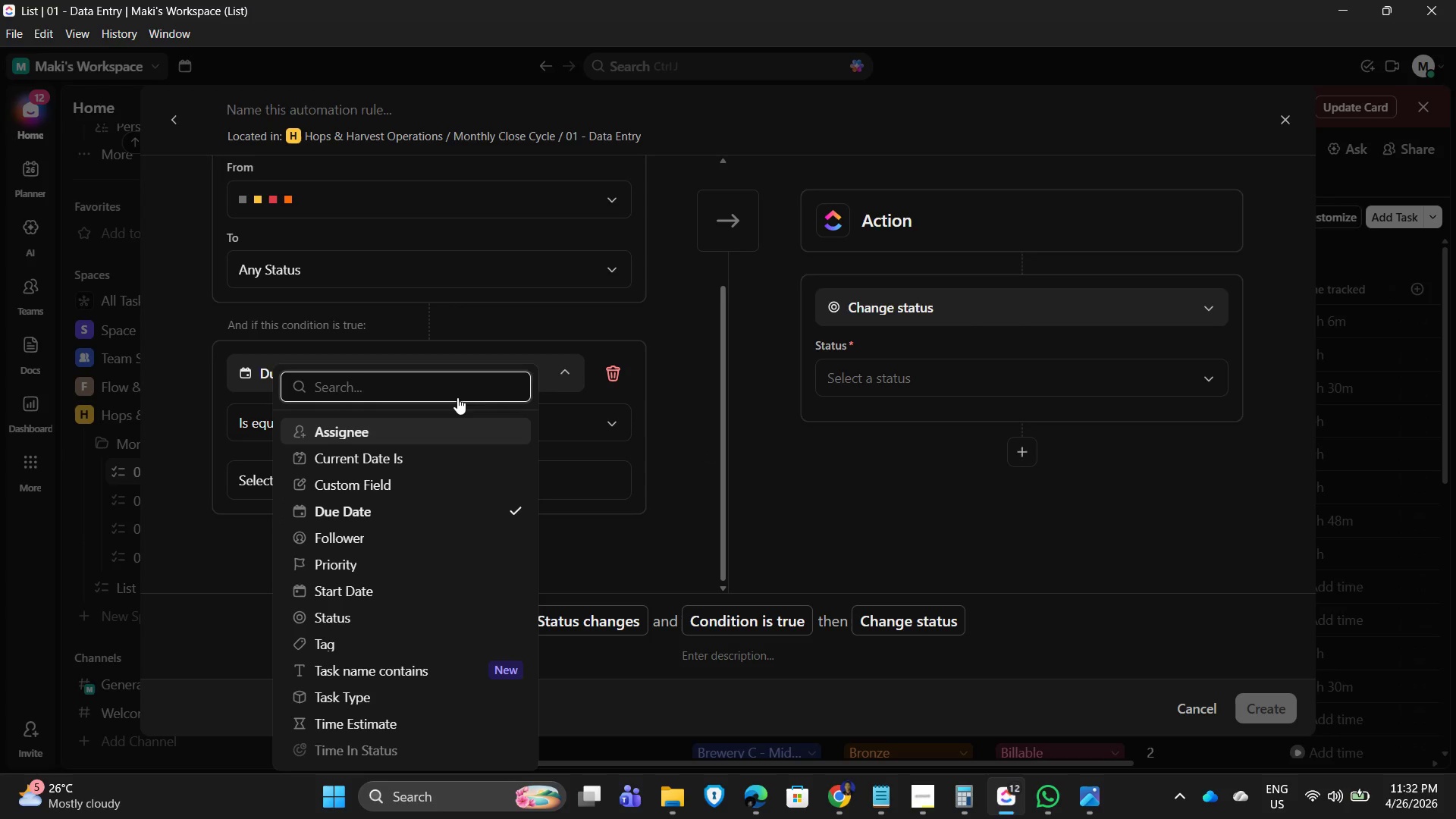 
type(due)
 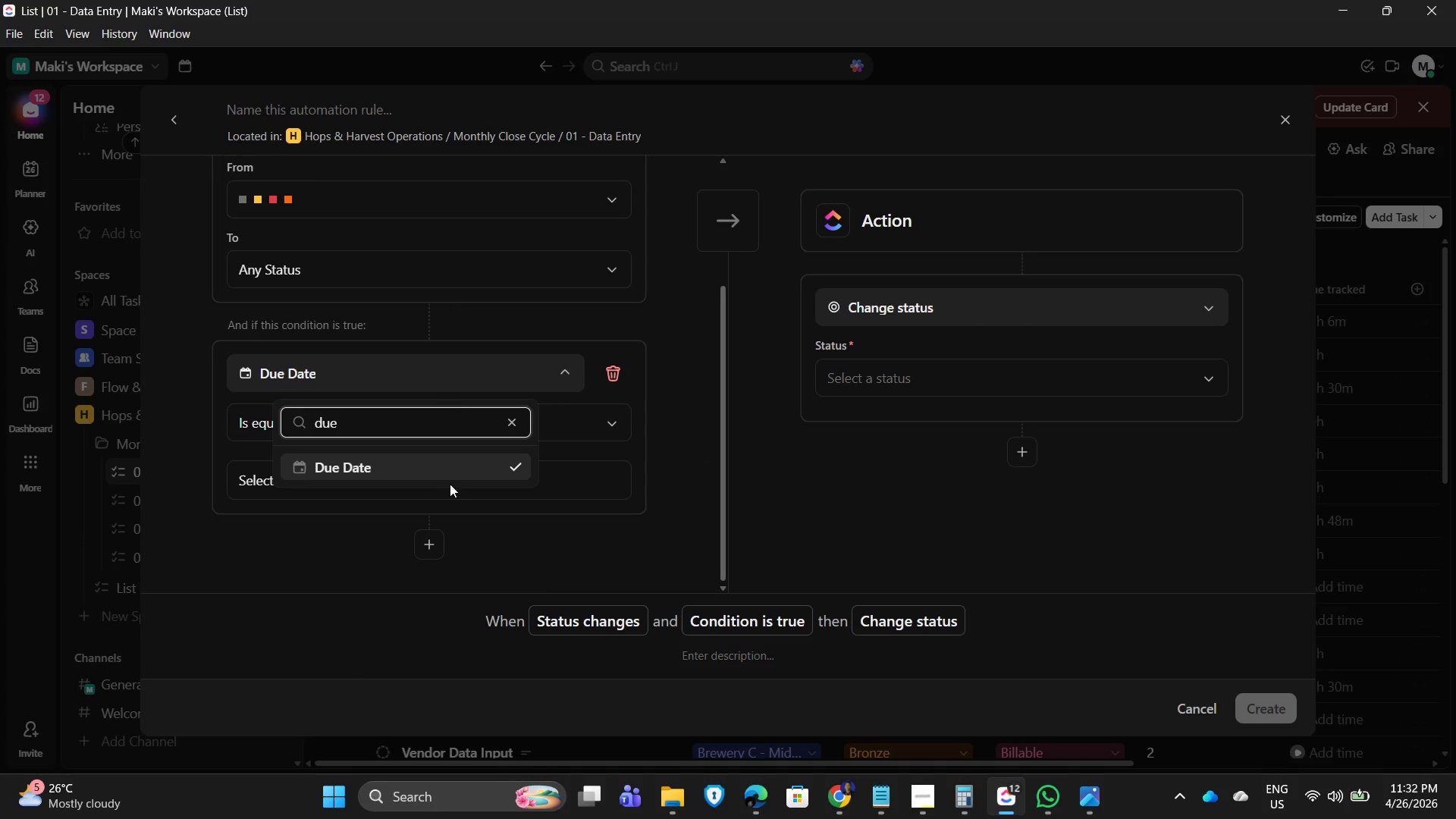 
left_click([450, 466])
 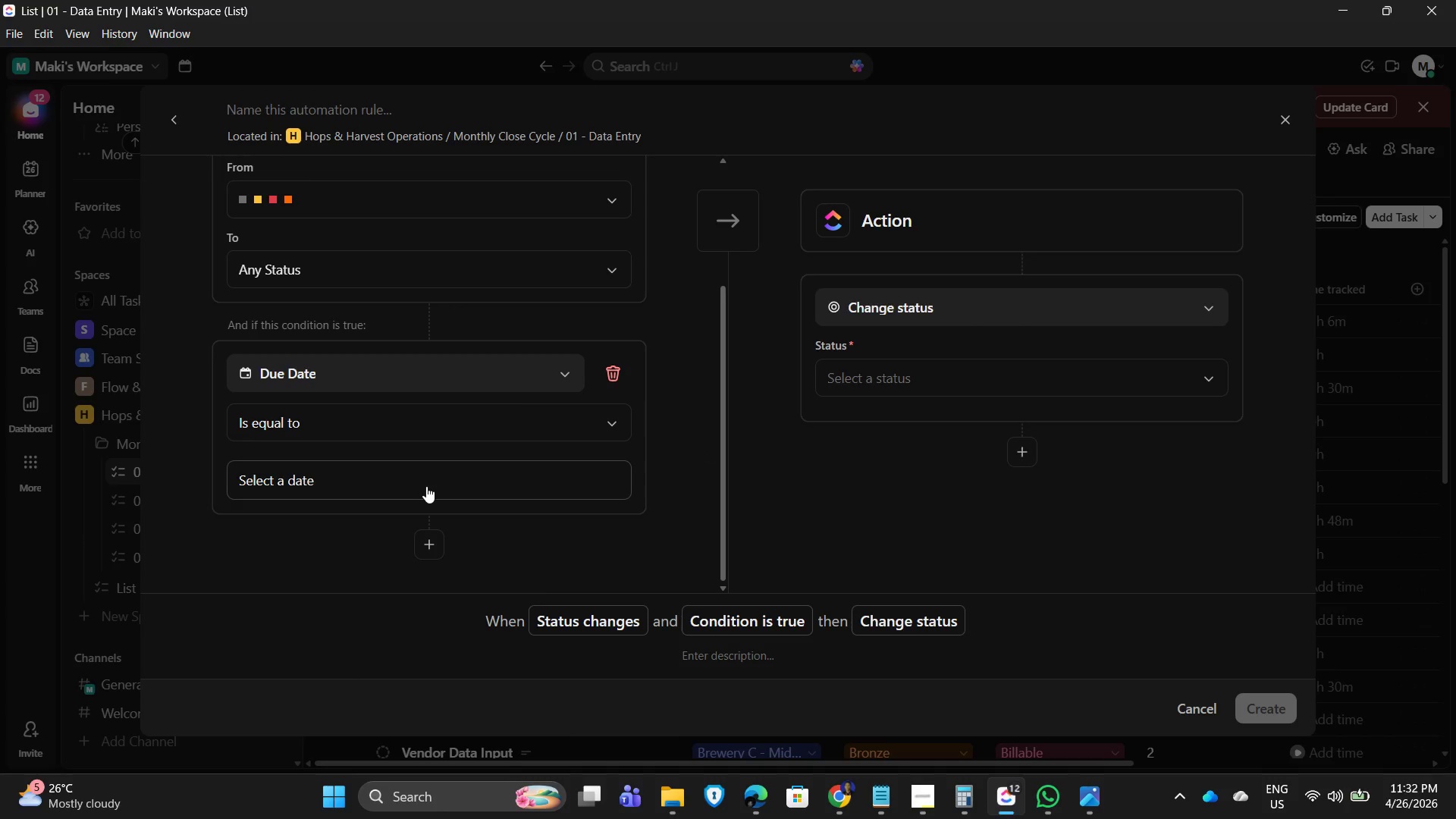 
left_click([423, 485])
 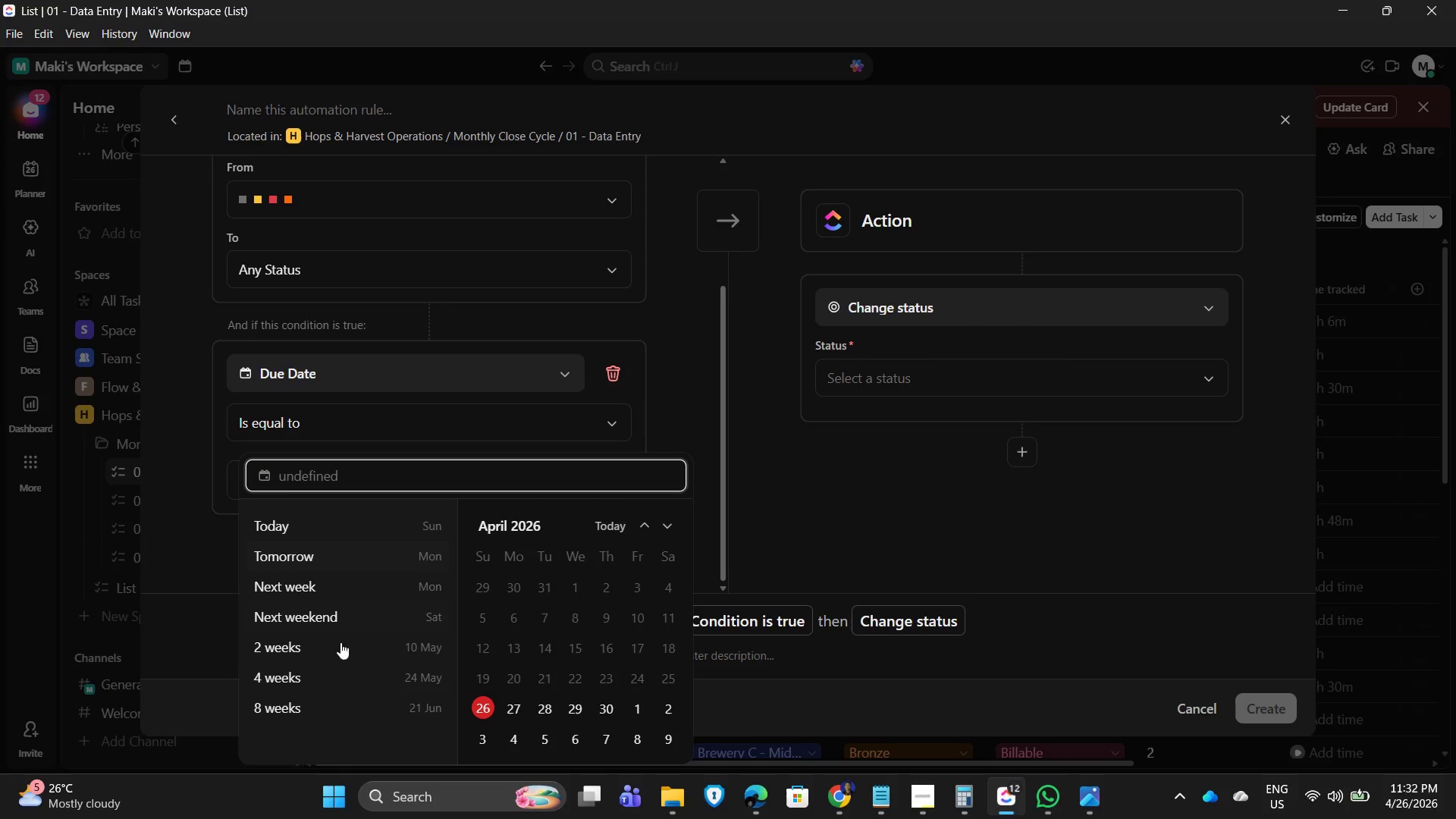 
mouse_move([662, 528])
 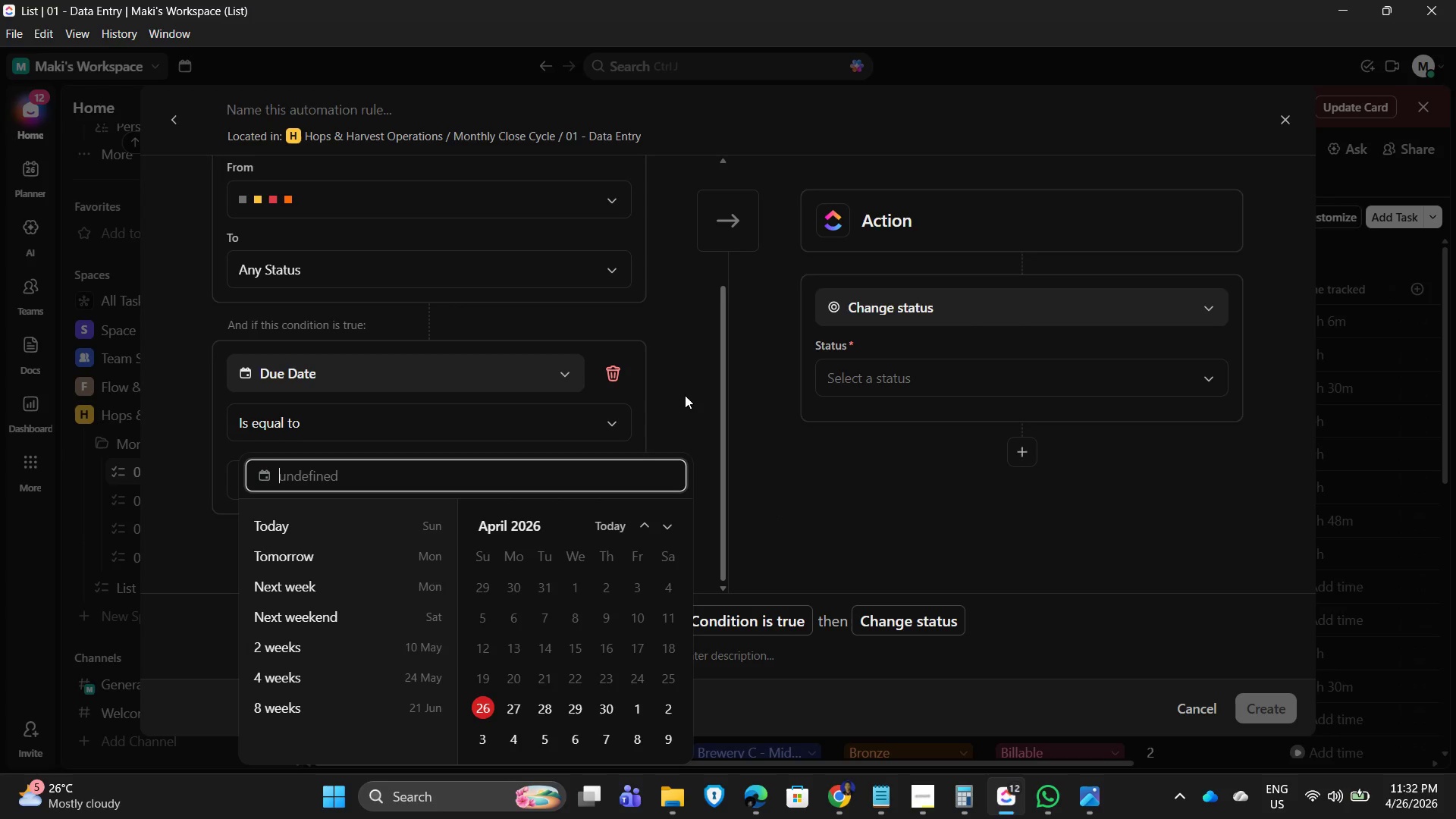 
left_click([685, 395])
 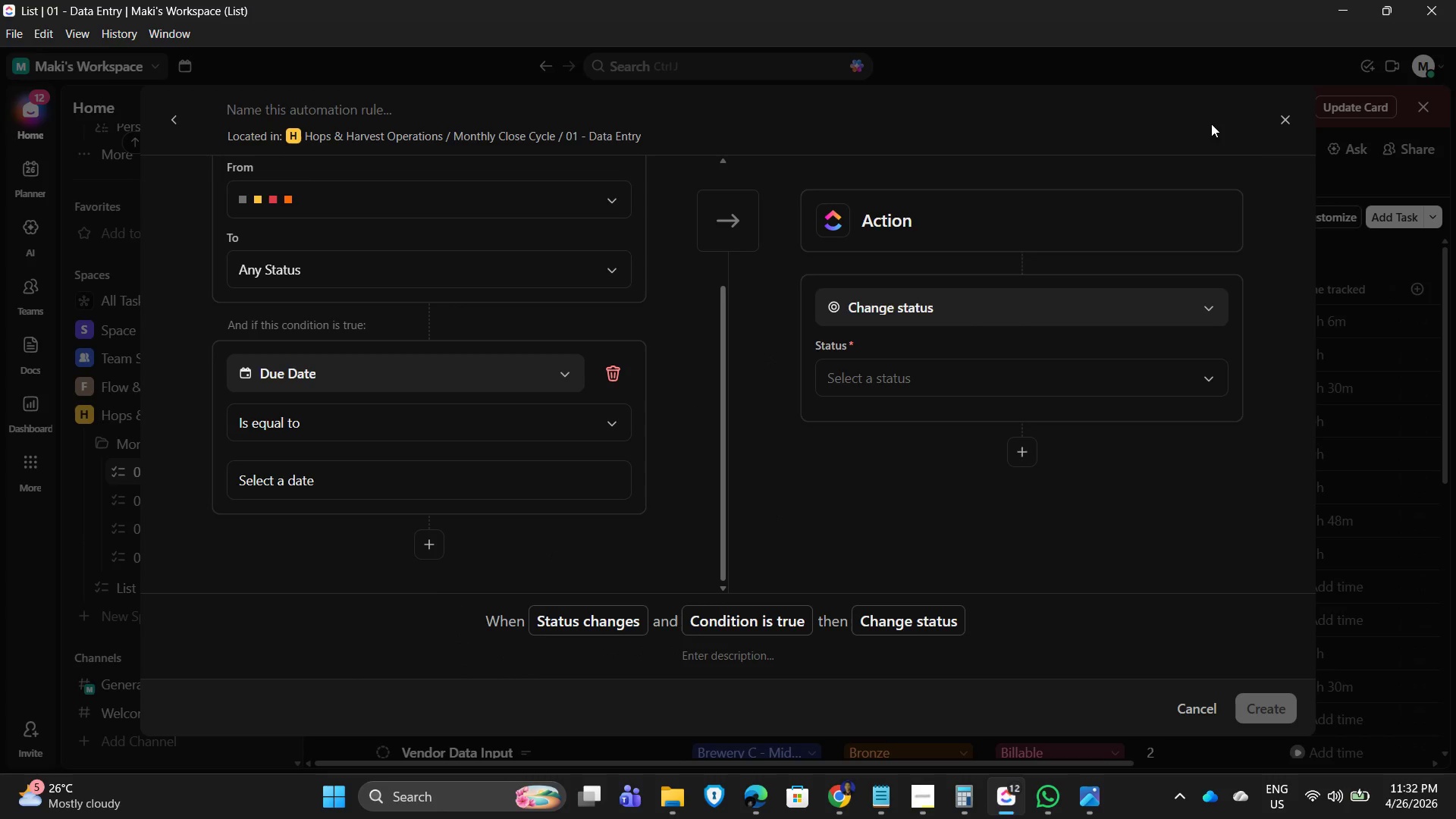 
mouse_move([1280, 146])
 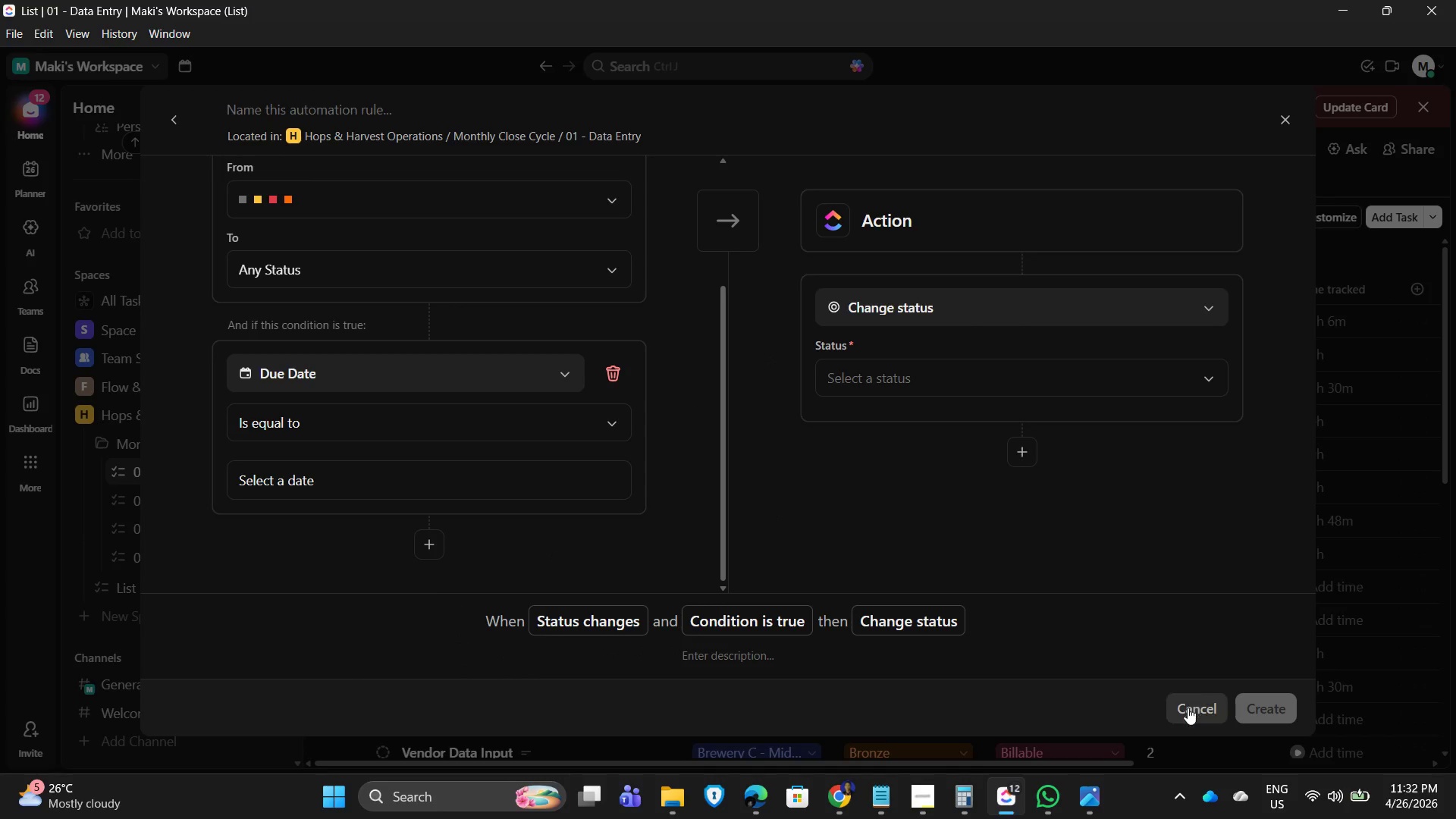 
left_click([1188, 709])
 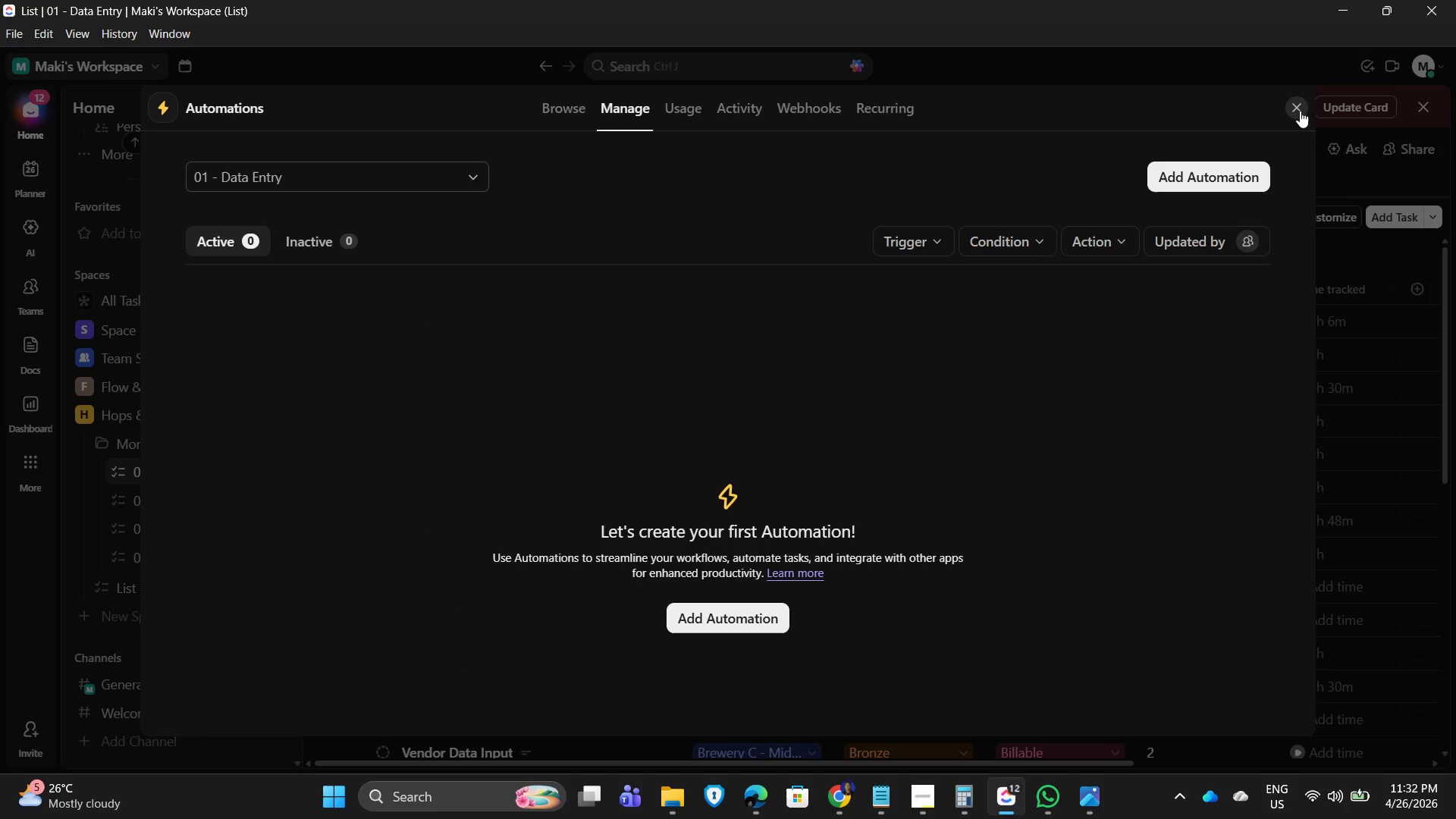 
left_click([1303, 105])
 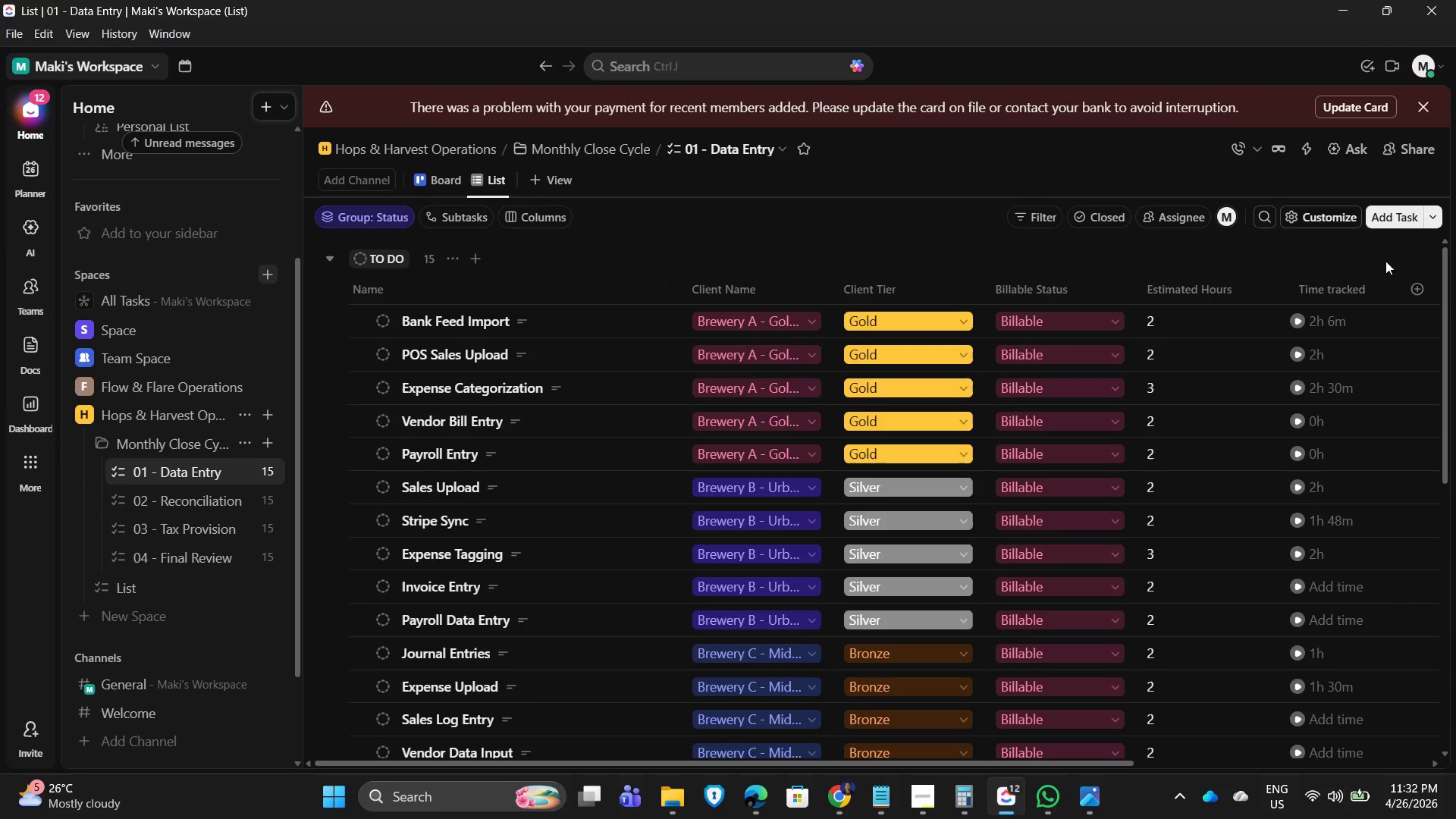 
left_click([1412, 278])
 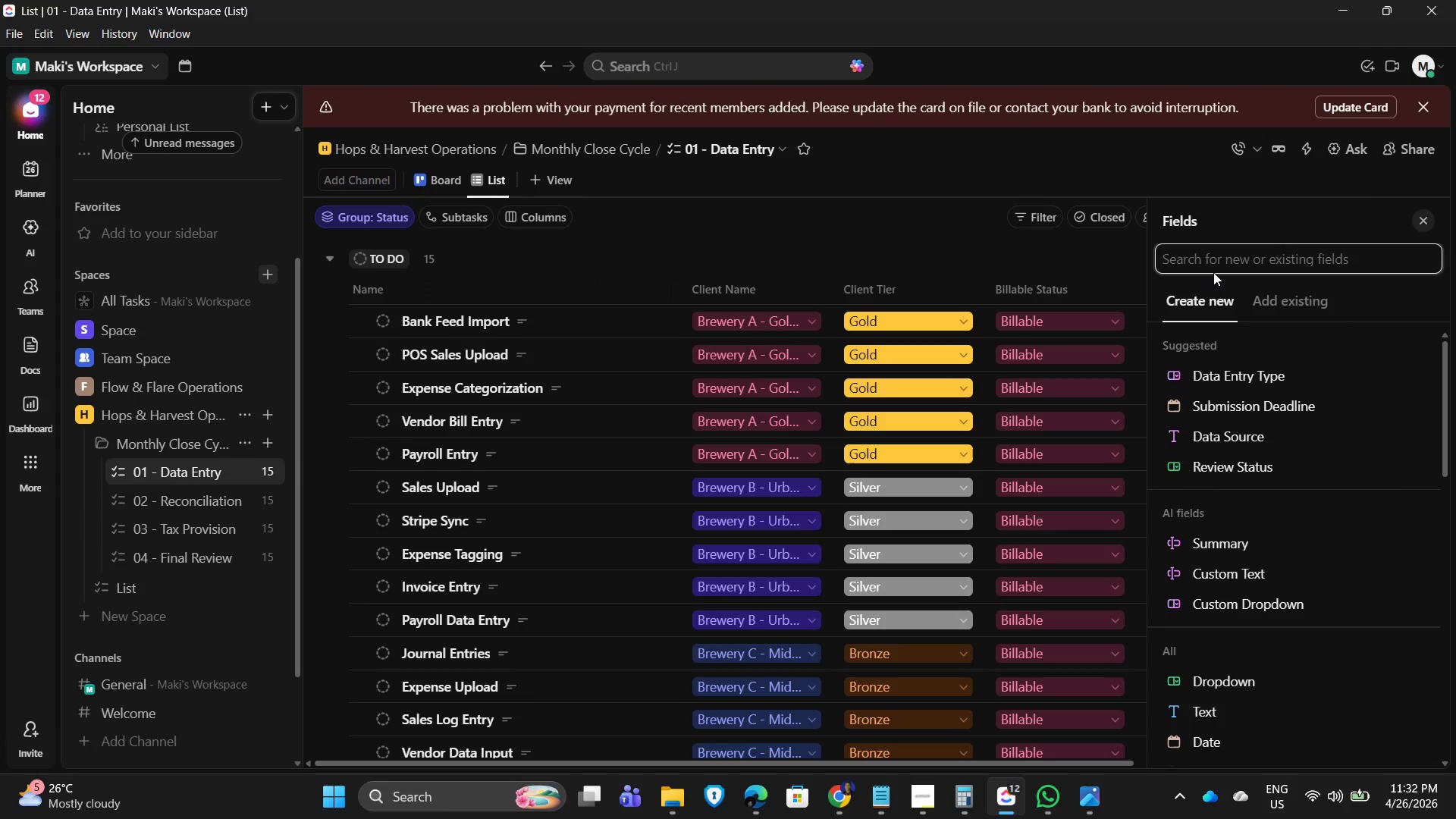 
type(due)
 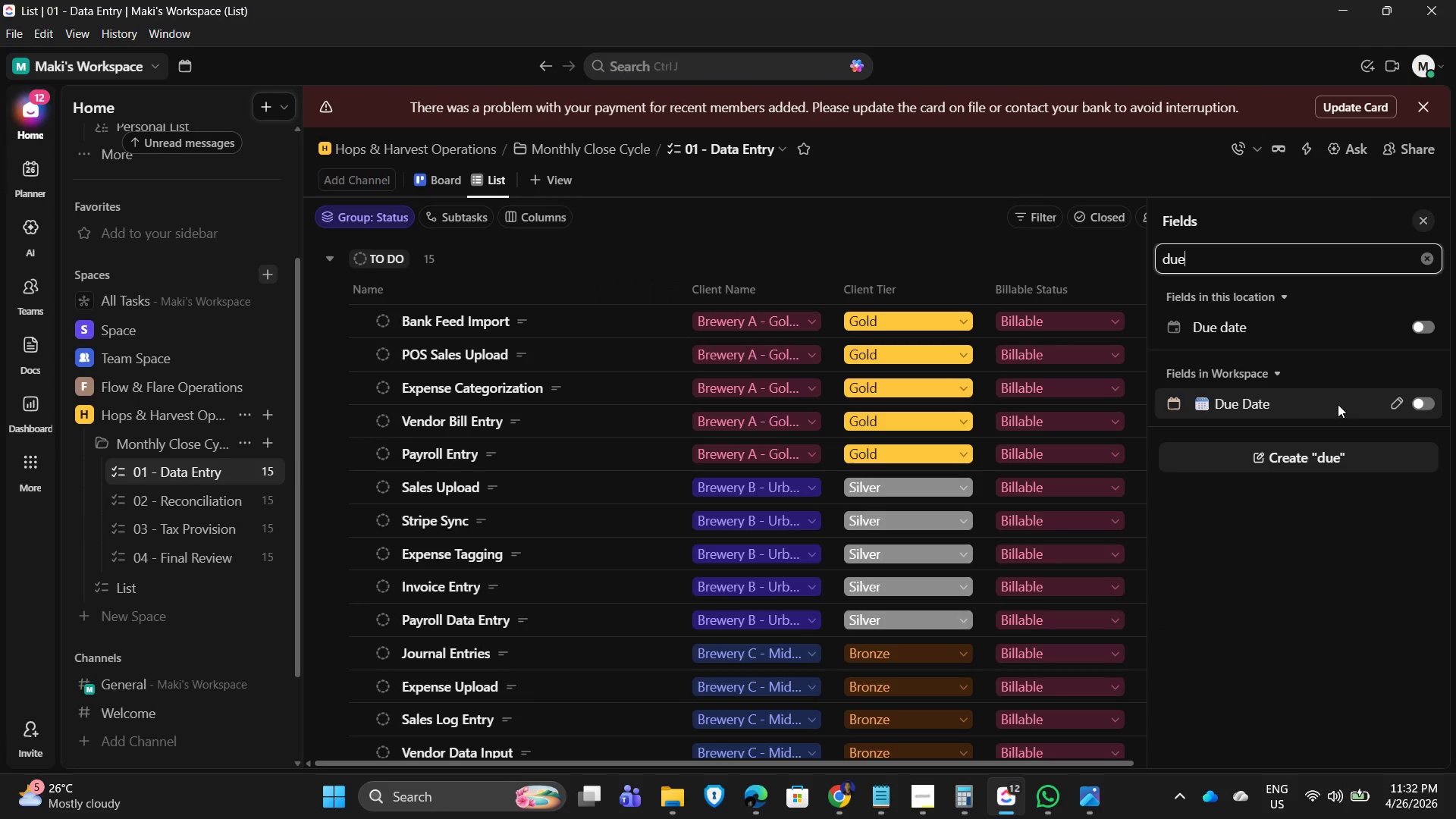 
mouse_move([1395, 411])
 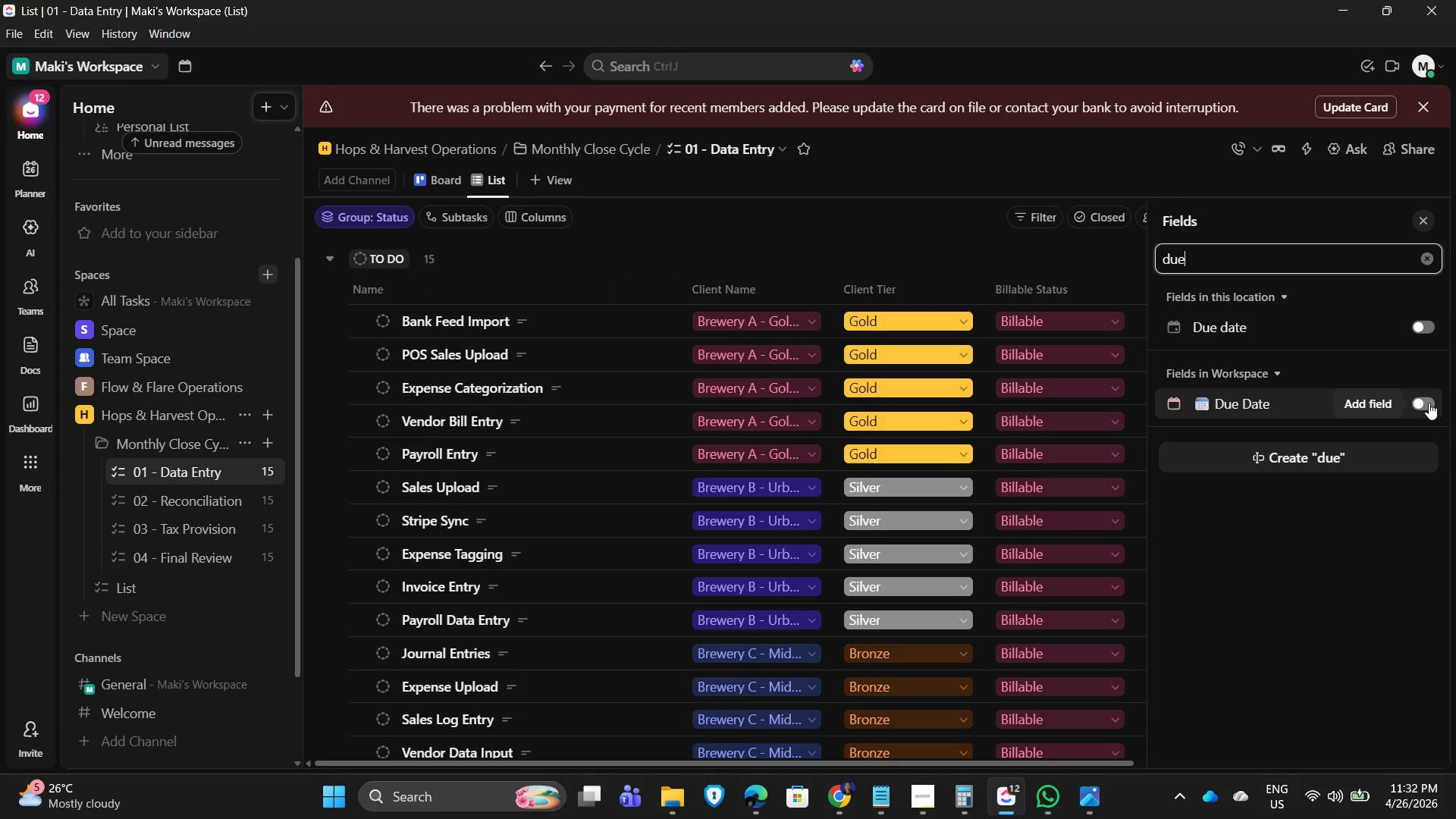 
wait(9.26)
 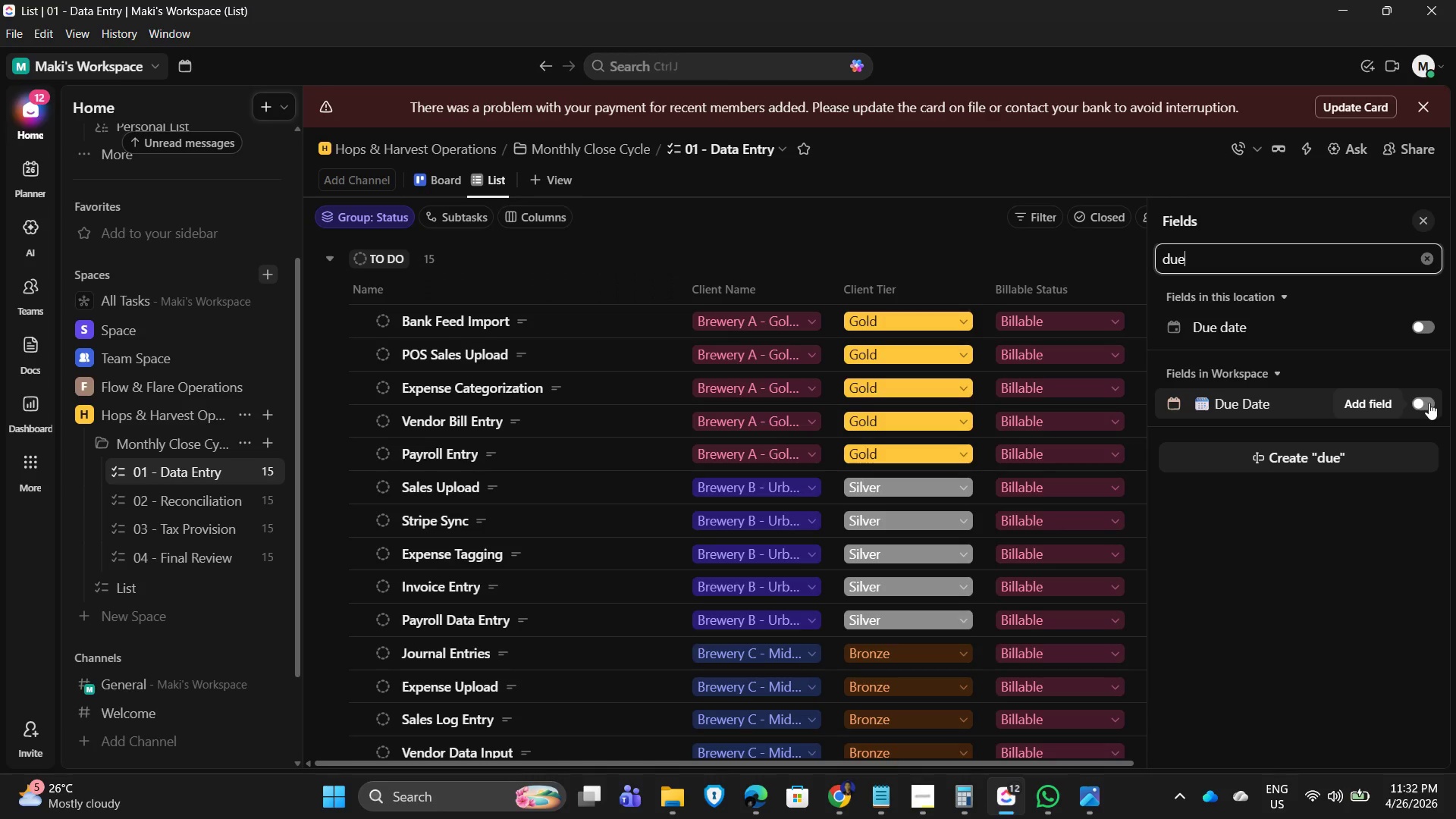 
left_click([1419, 318])
 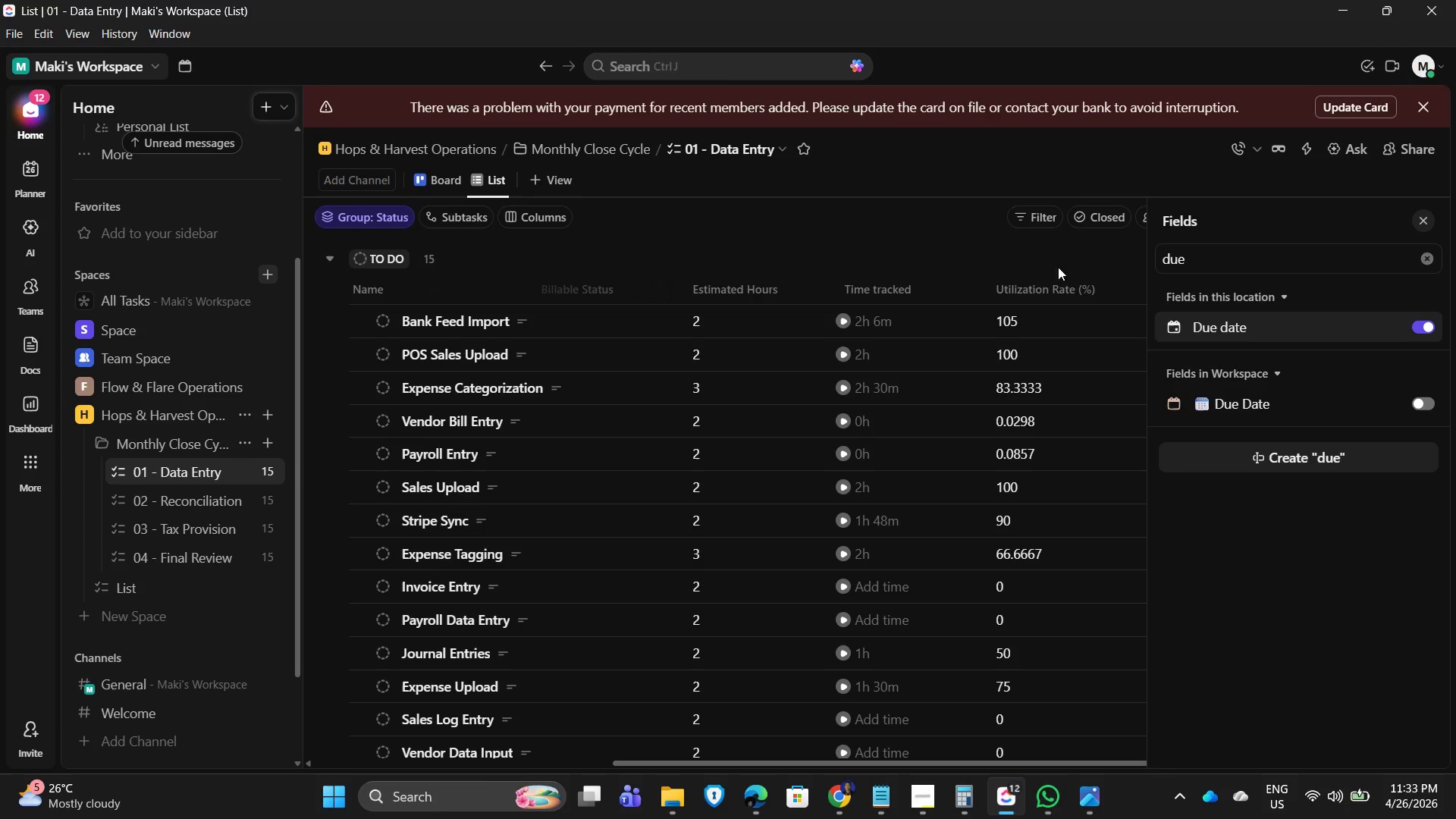 
left_click([845, 240])
 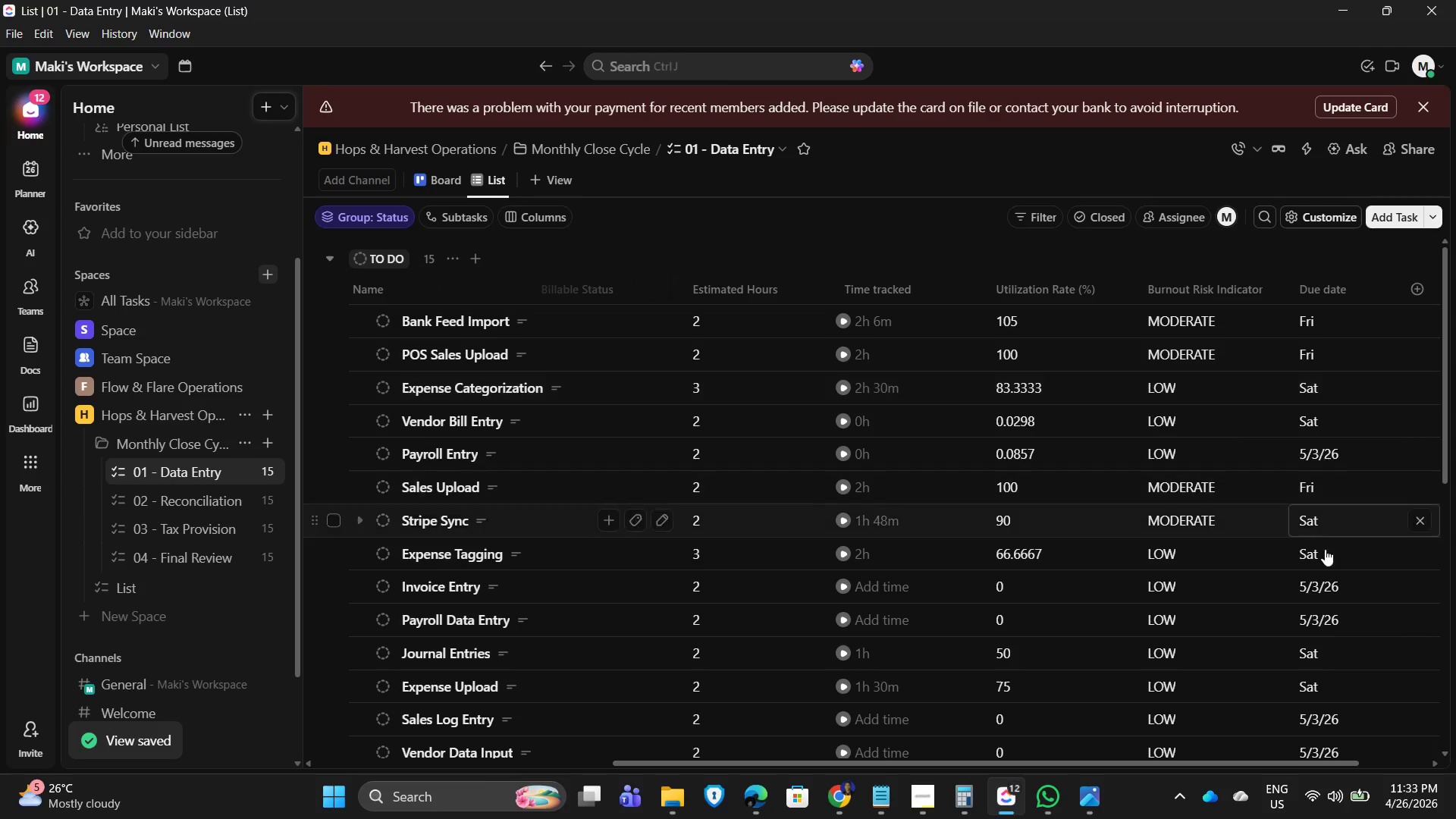 
scroll: coordinate [1336, 632], scroll_direction: down, amount: 5.0
 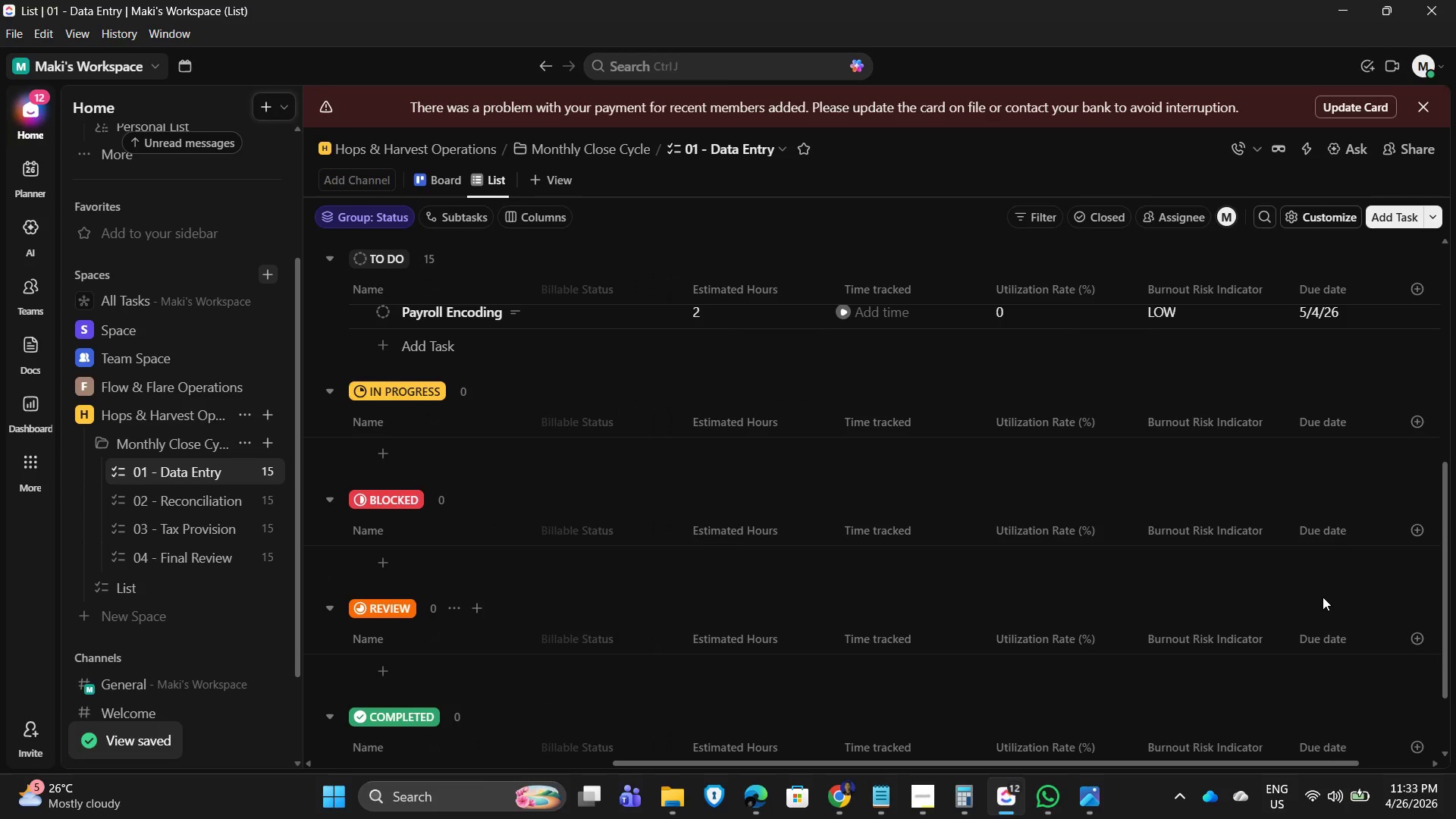 
scroll: coordinate [1330, 469], scroll_direction: up, amount: 13.0
 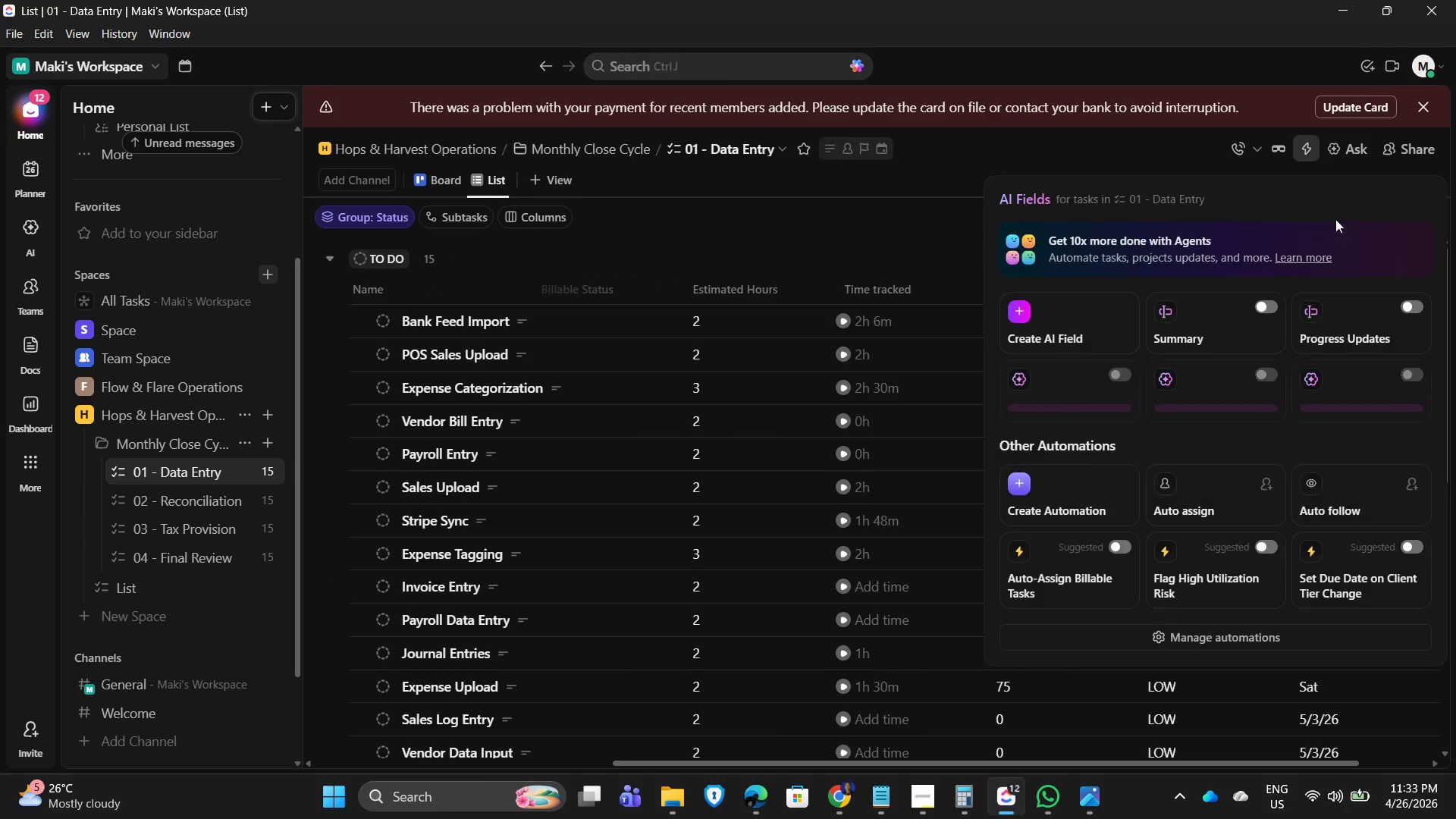 
left_click([1244, 625])
 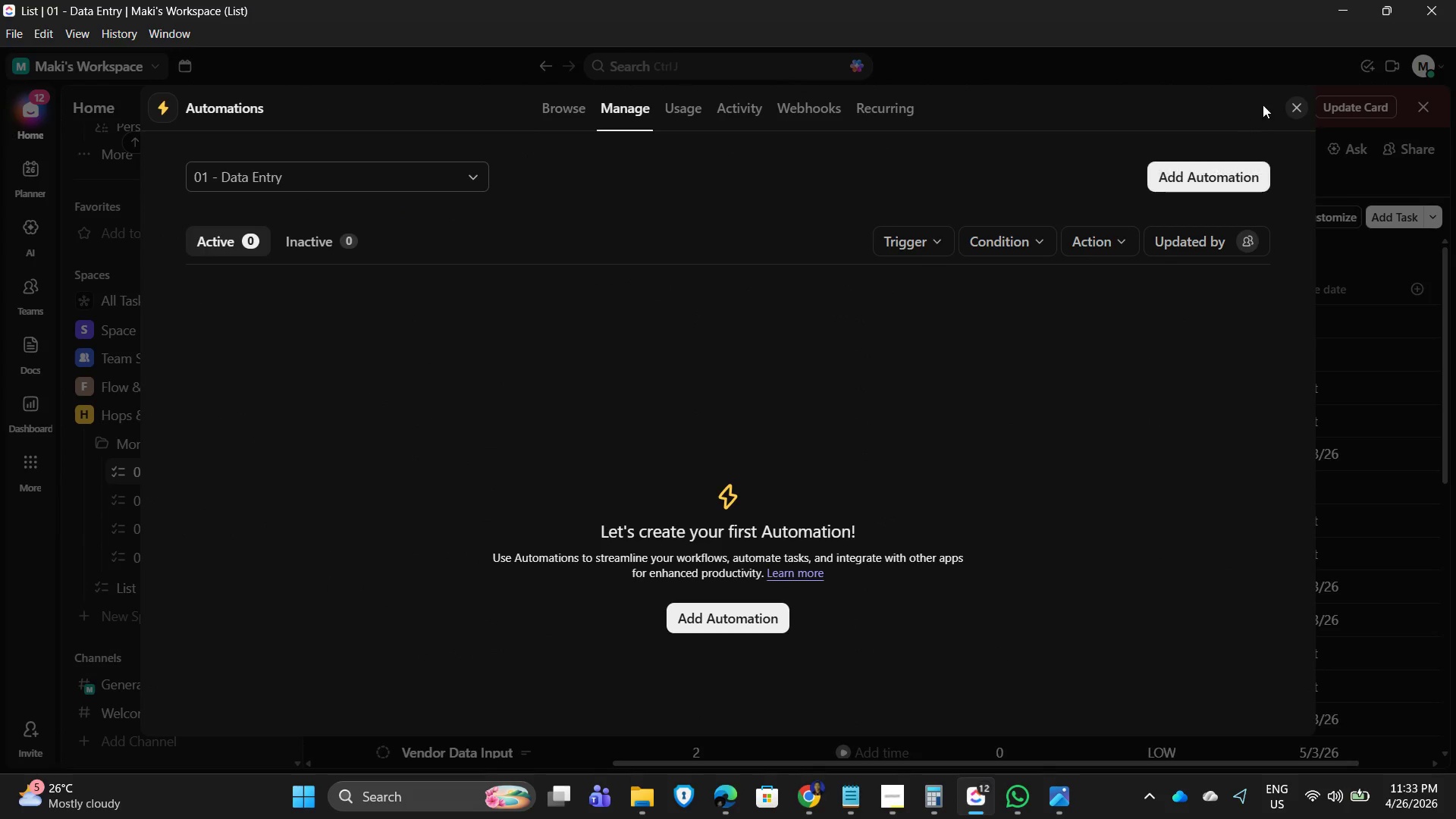 
left_click([1301, 103])
 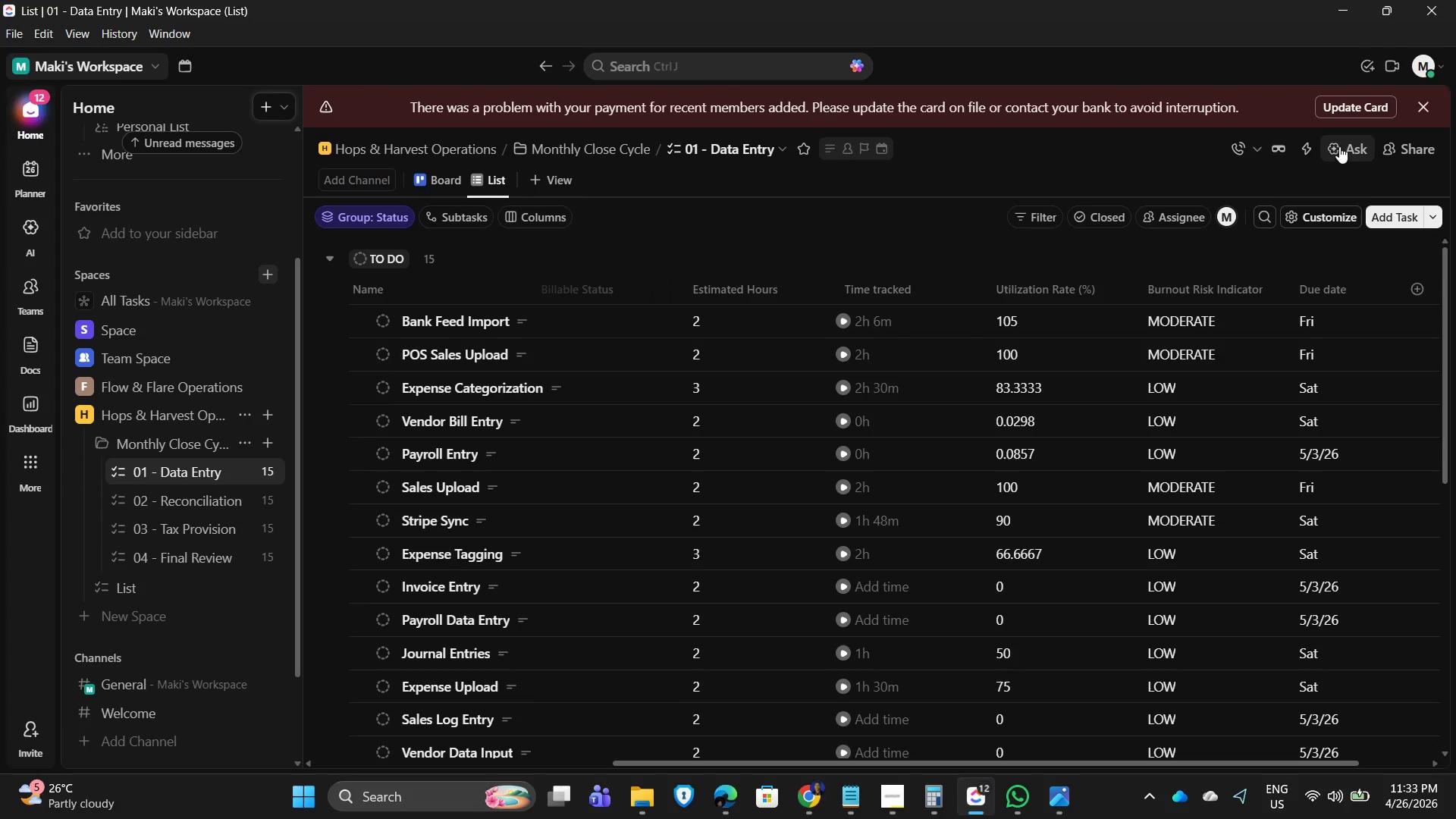 
left_click([1339, 144])
 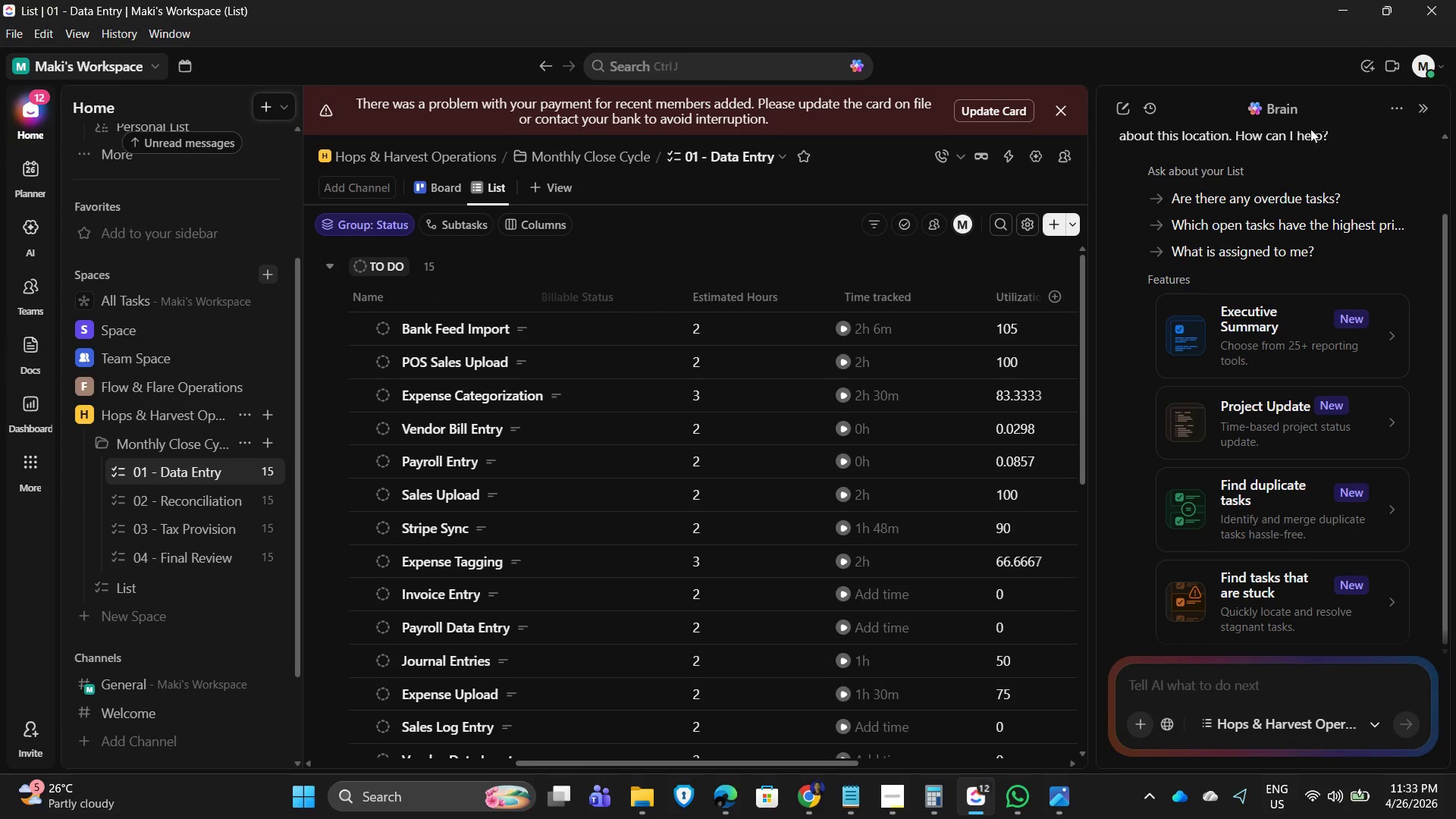 
left_click([1416, 107])
 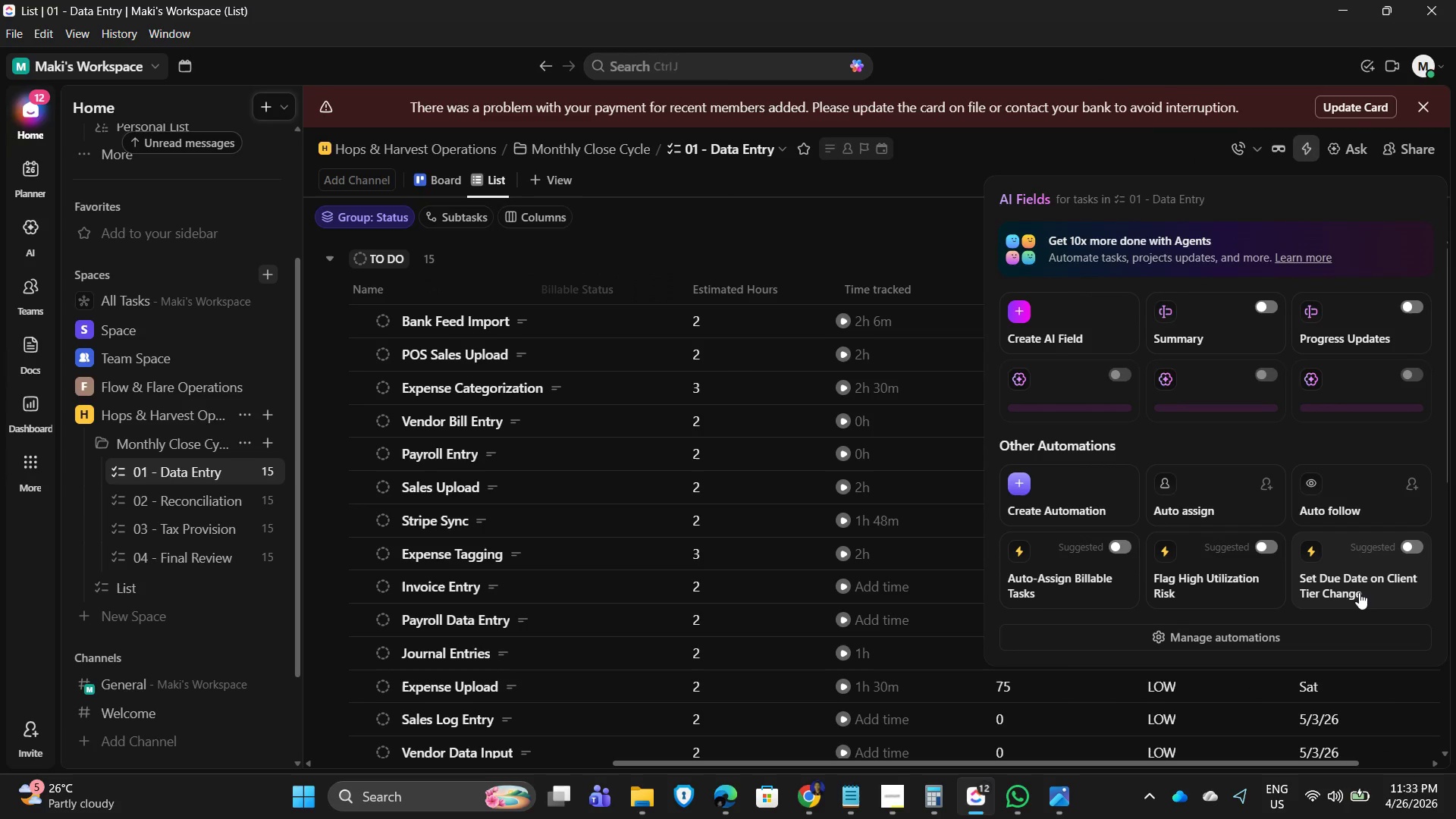 
wait(8.36)
 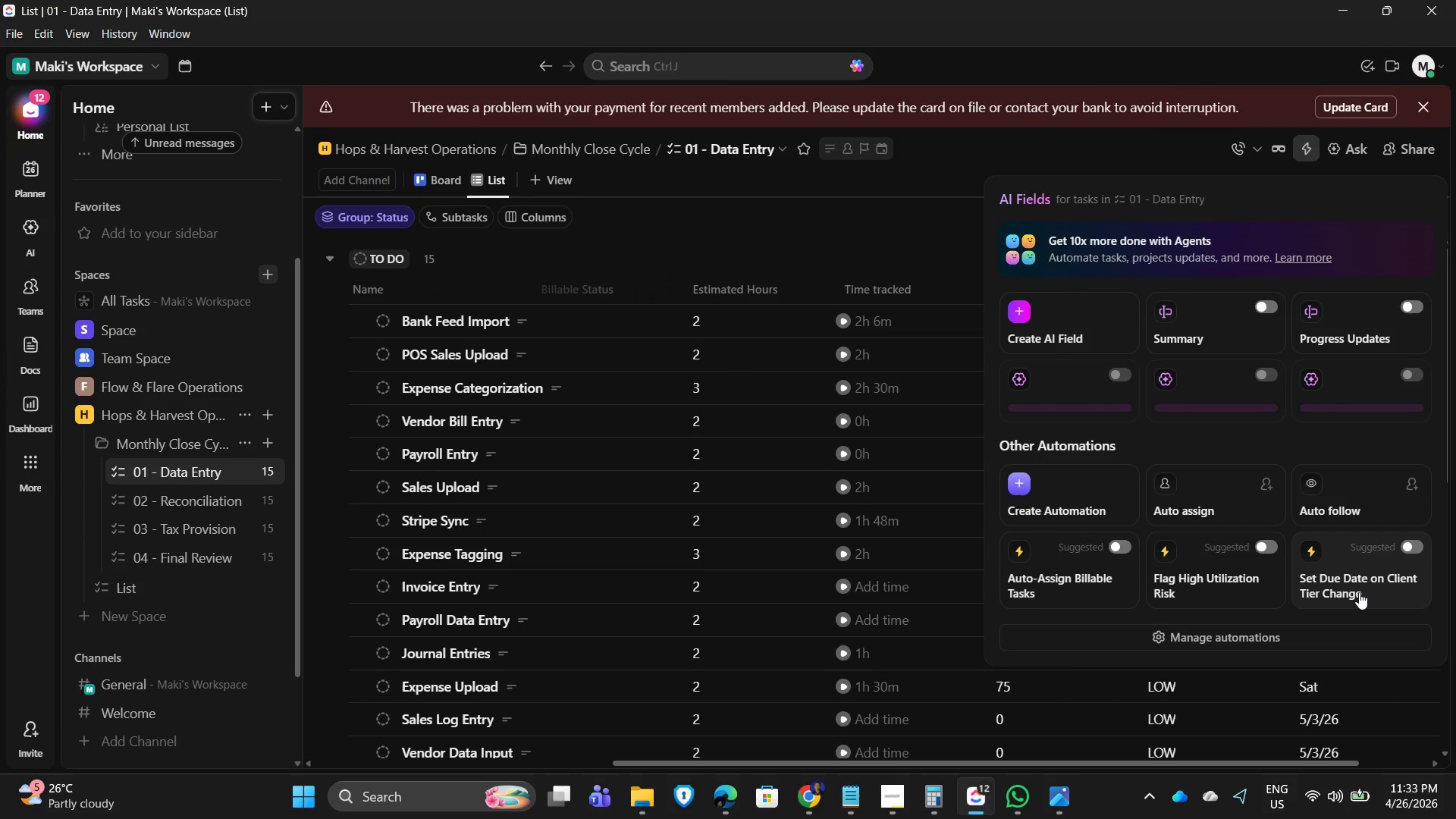 
scroll: coordinate [1376, 579], scroll_direction: down, amount: 1.0
 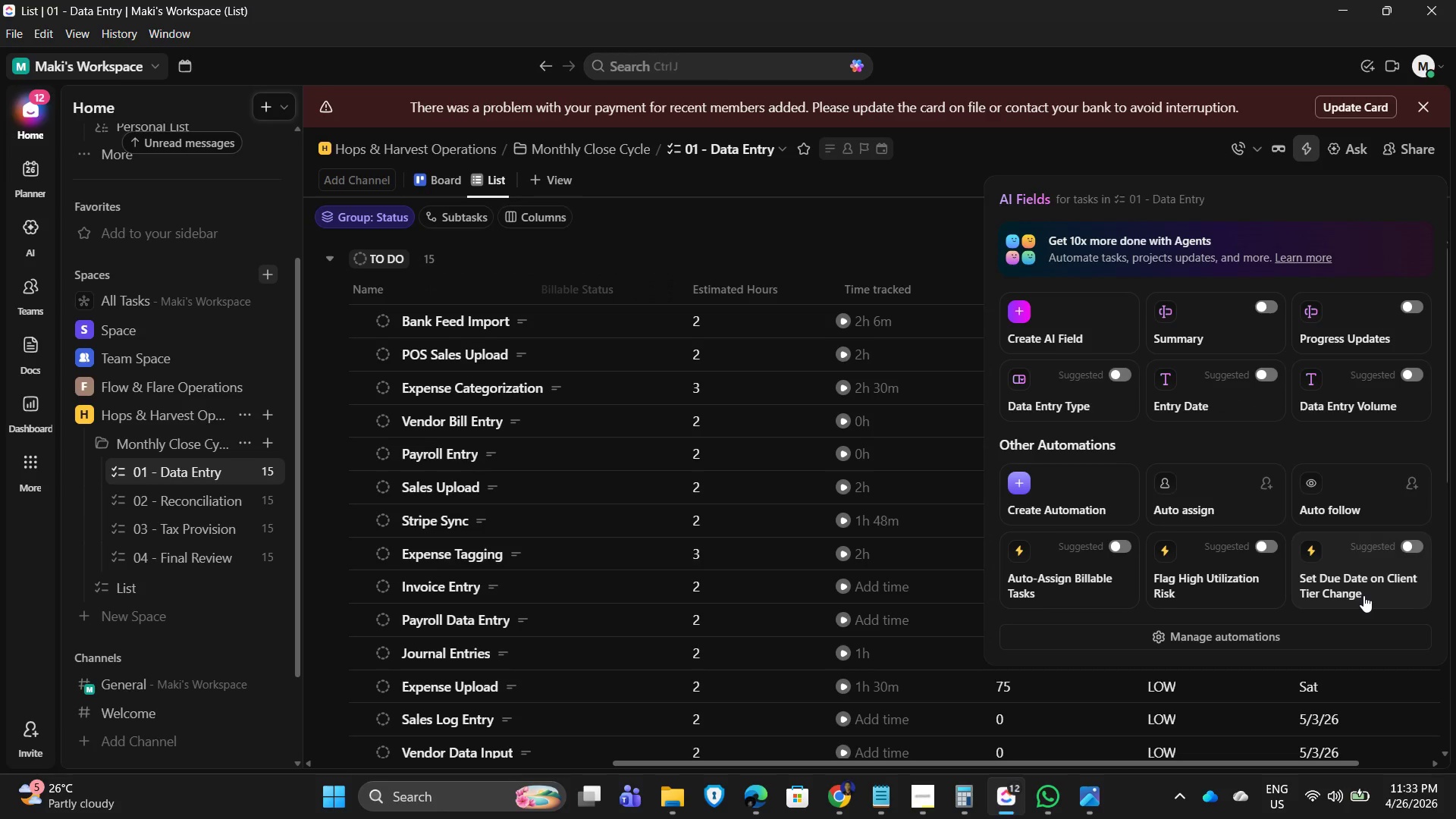 
wait(6.01)
 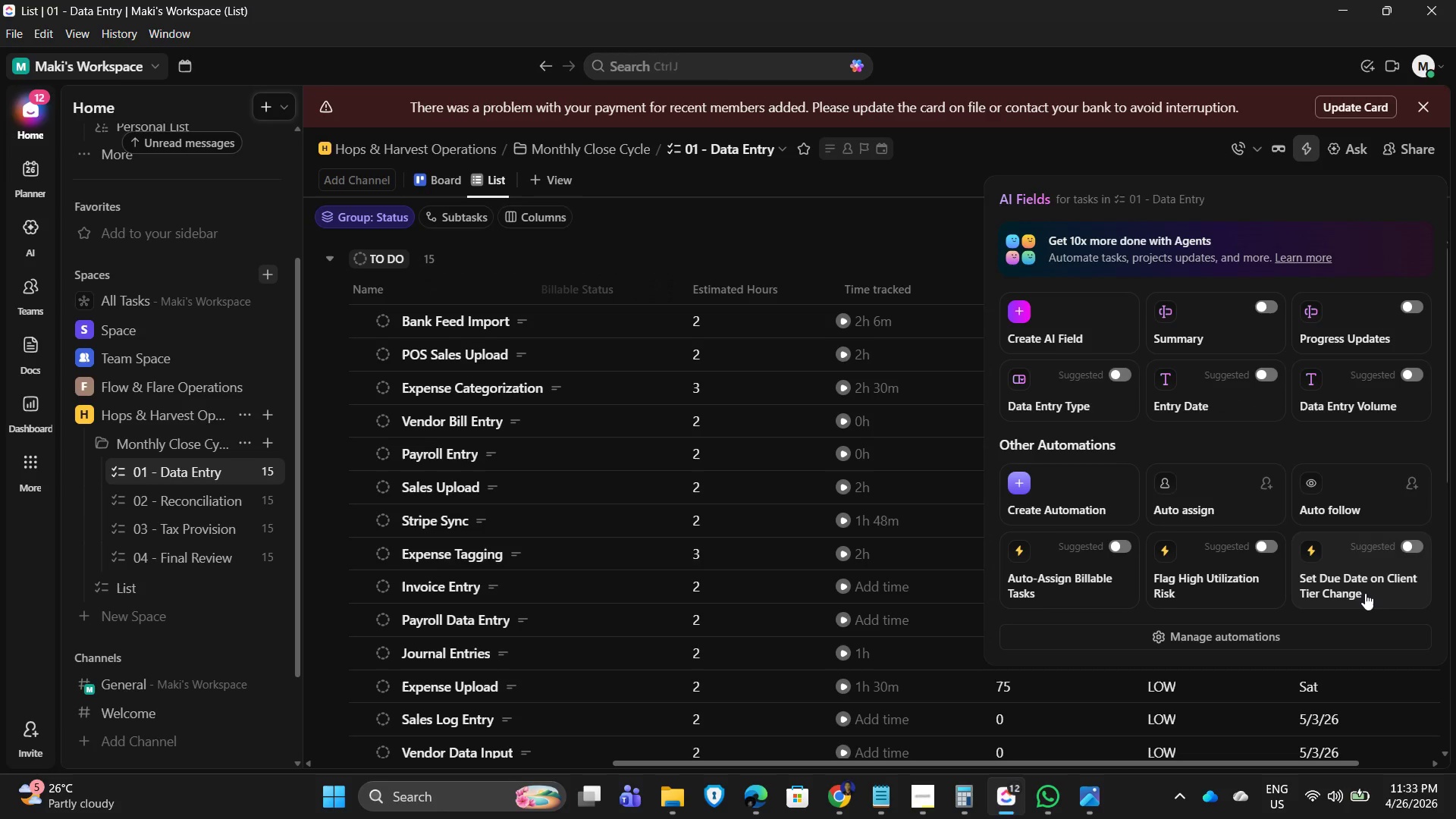 
left_click([833, 234])
 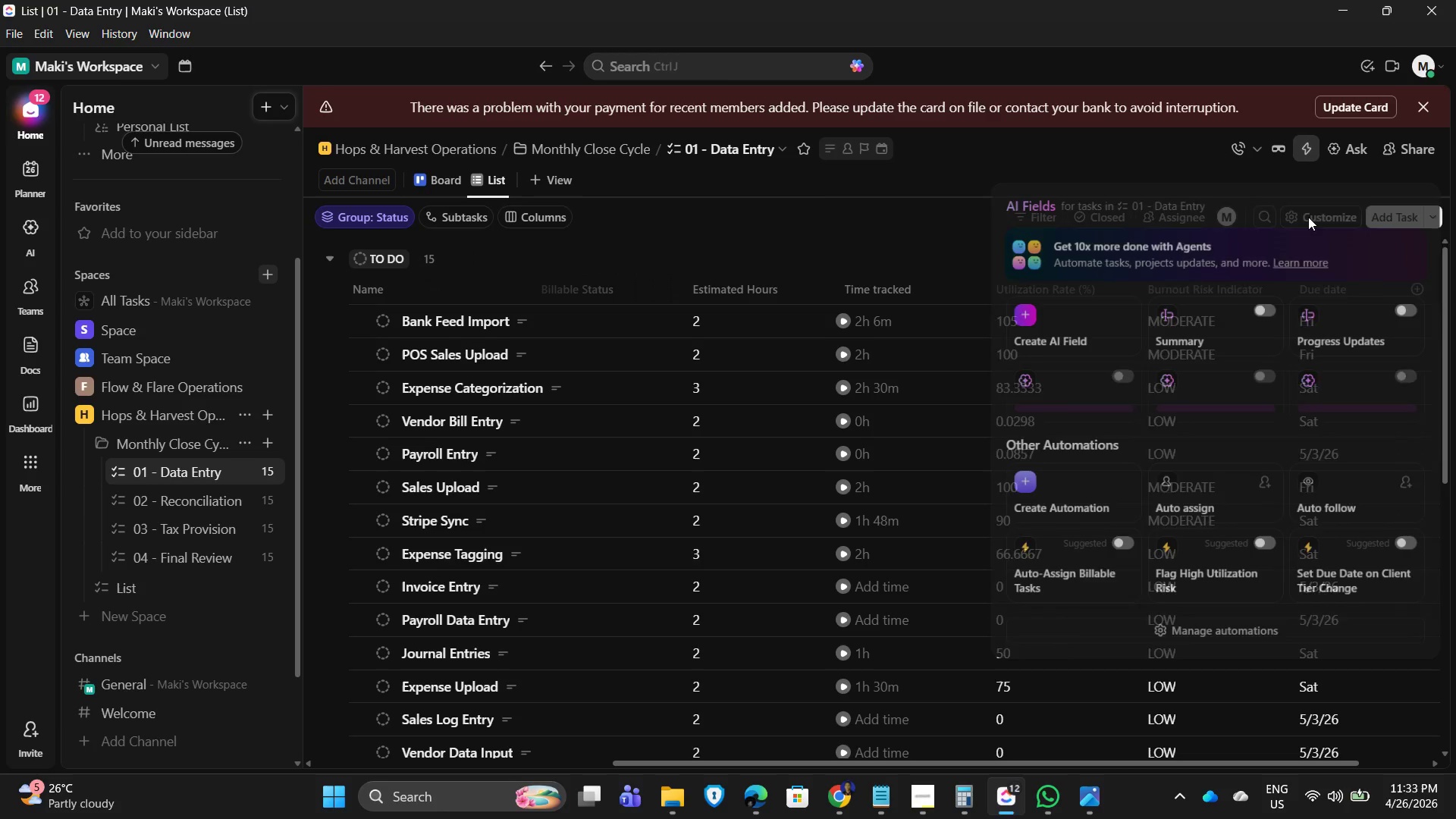 
left_click([1273, 641])
 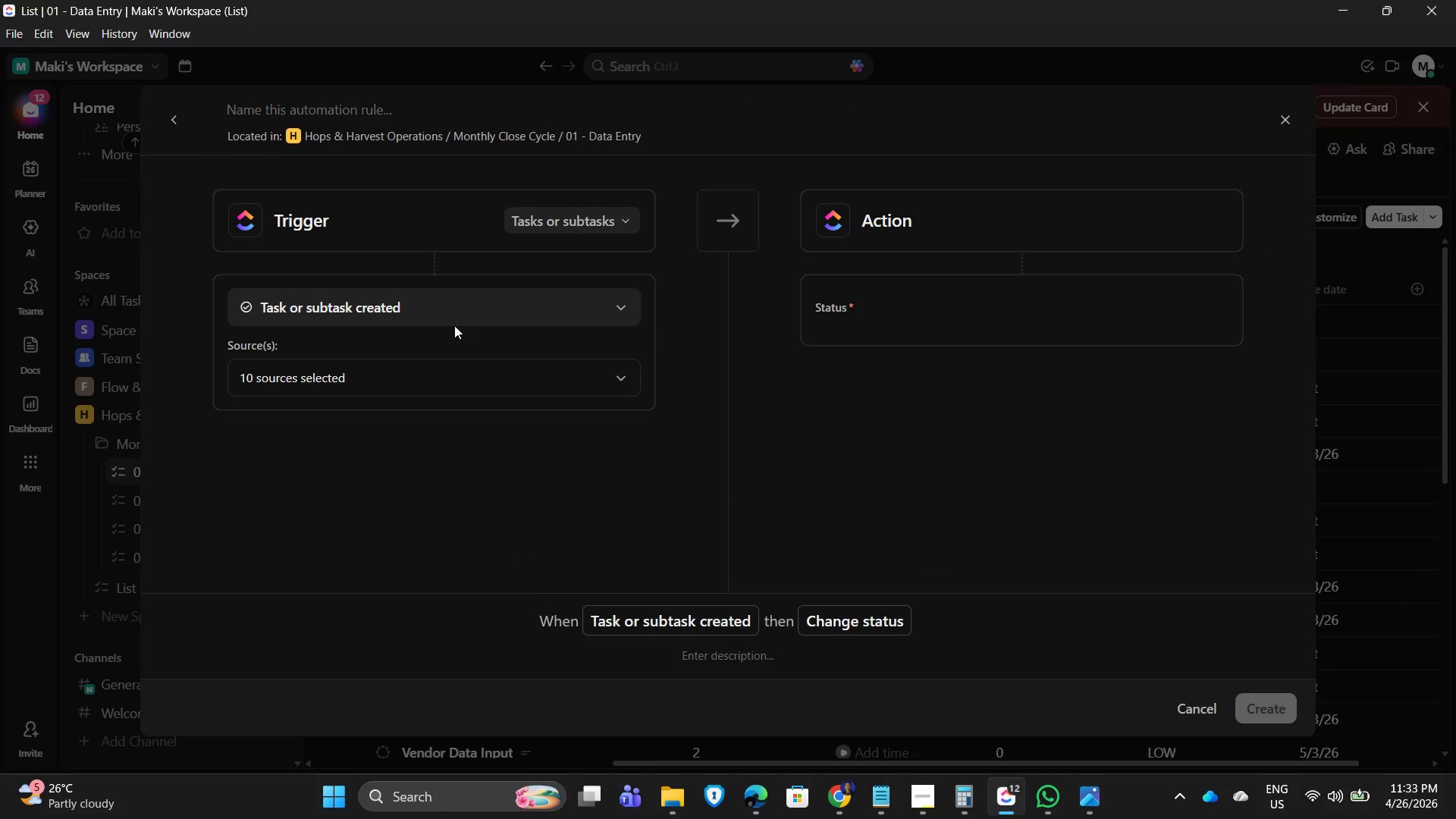 
left_click([415, 306])
 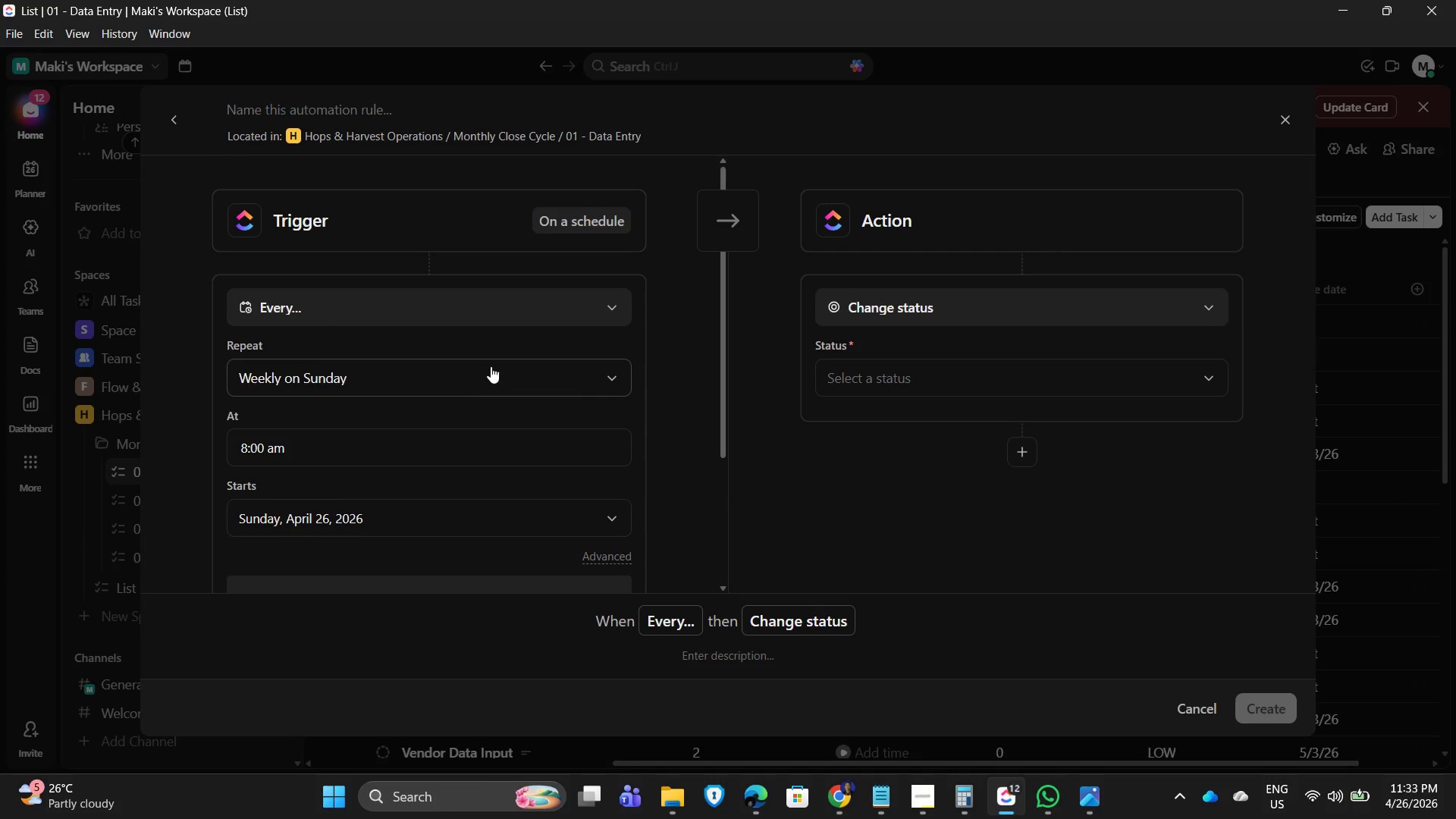 
left_click([563, 308])
 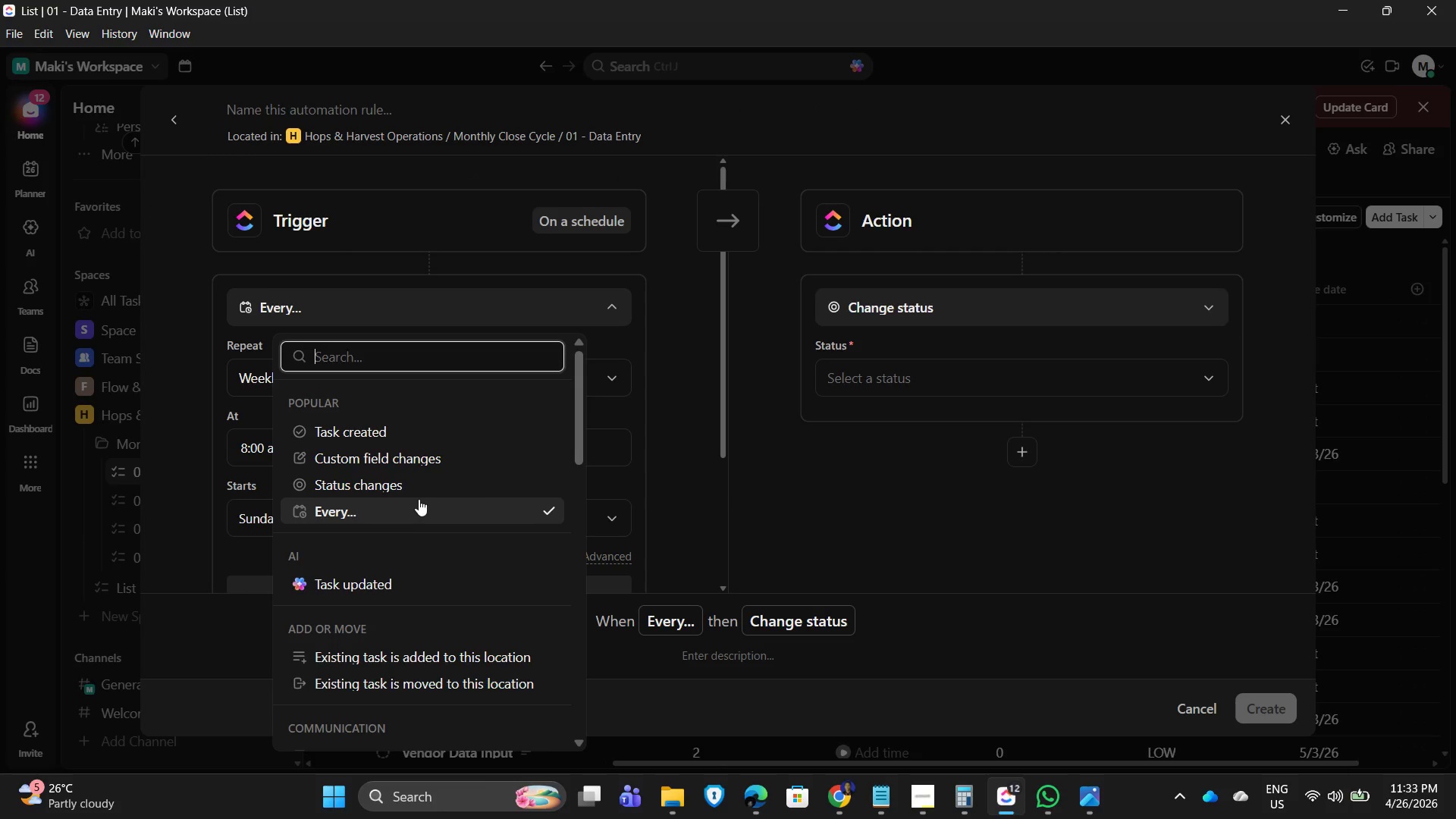 
left_click([412, 484])
 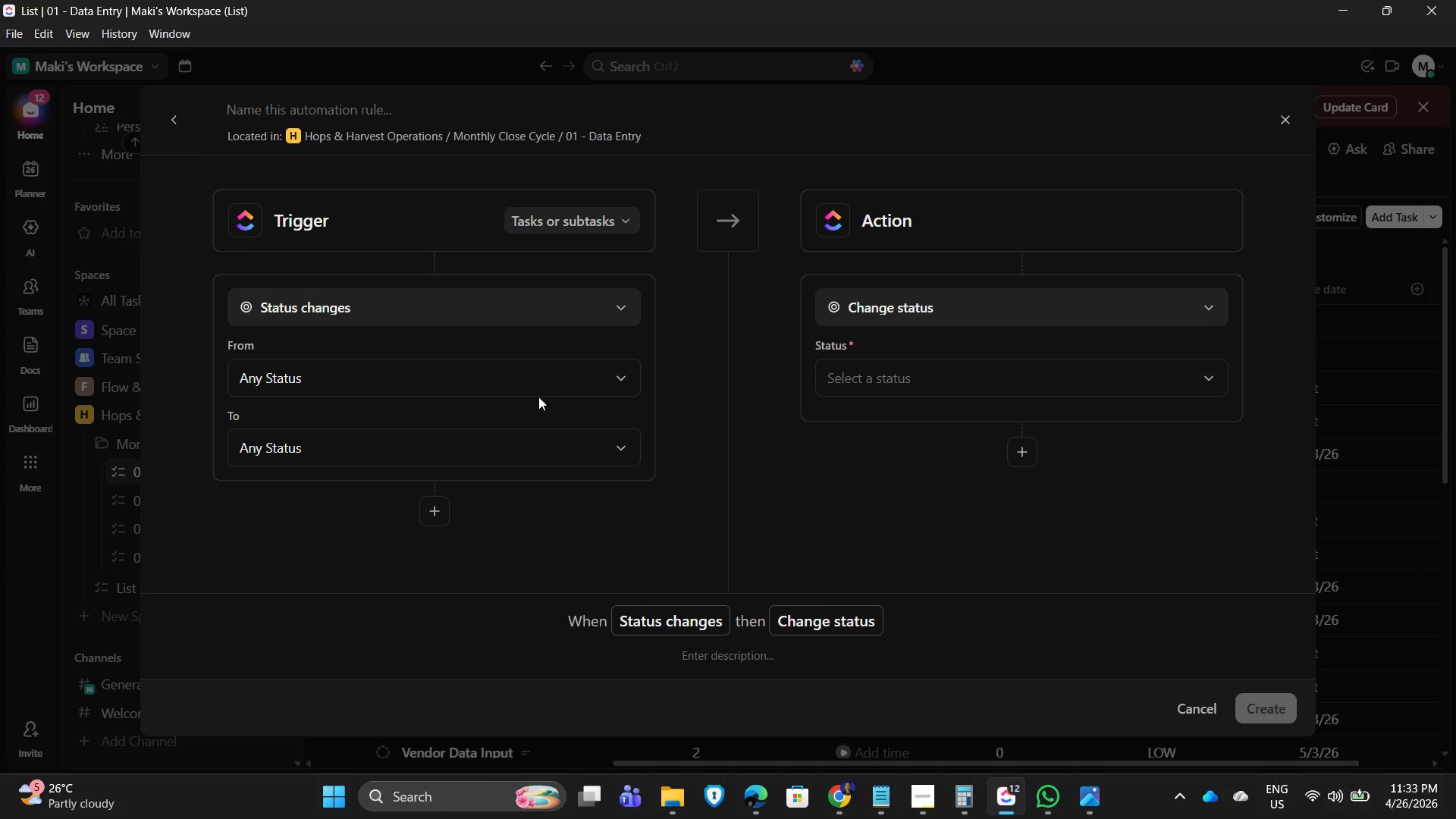 
left_click([560, 372])
 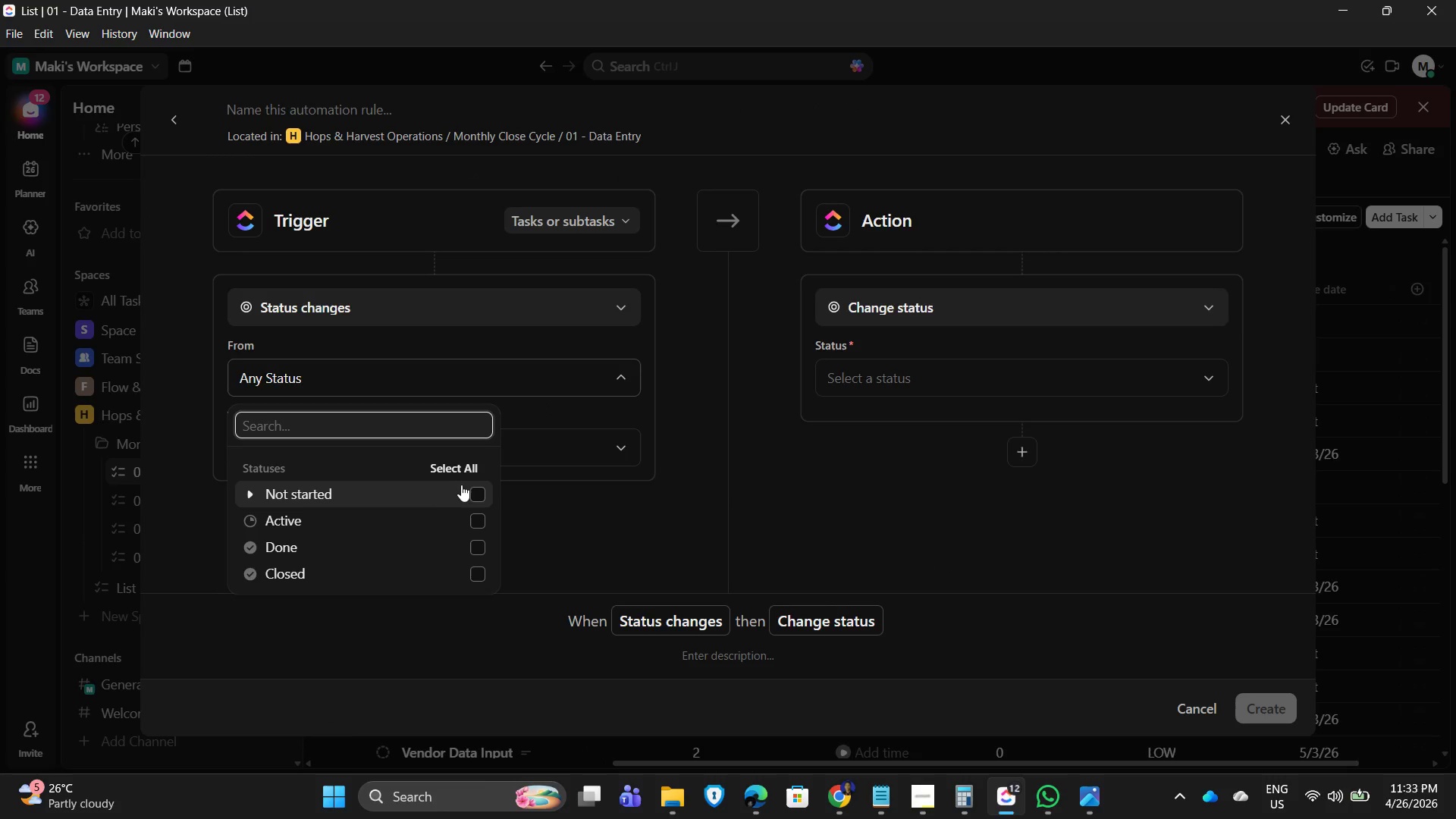 
left_click([475, 492])
 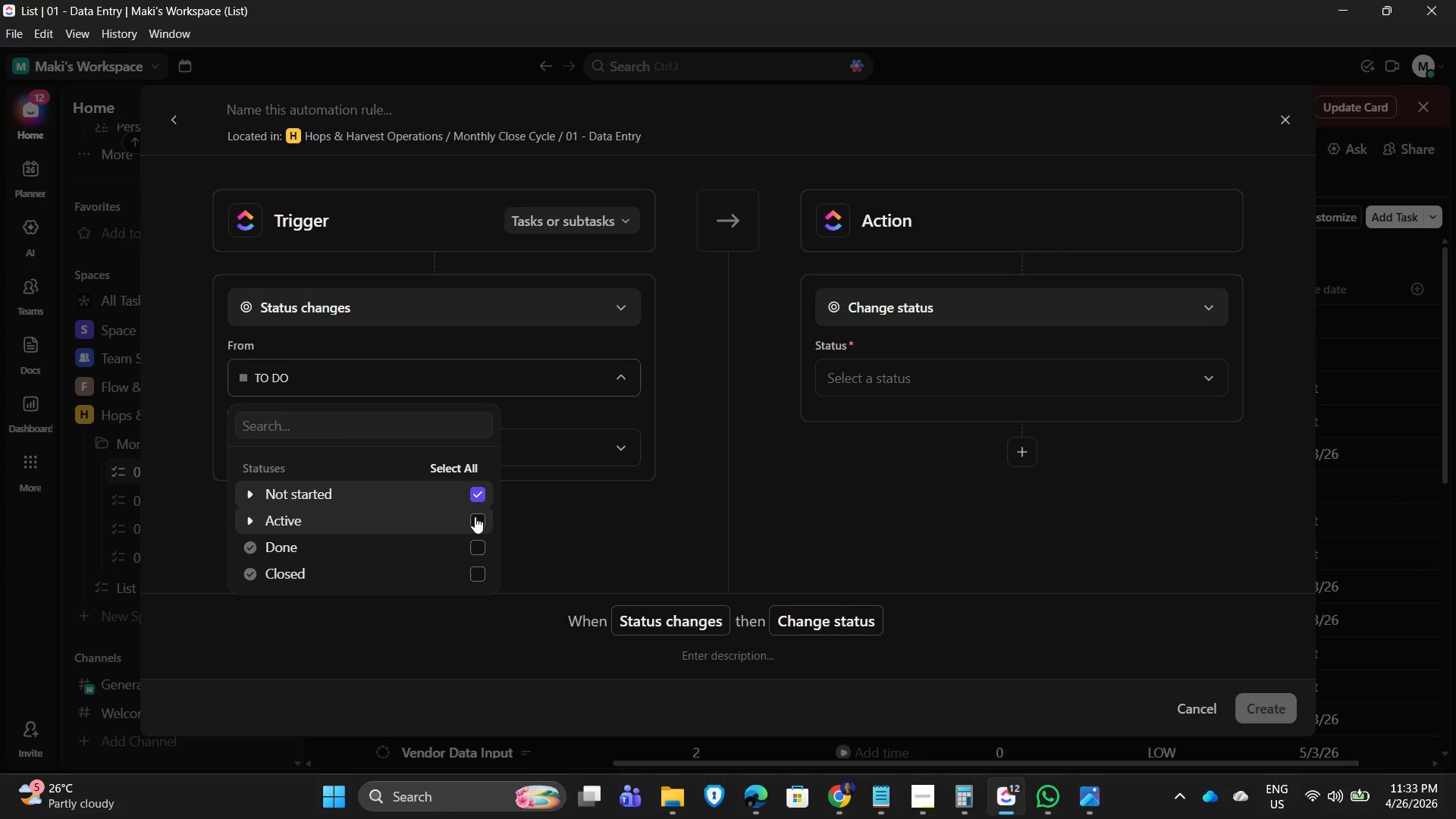 
left_click([462, 462])
 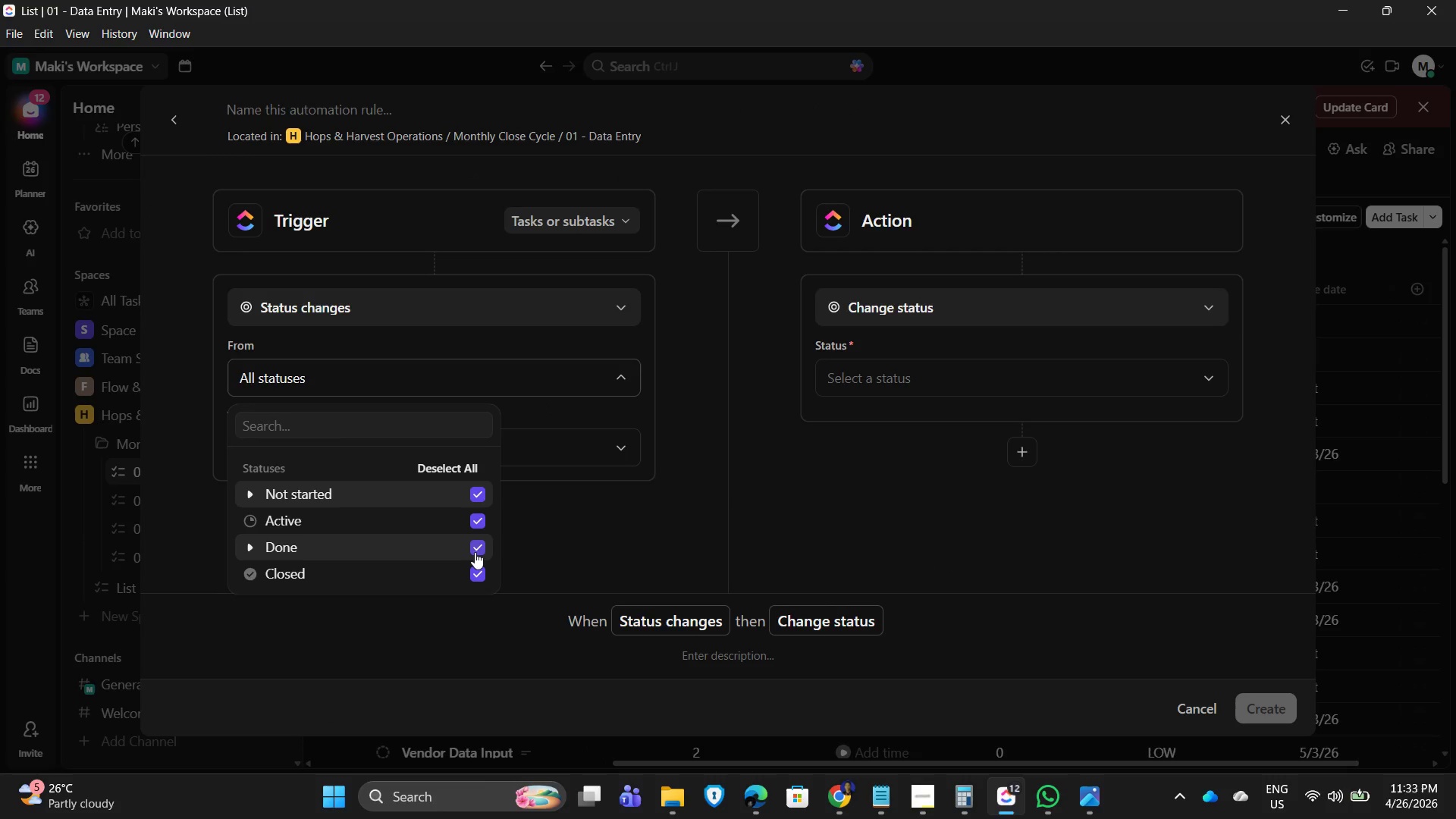 
left_click([475, 551])
 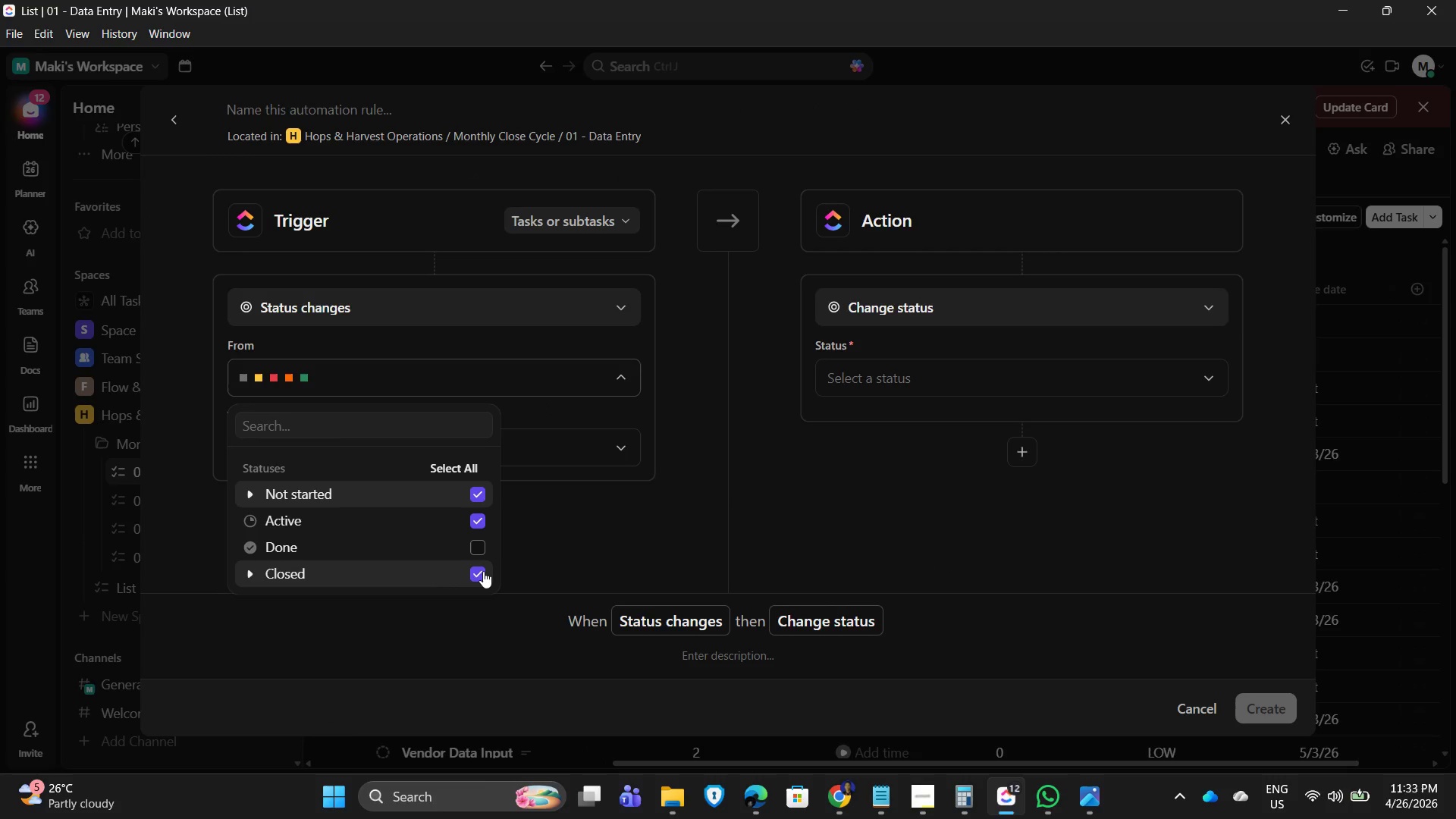 
left_click([474, 576])
 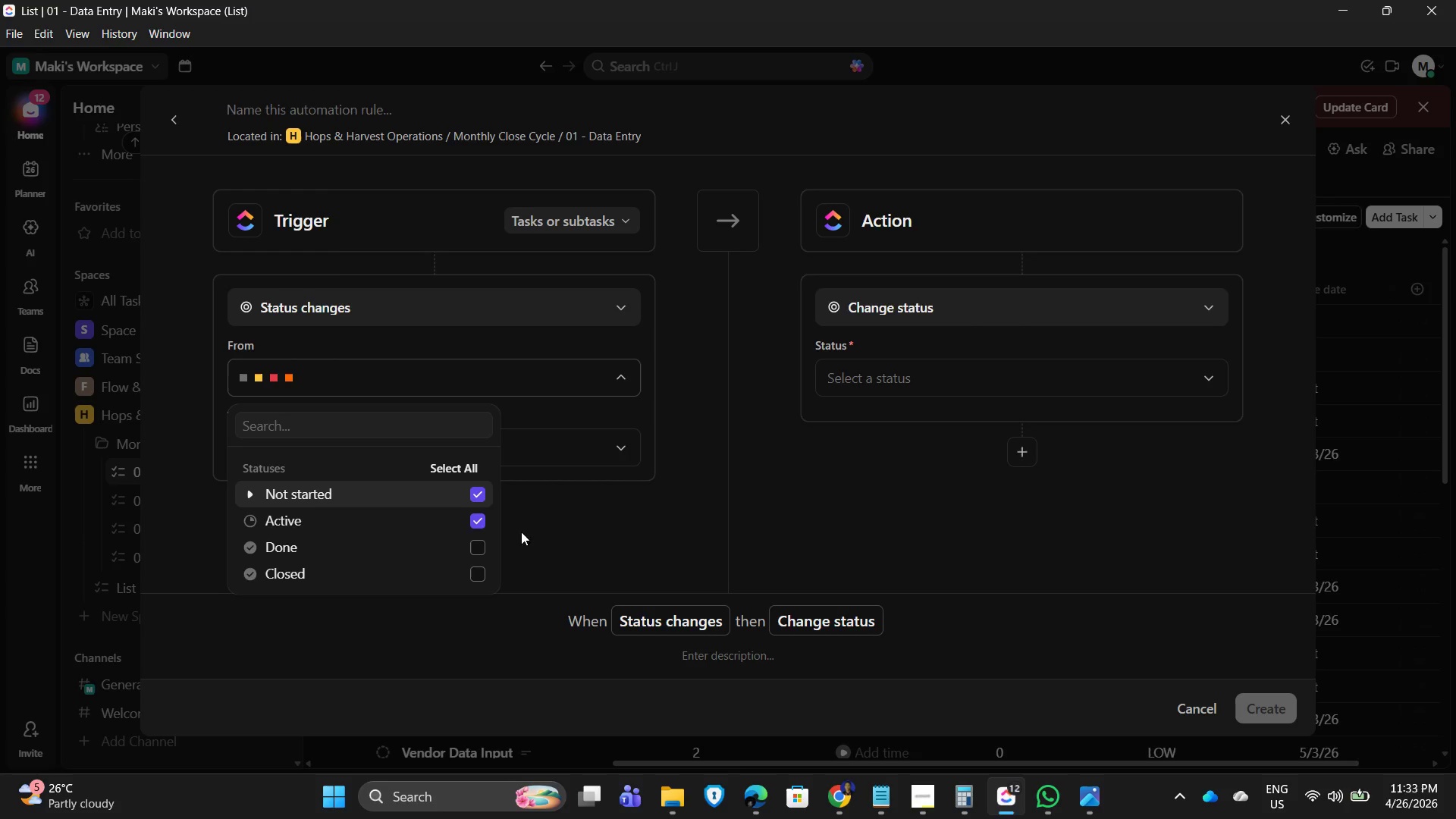 
left_click([328, 519])
 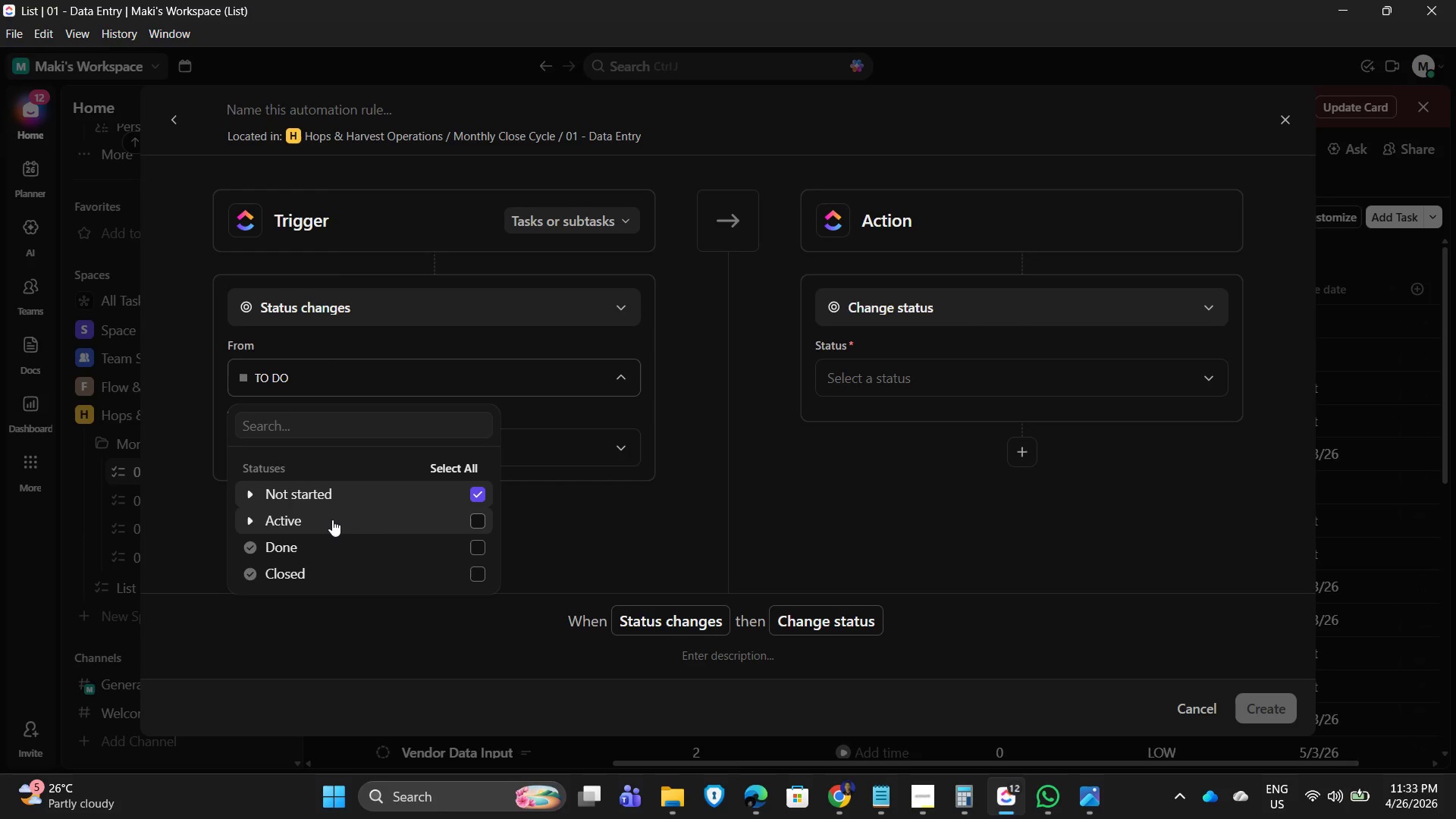 
left_click([332, 519])
 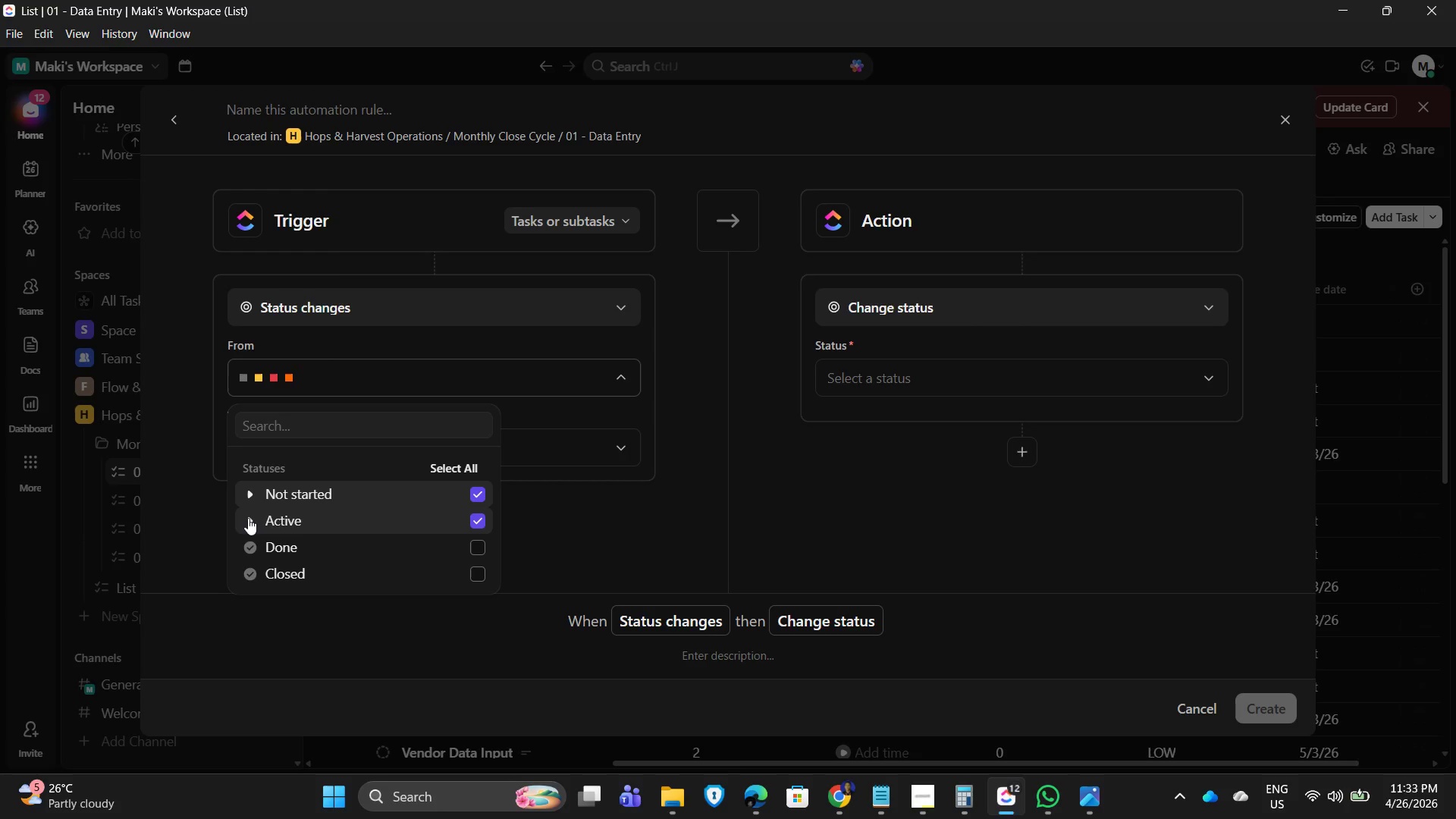 
left_click([245, 521])
 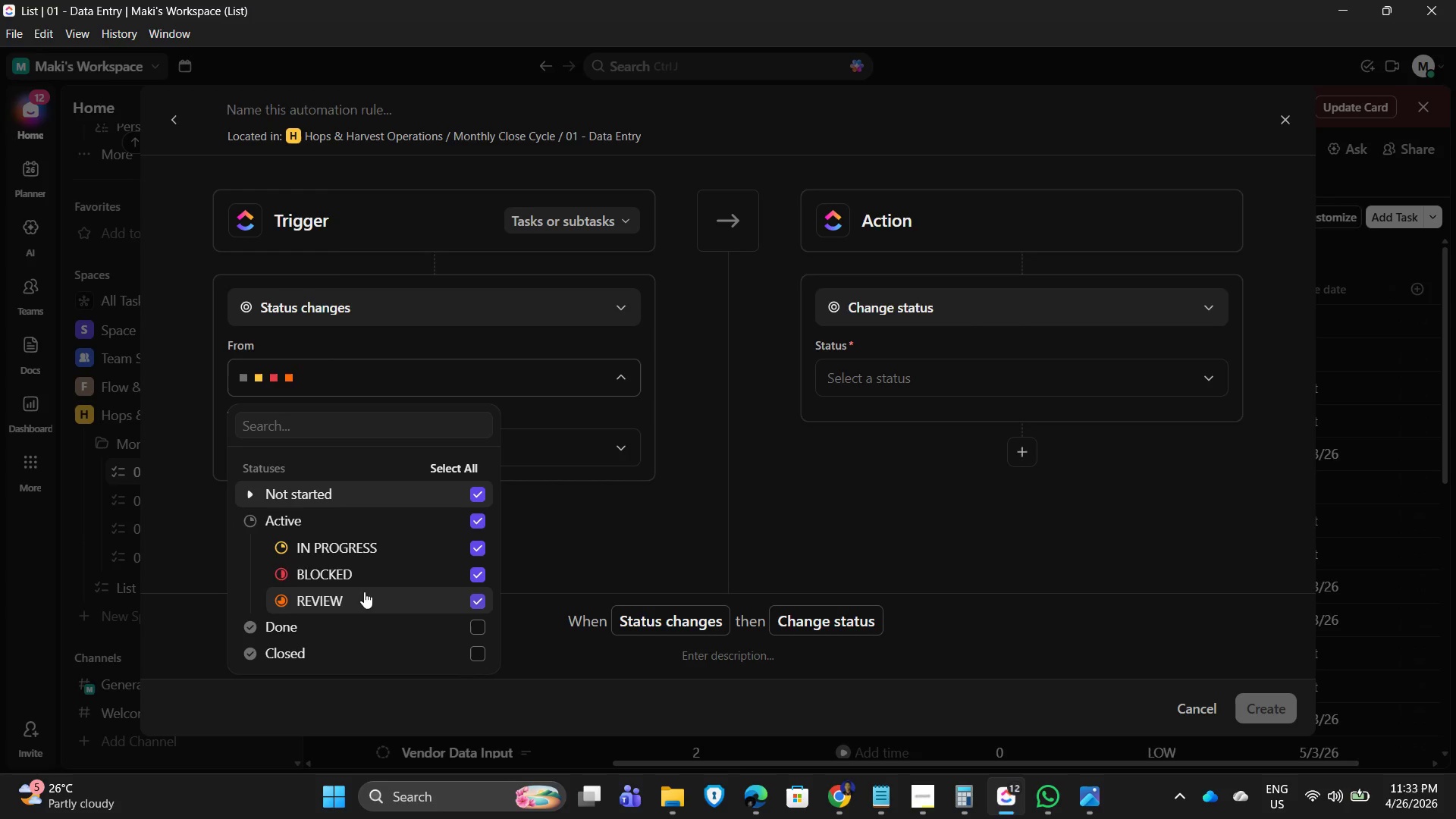 
left_click([583, 551])
 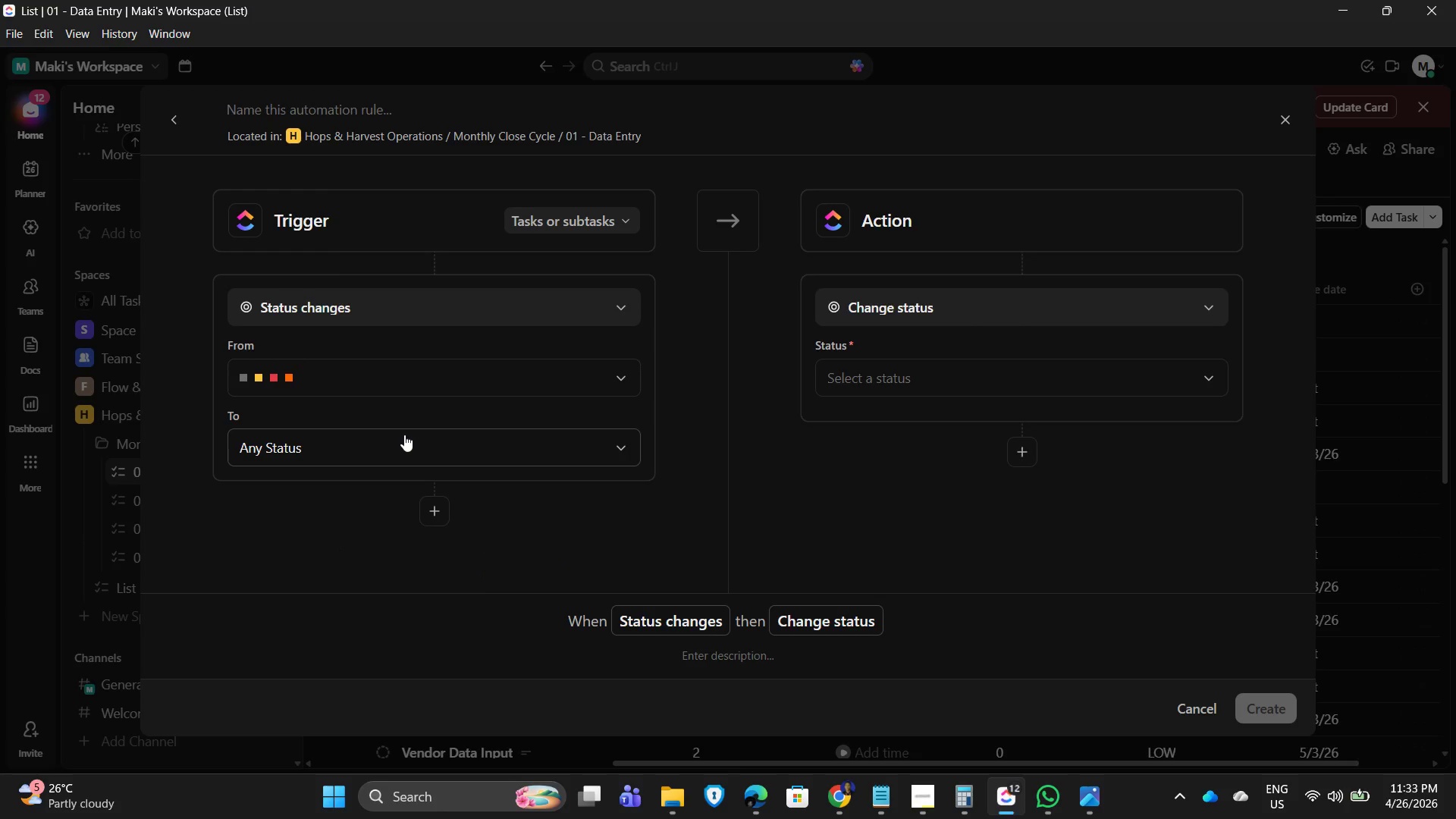 
wait(8.41)
 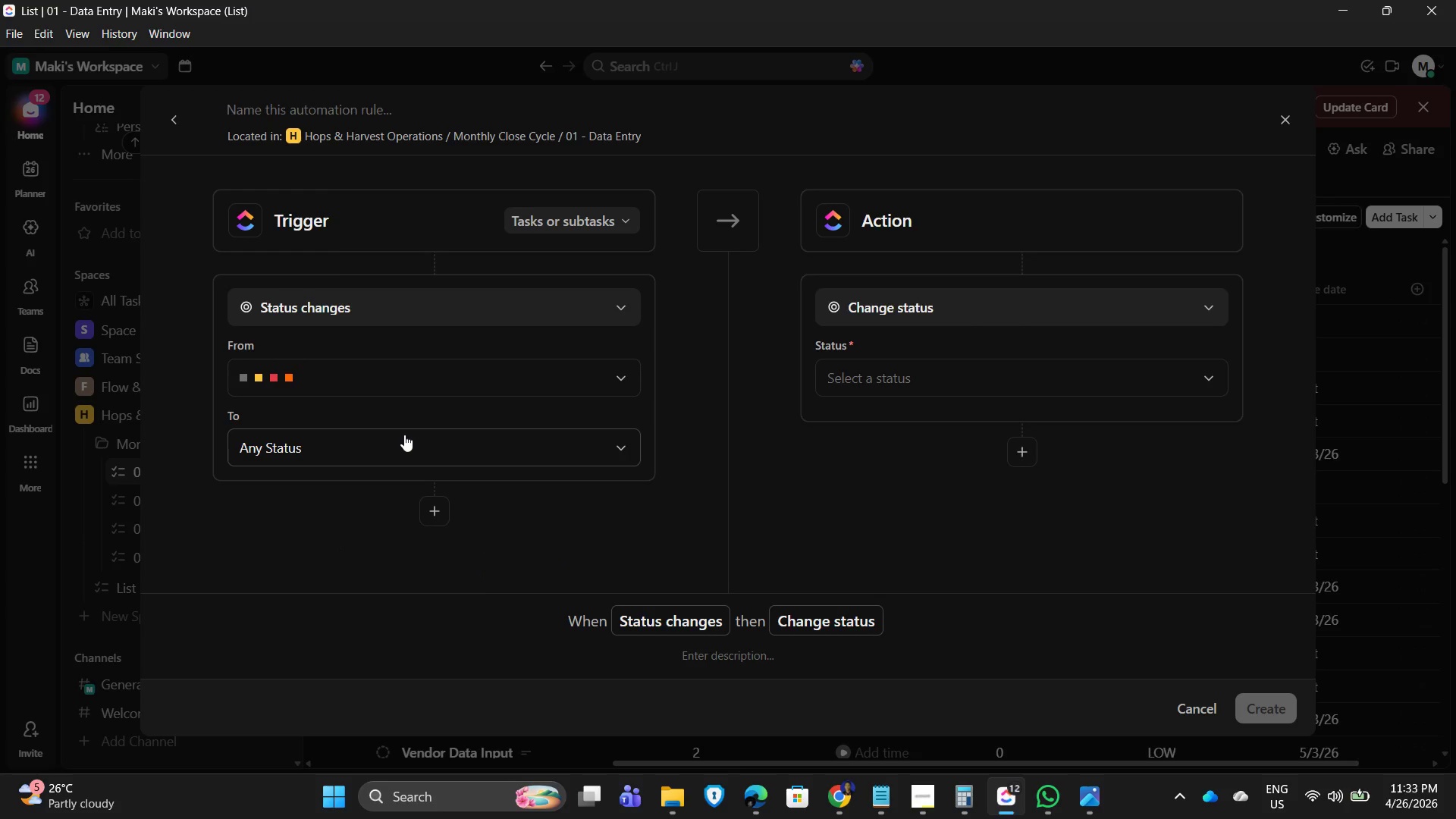 
left_click([584, 368])
 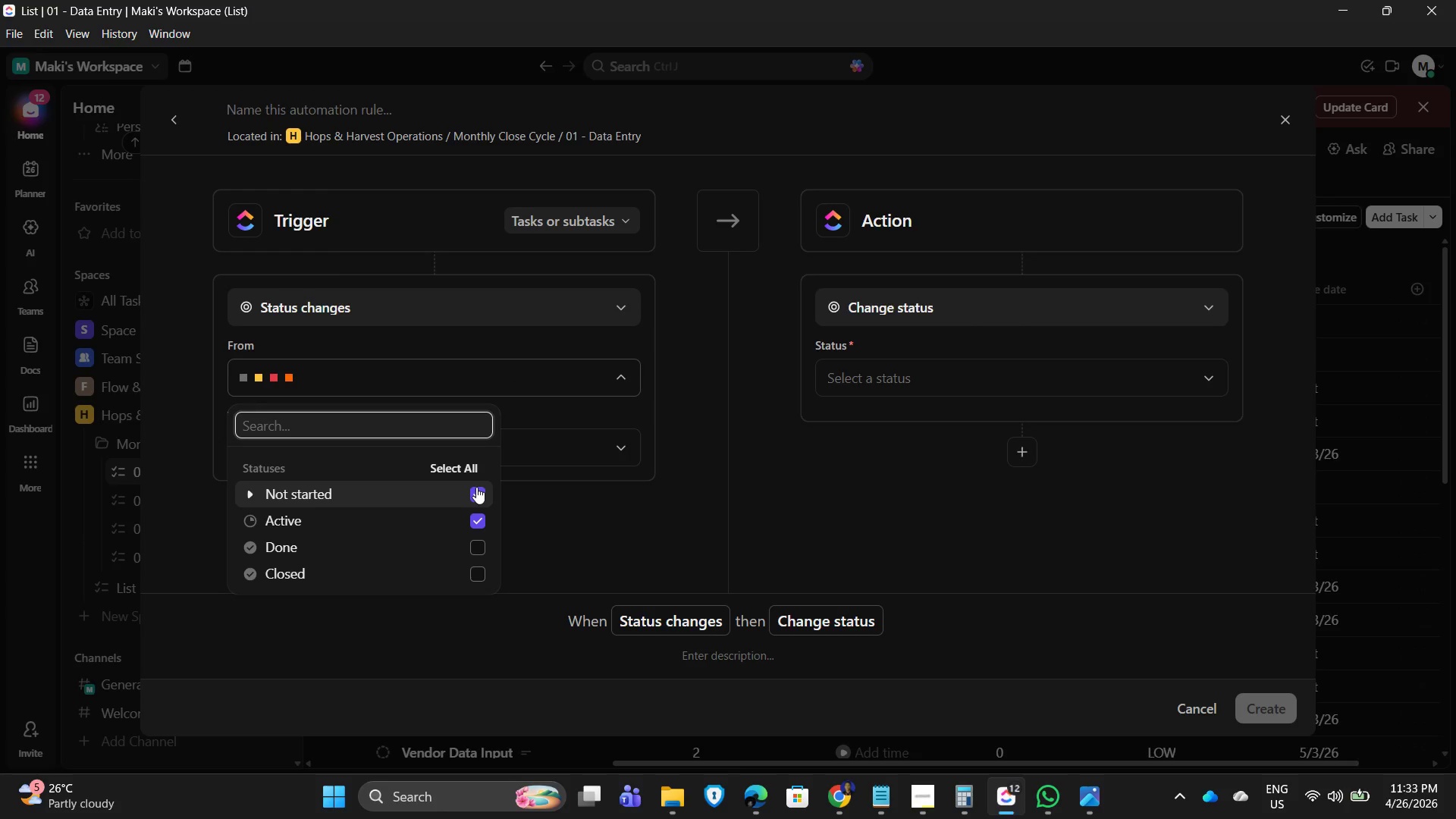 
left_click([462, 468])
 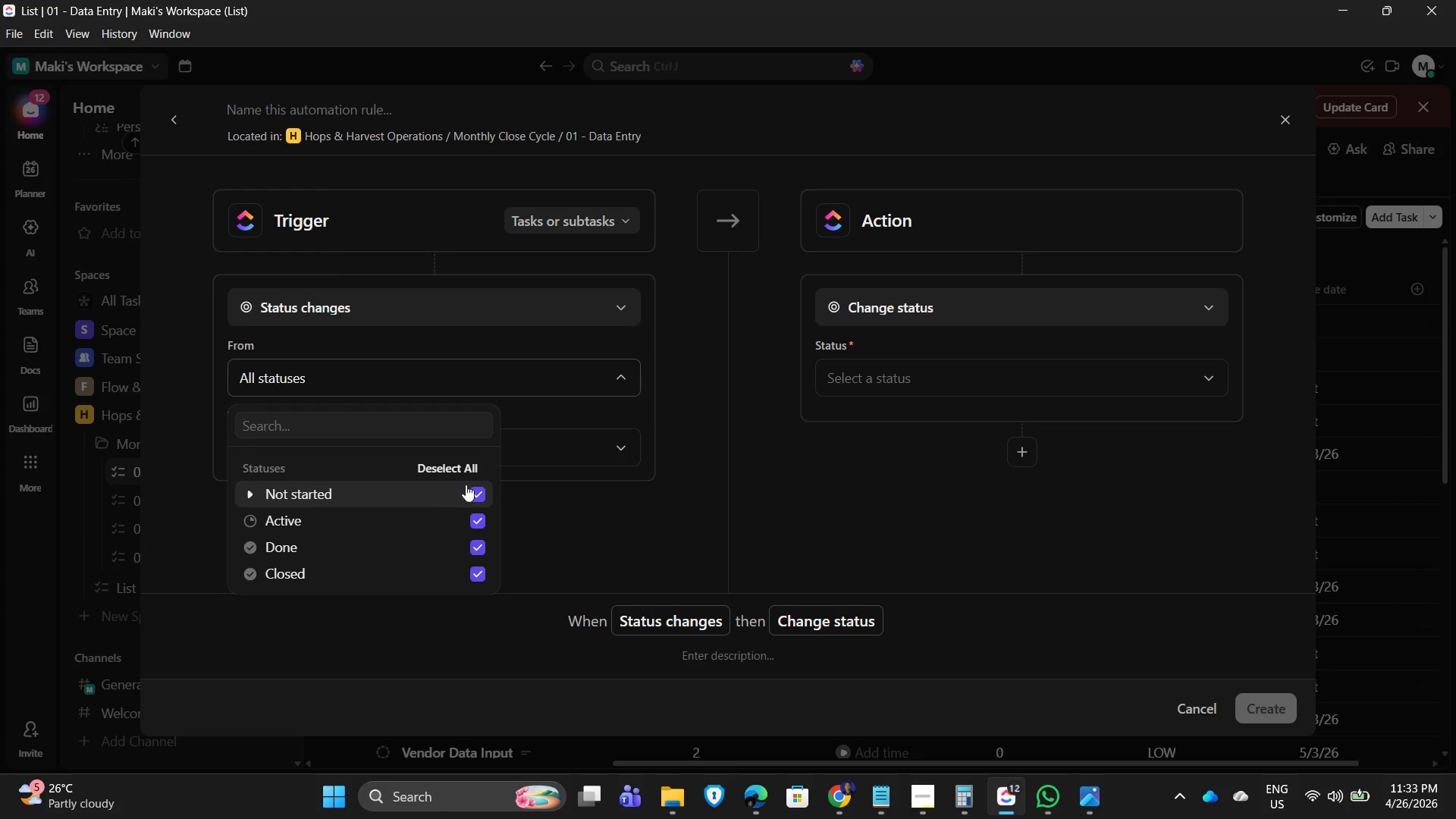 
left_click([443, 469])
 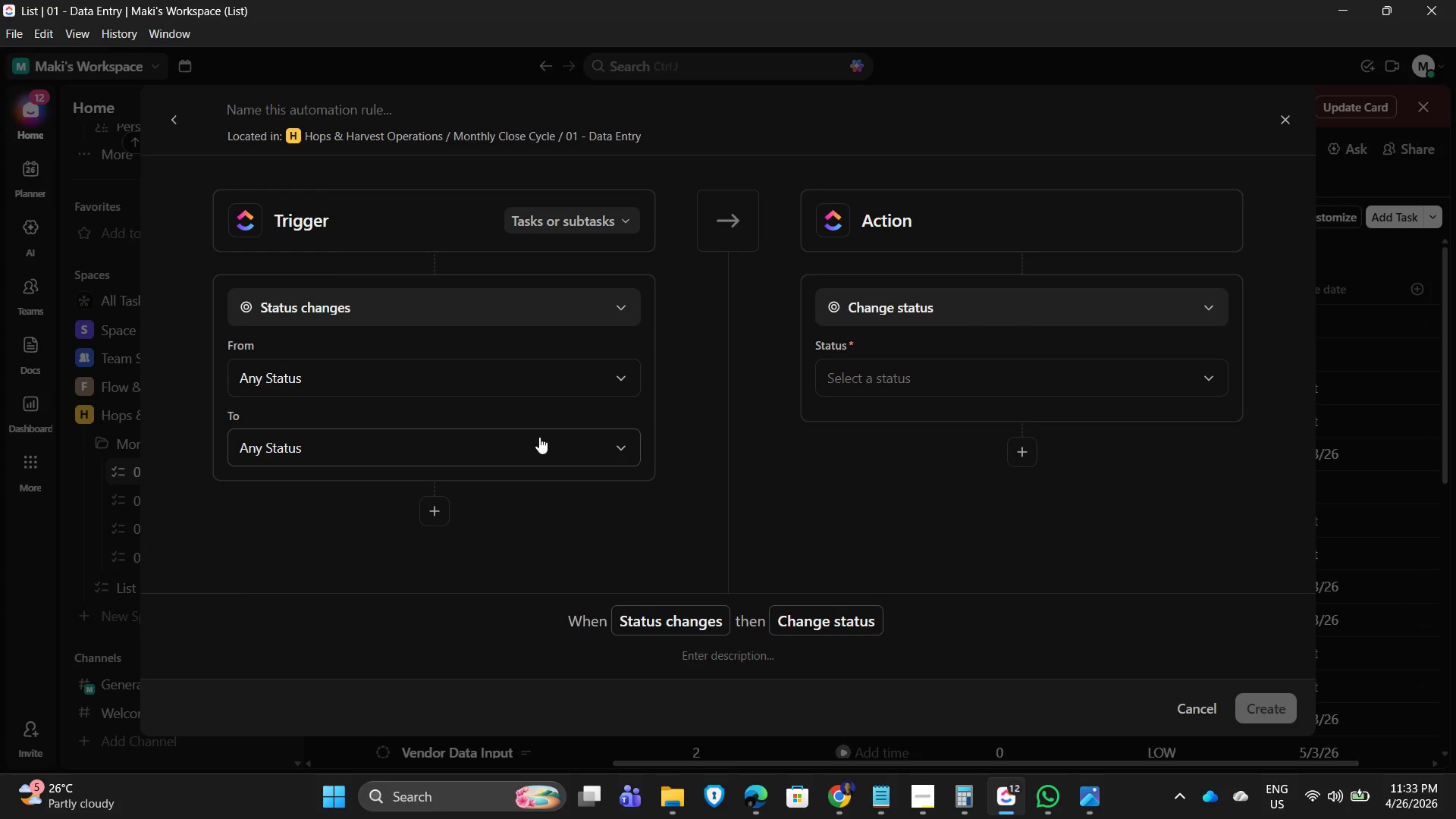 
left_click([539, 437])
 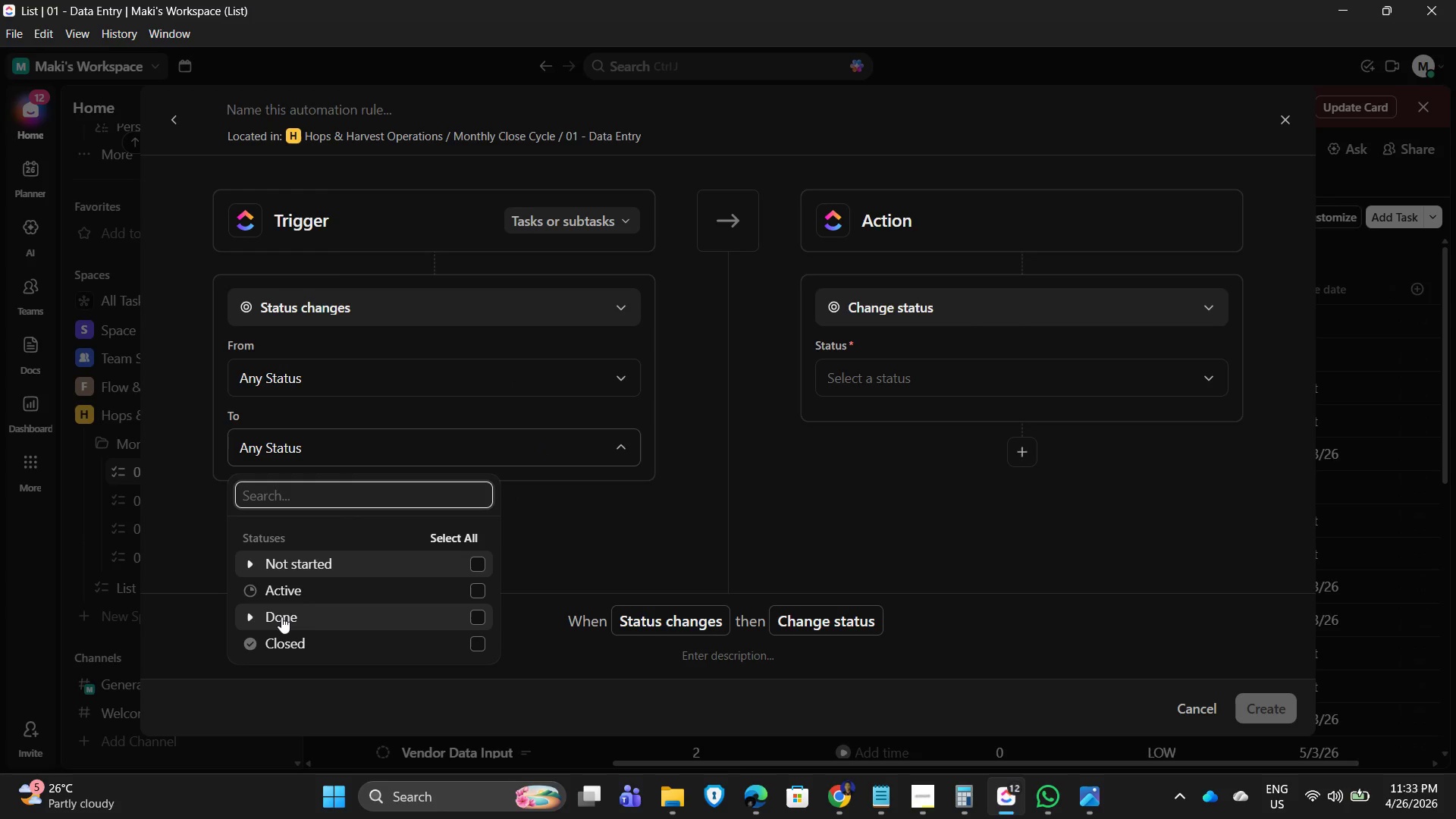 
left_click([256, 617])
 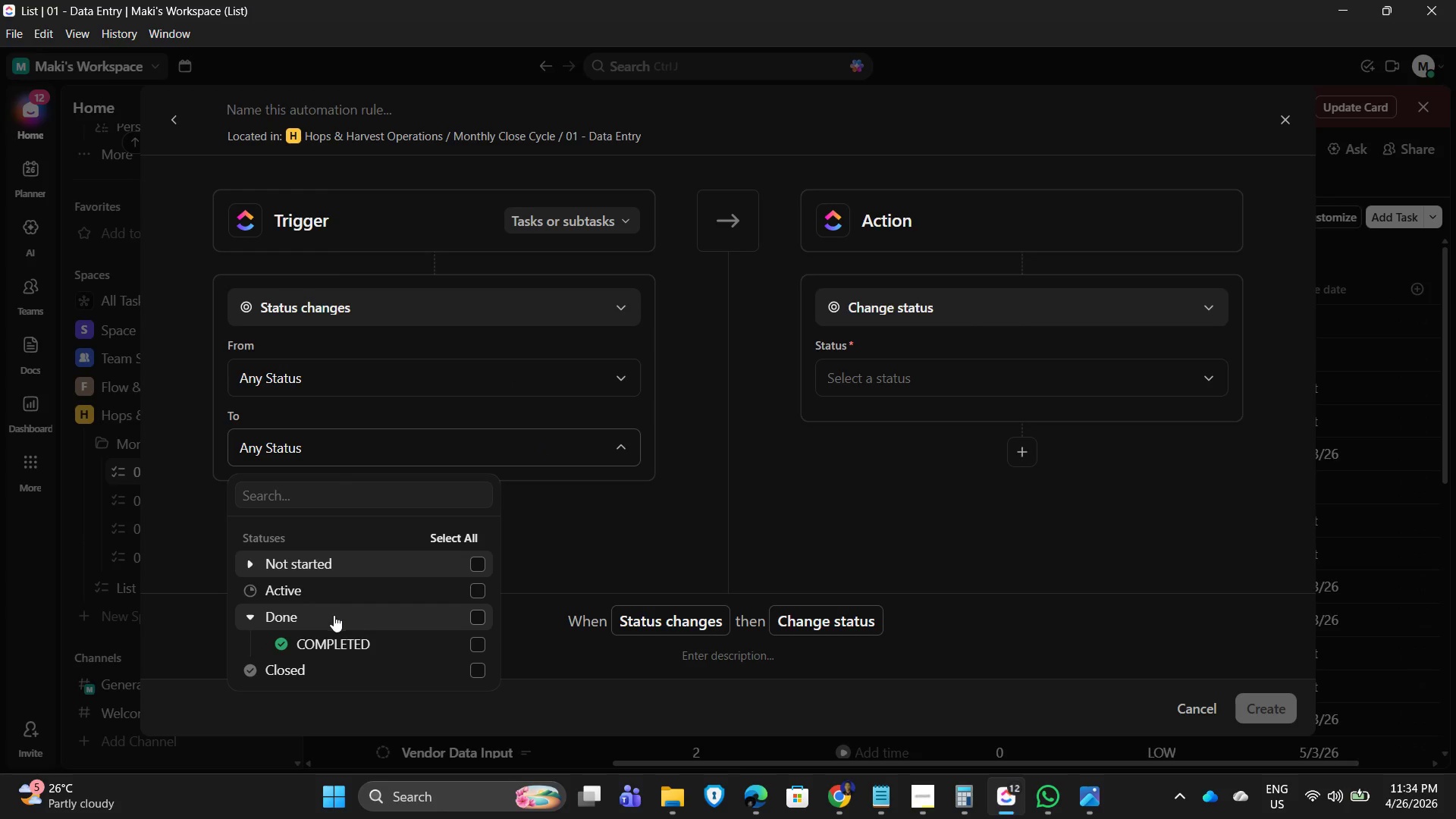 
left_click([245, 617])
 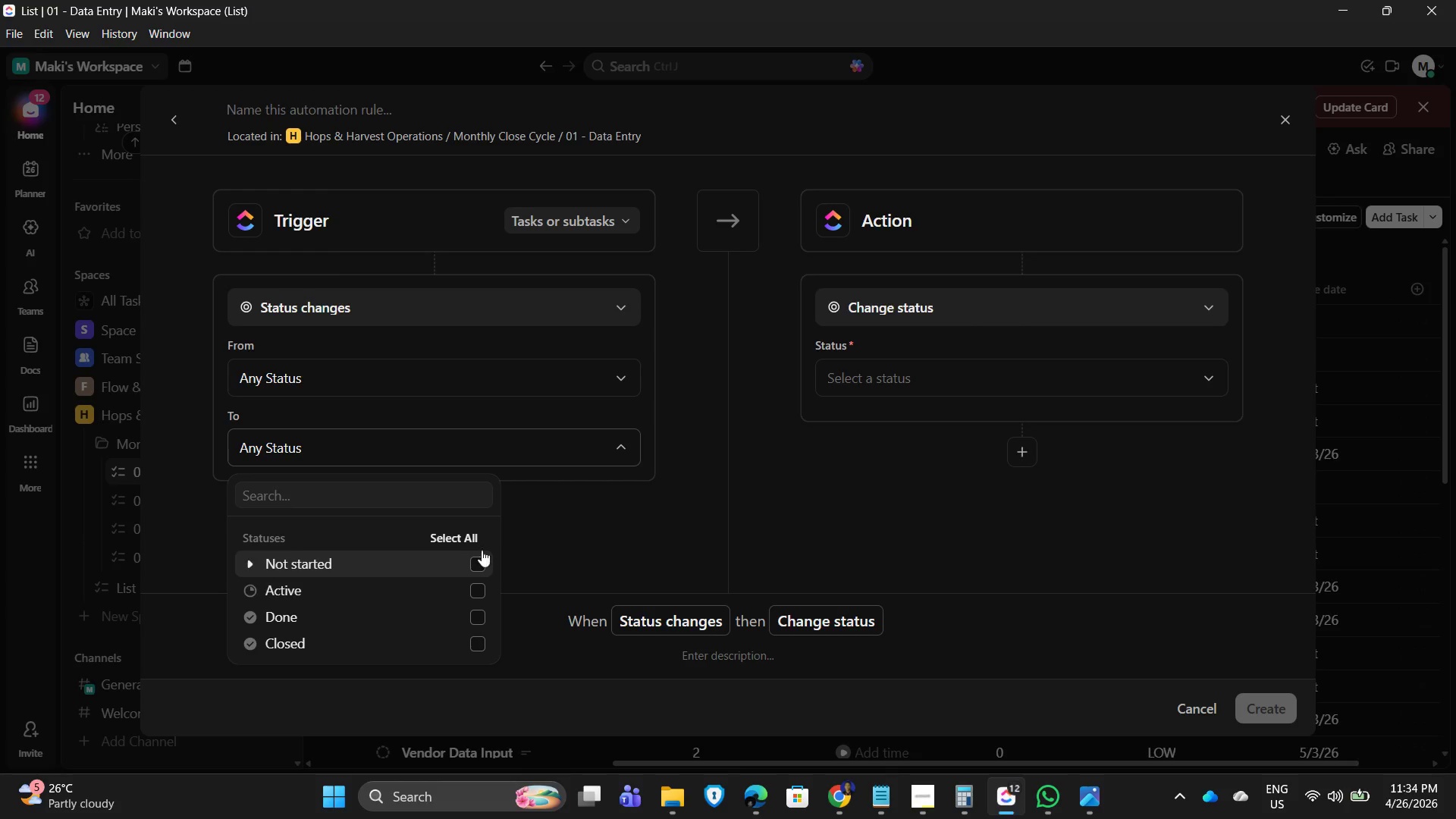 
left_click([559, 520])
 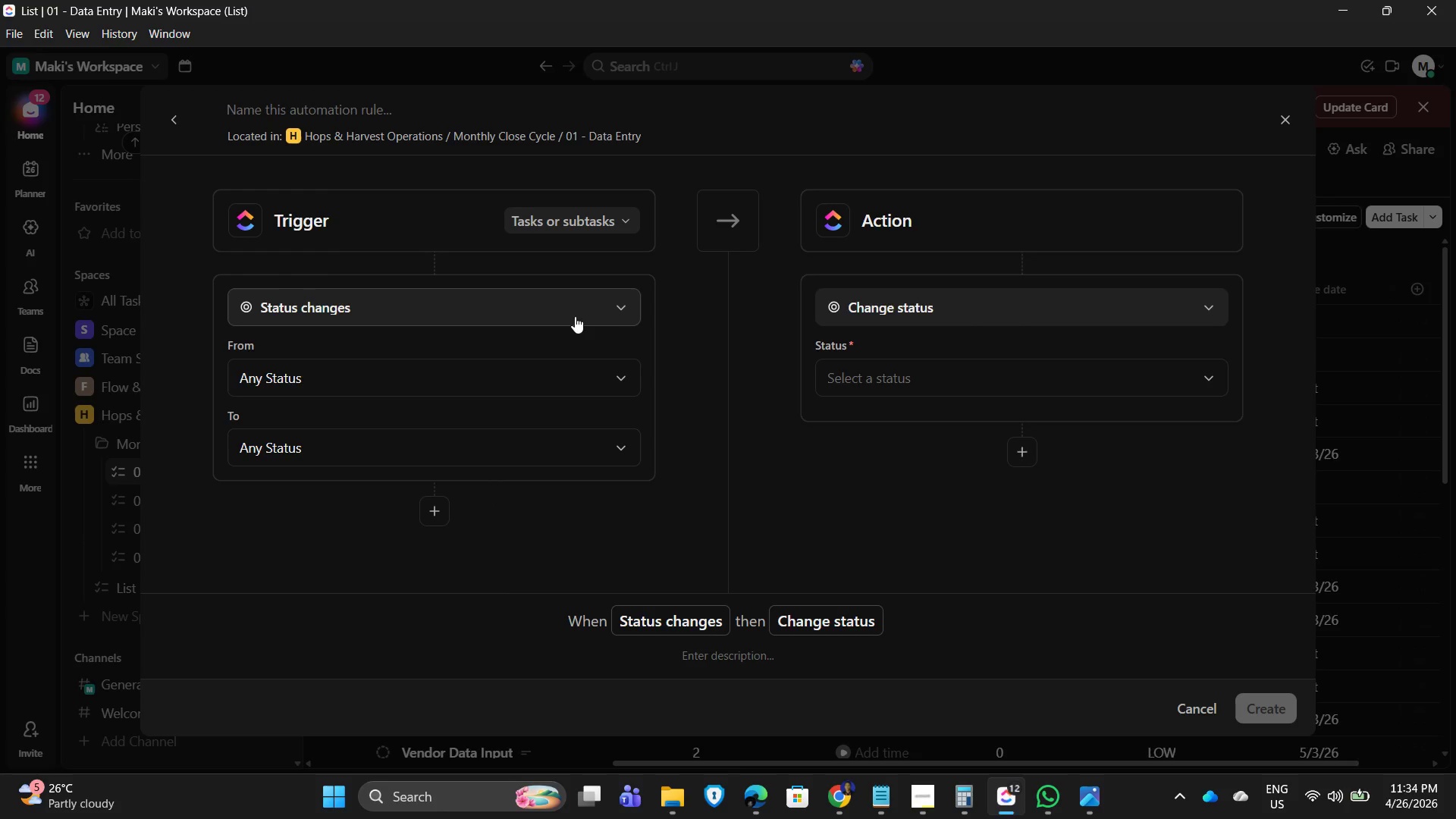 
left_click([606, 313])
 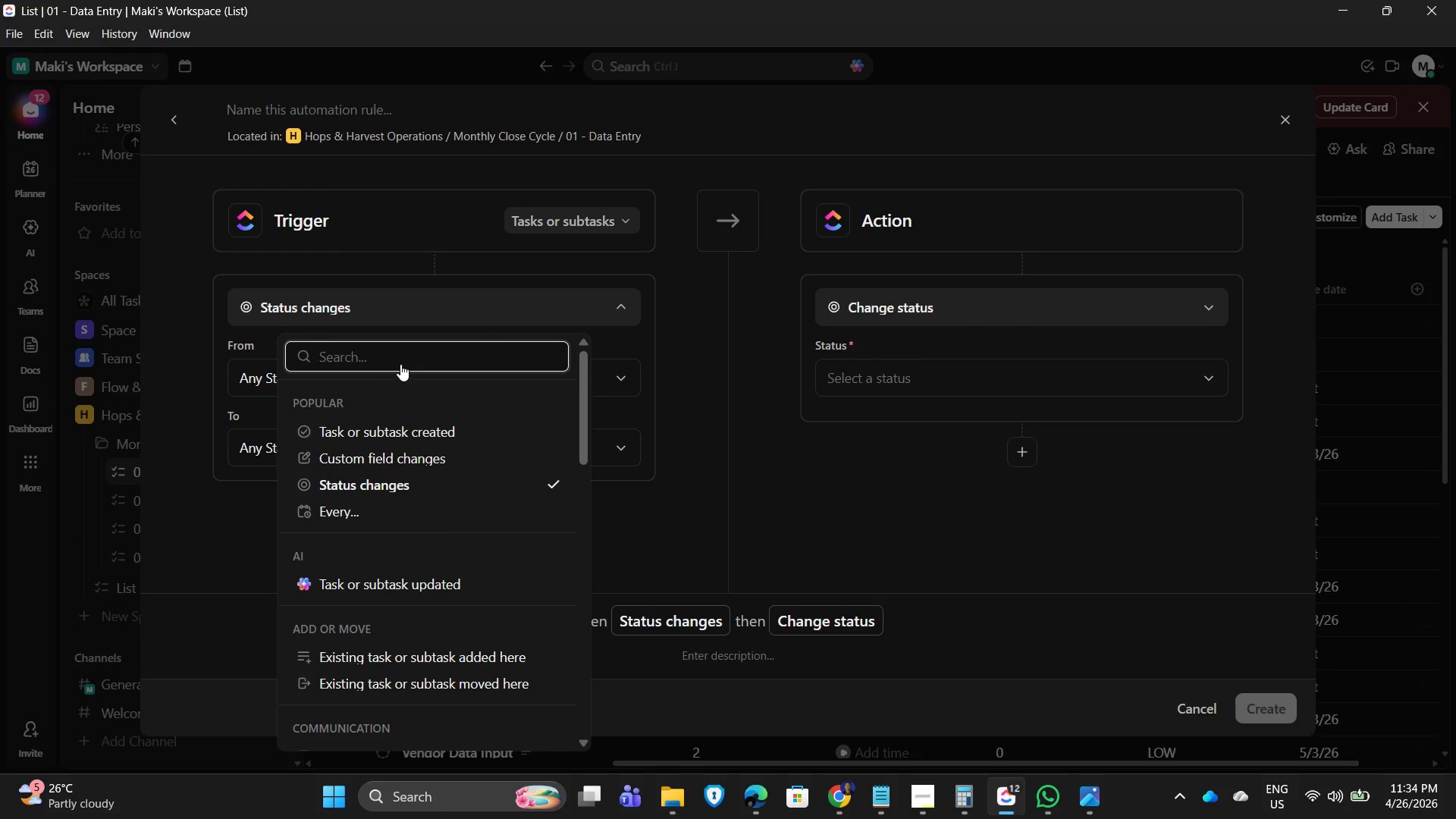 
left_click([397, 356])
 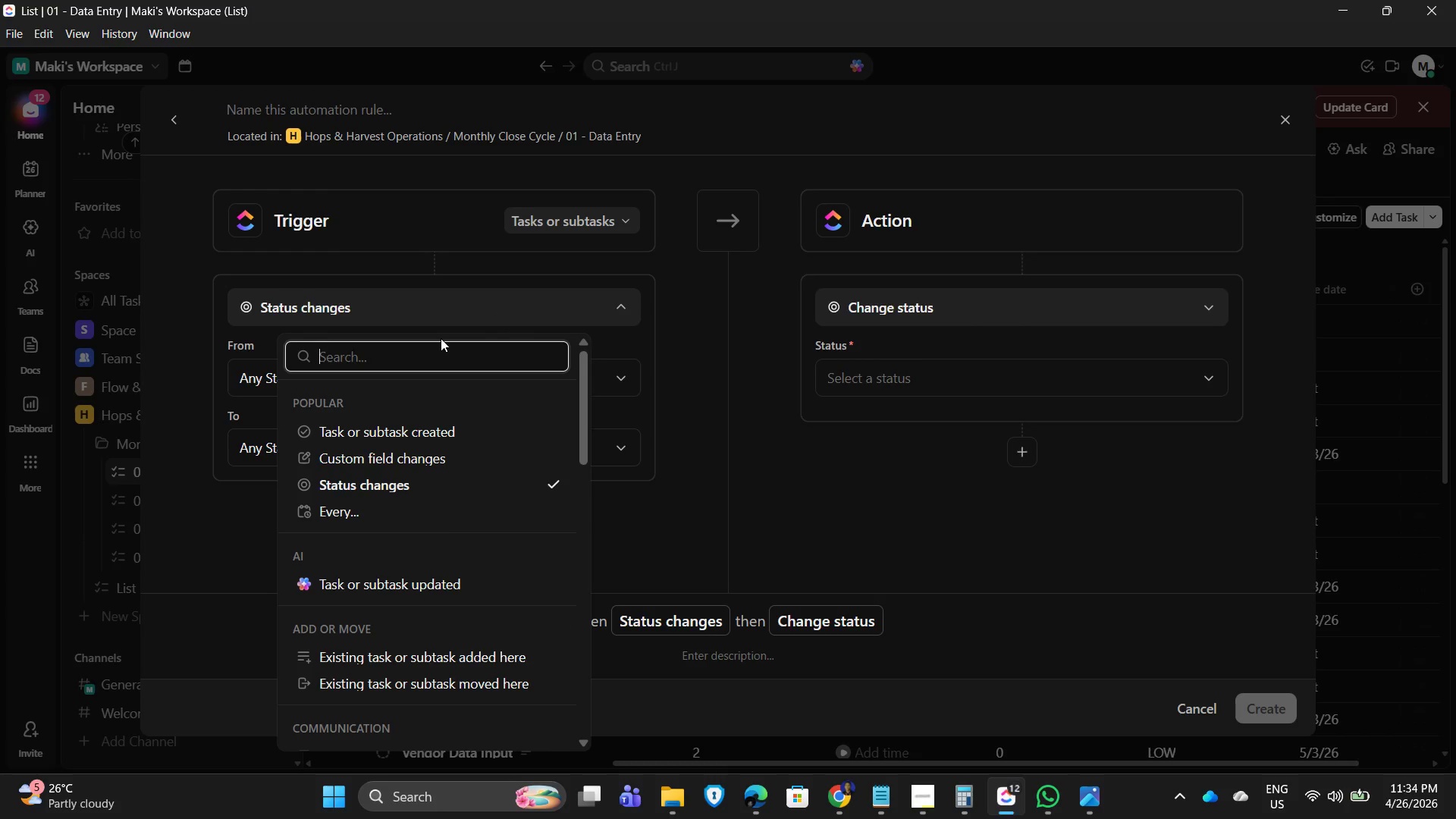 
type(due)
 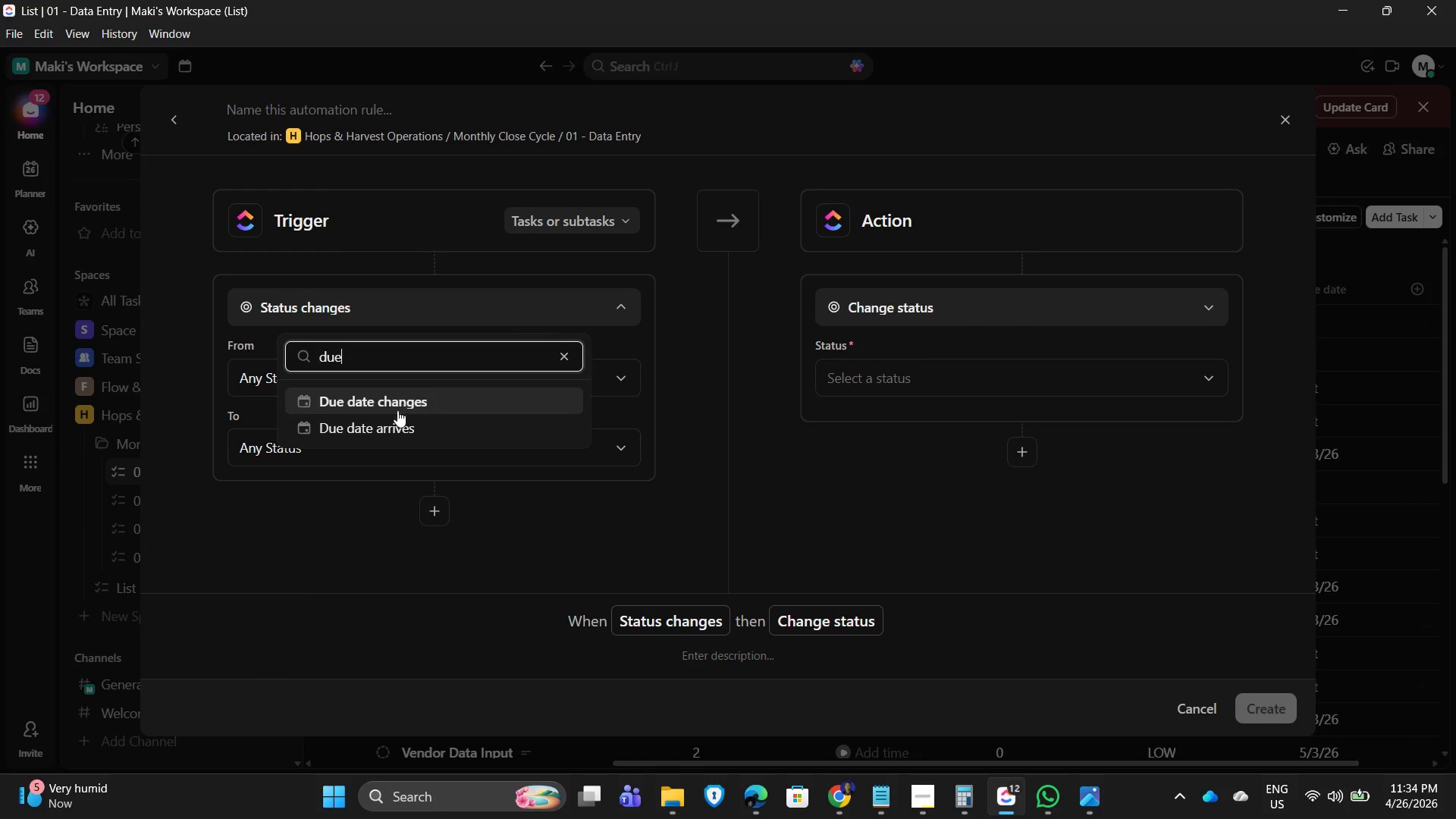 
left_click([386, 431])
 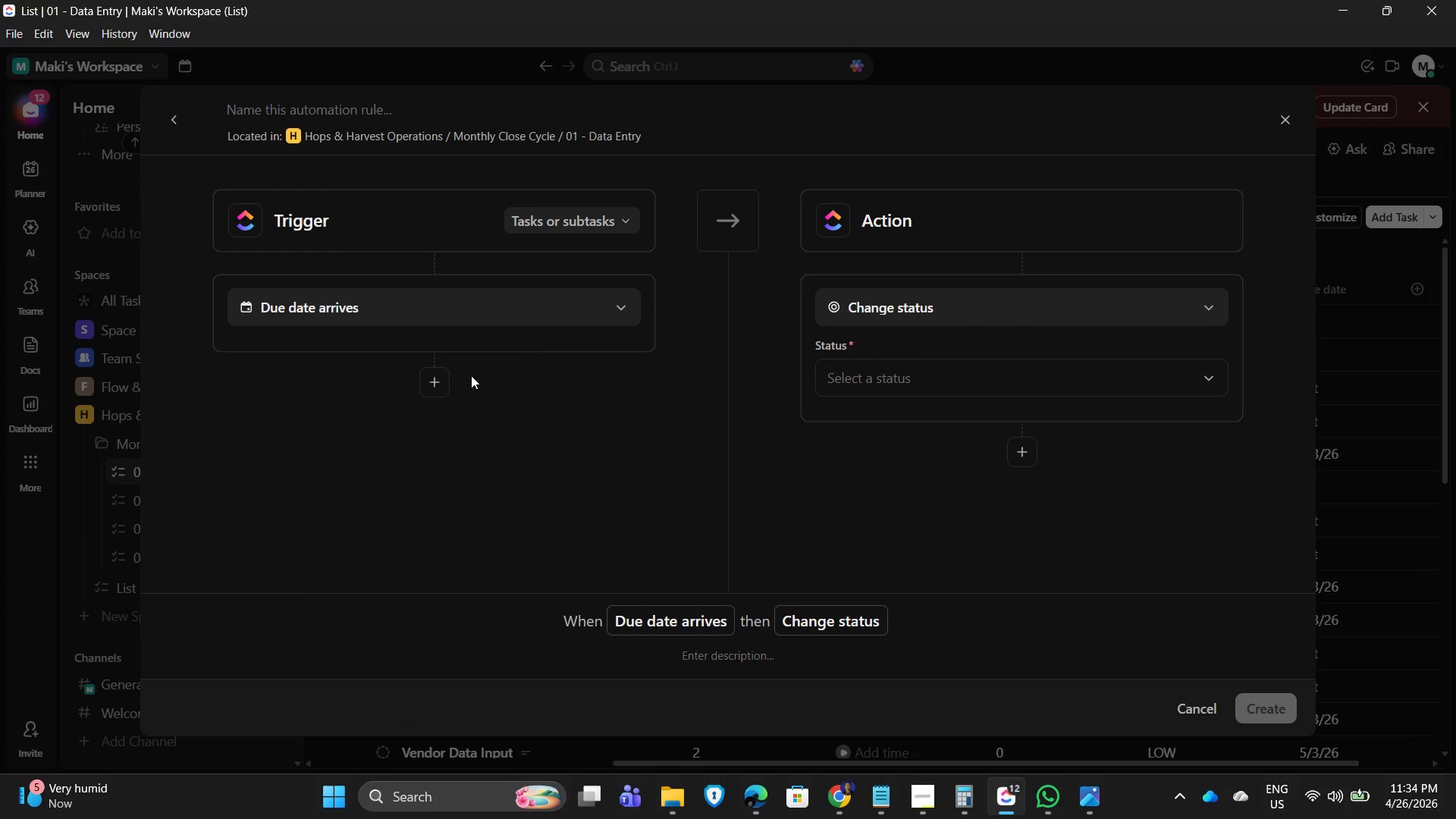 
left_click([426, 382])
 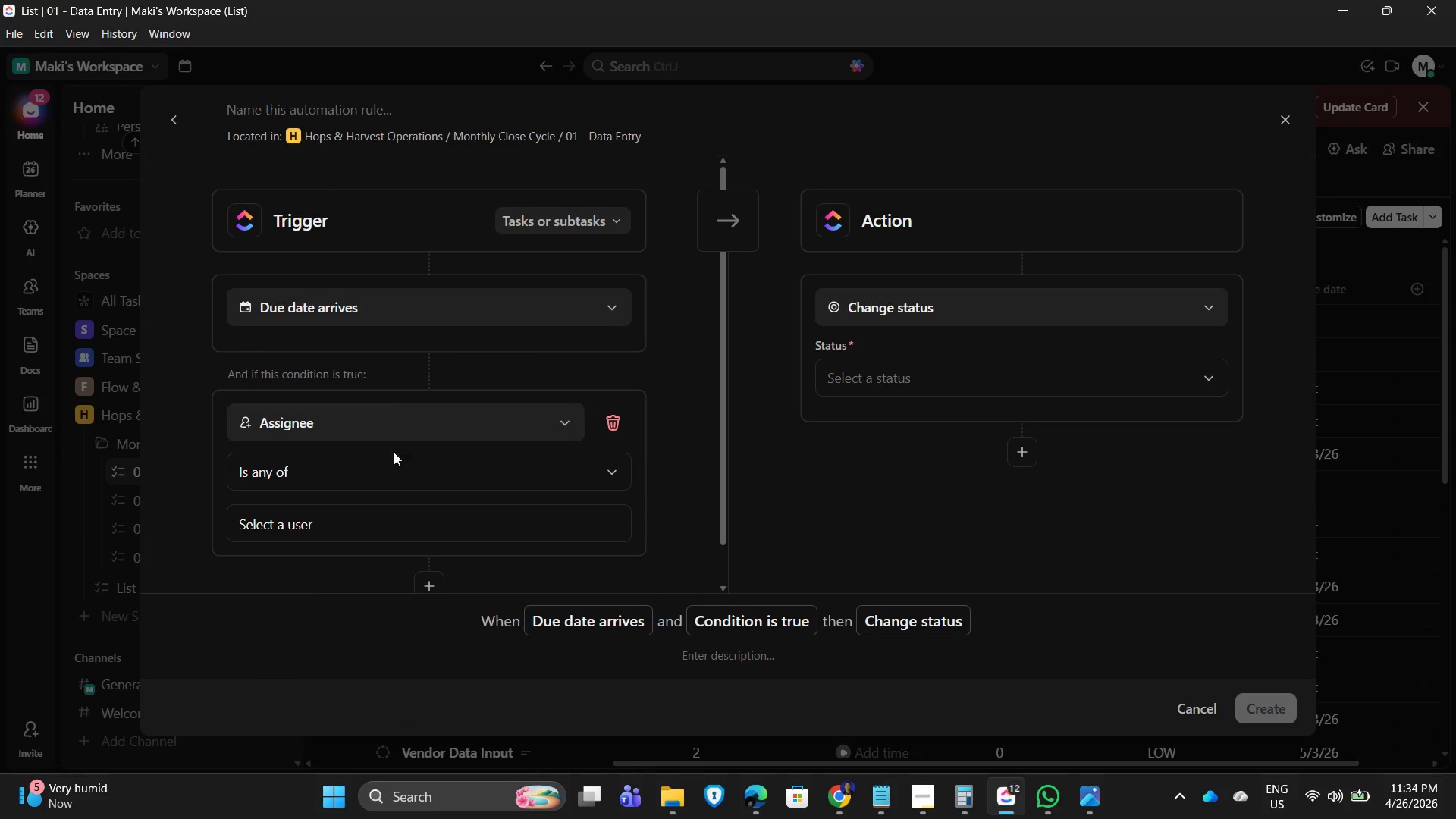 
left_click([459, 416])
 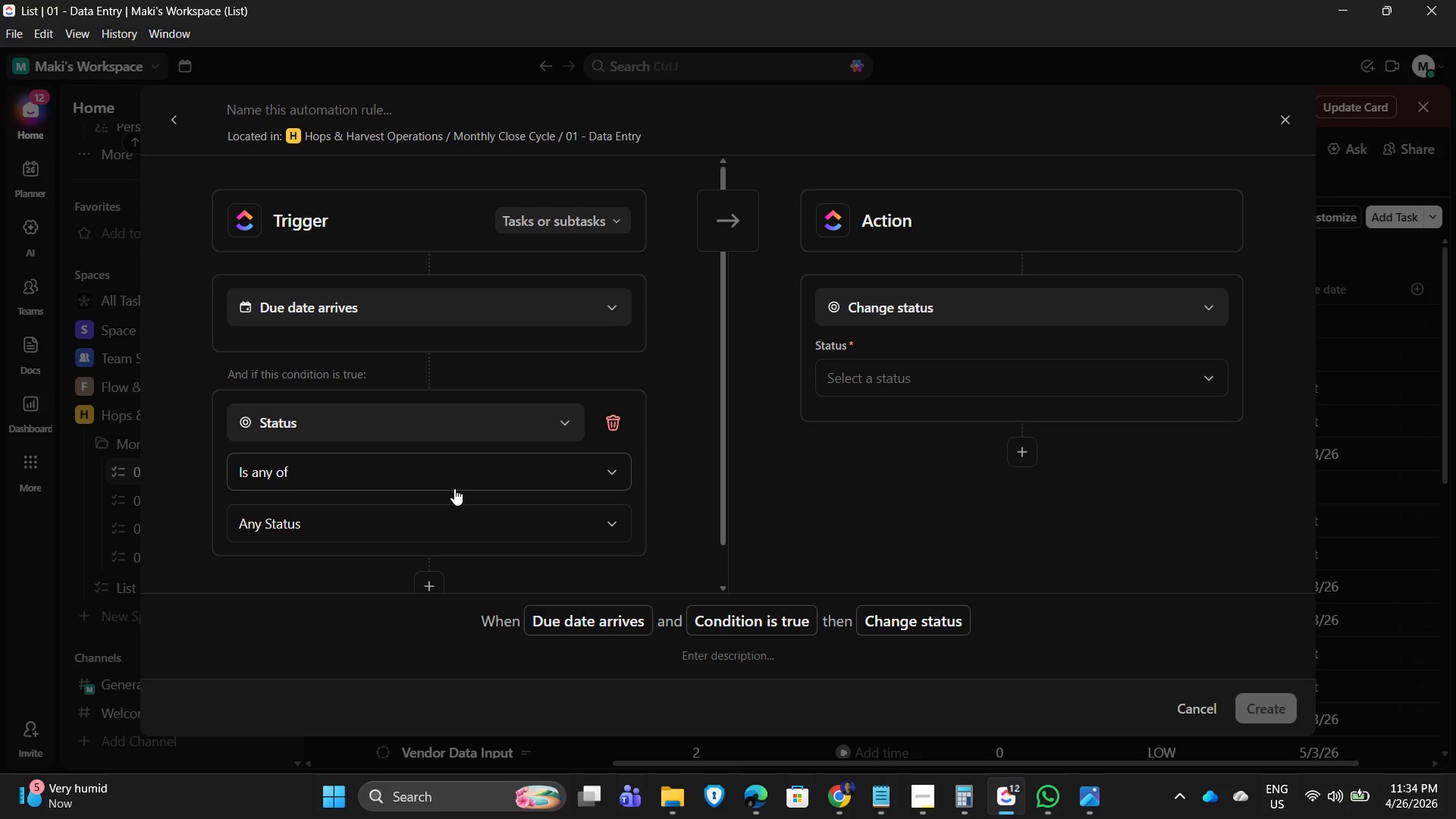 
wait(23.56)
 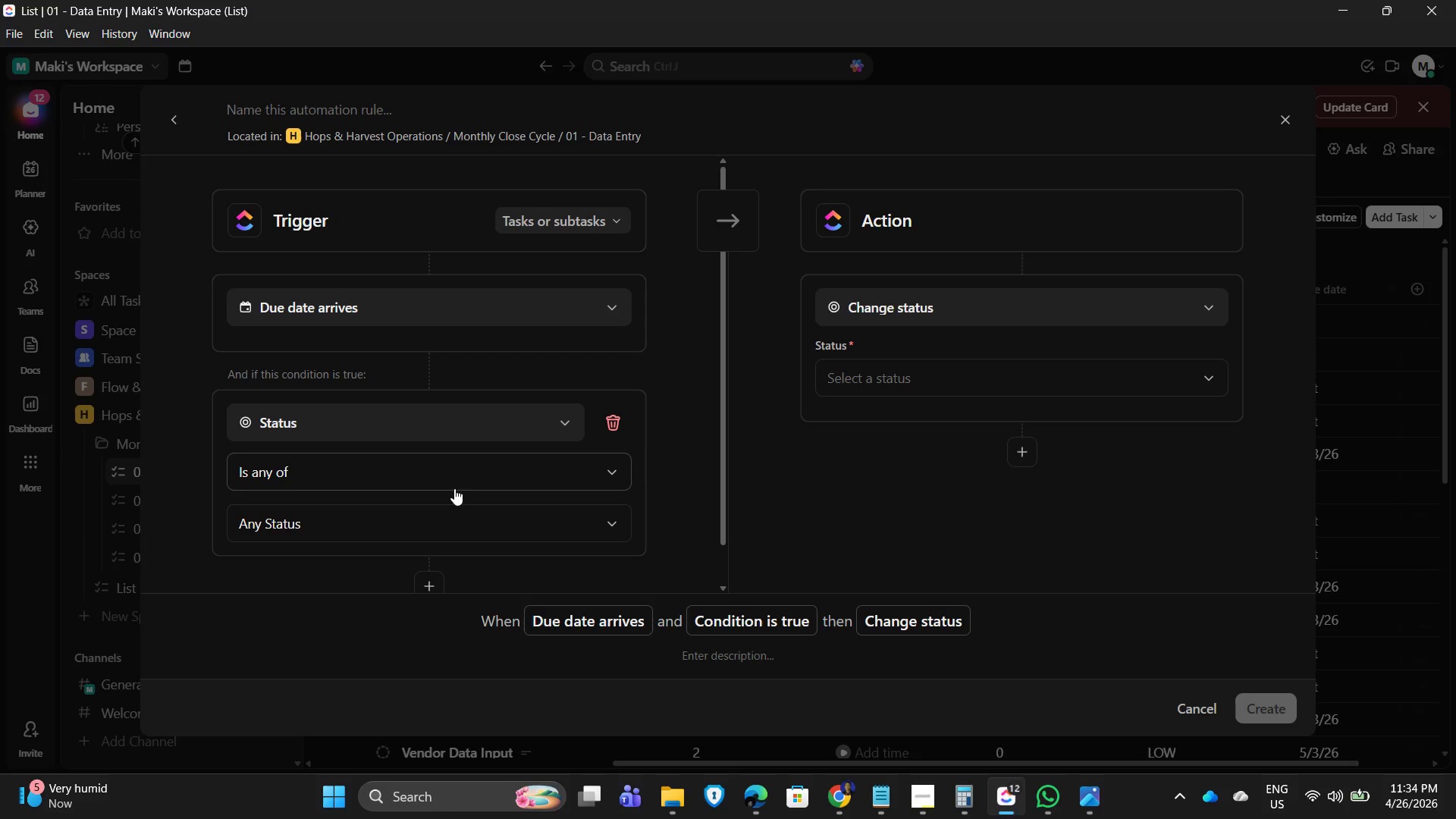 
left_click_drag(start_coordinate=[400, 451], to_coordinate=[400, 455])
 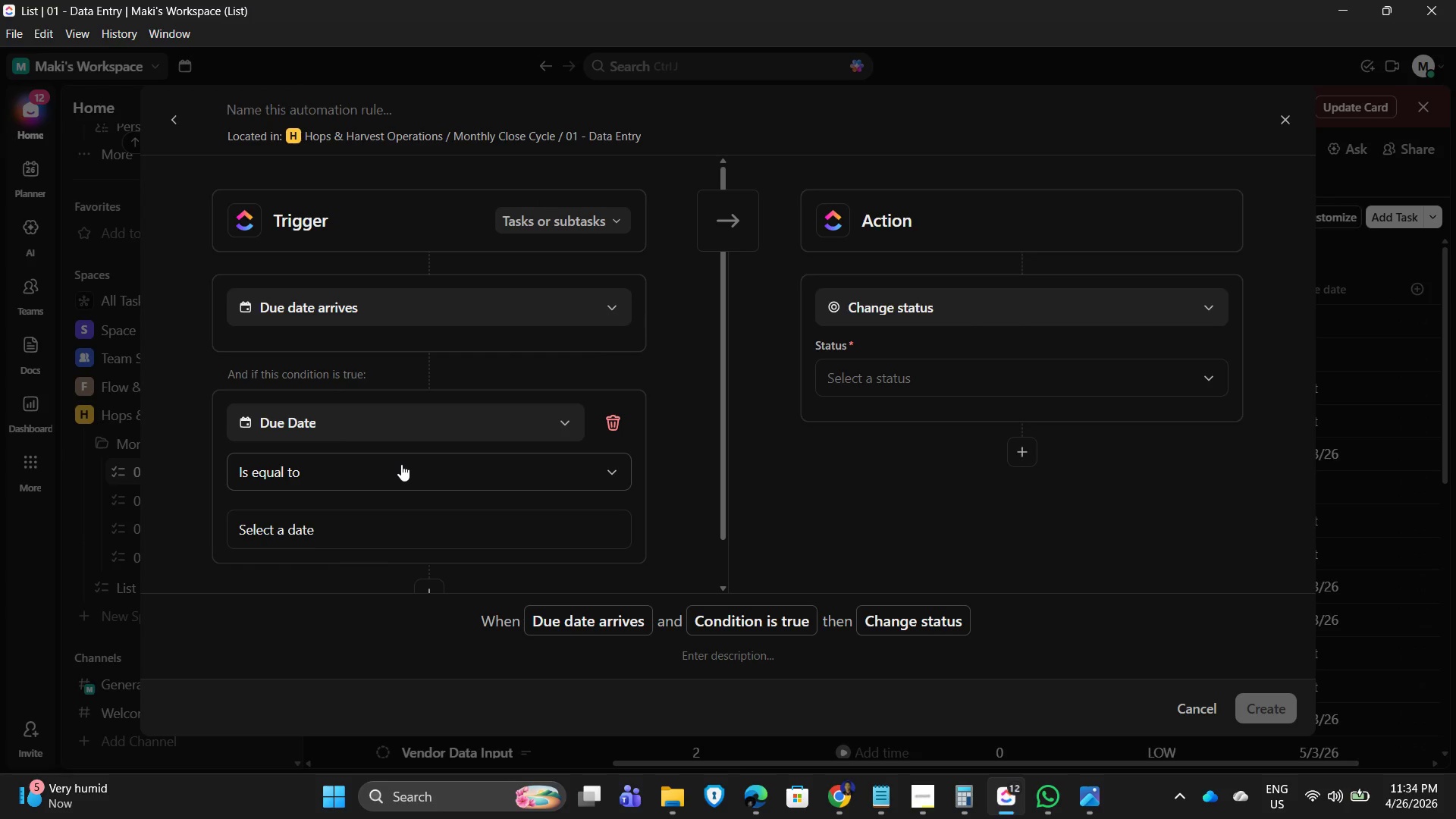 
double_click([401, 464])
 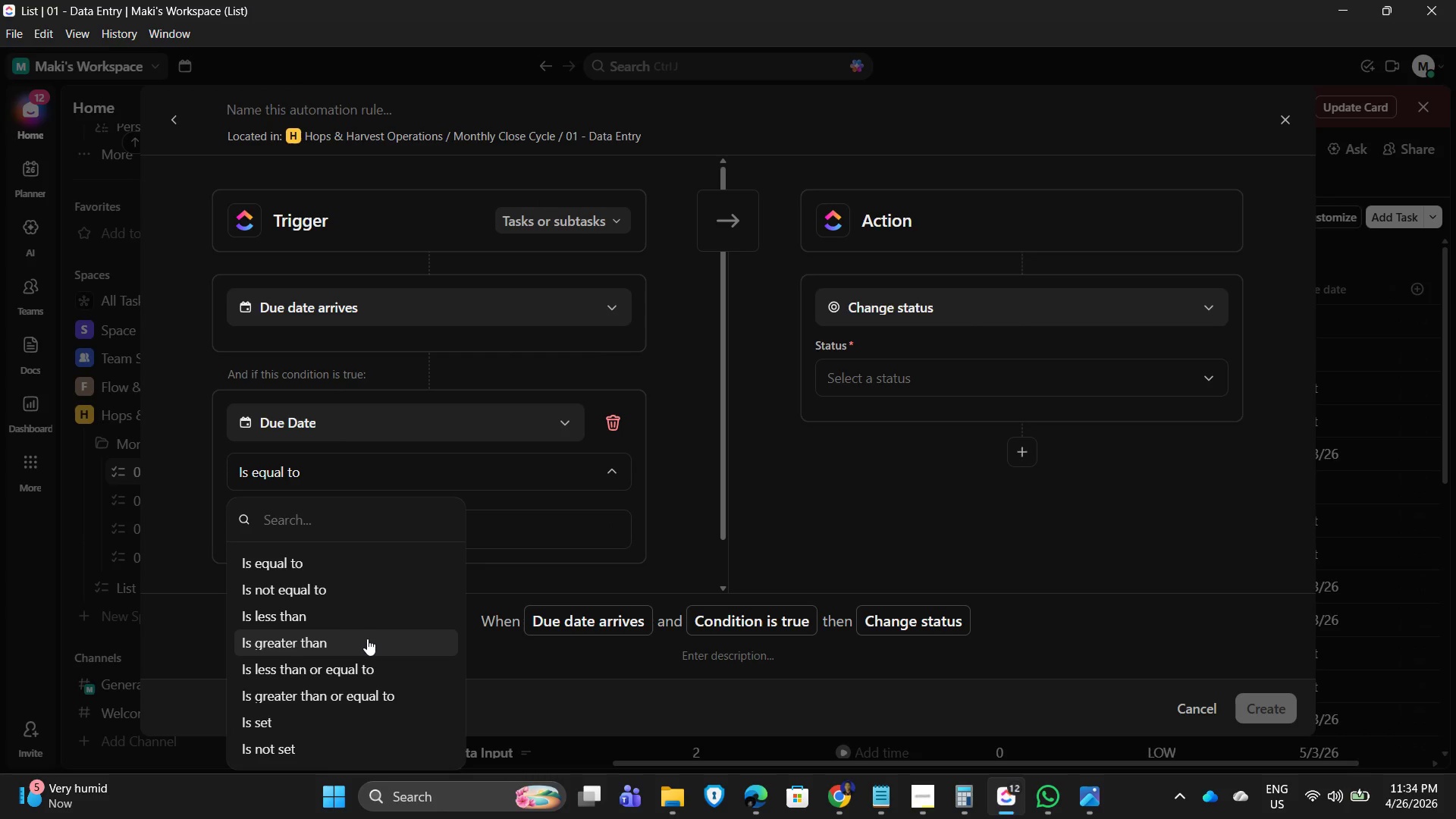 
left_click([367, 639])
 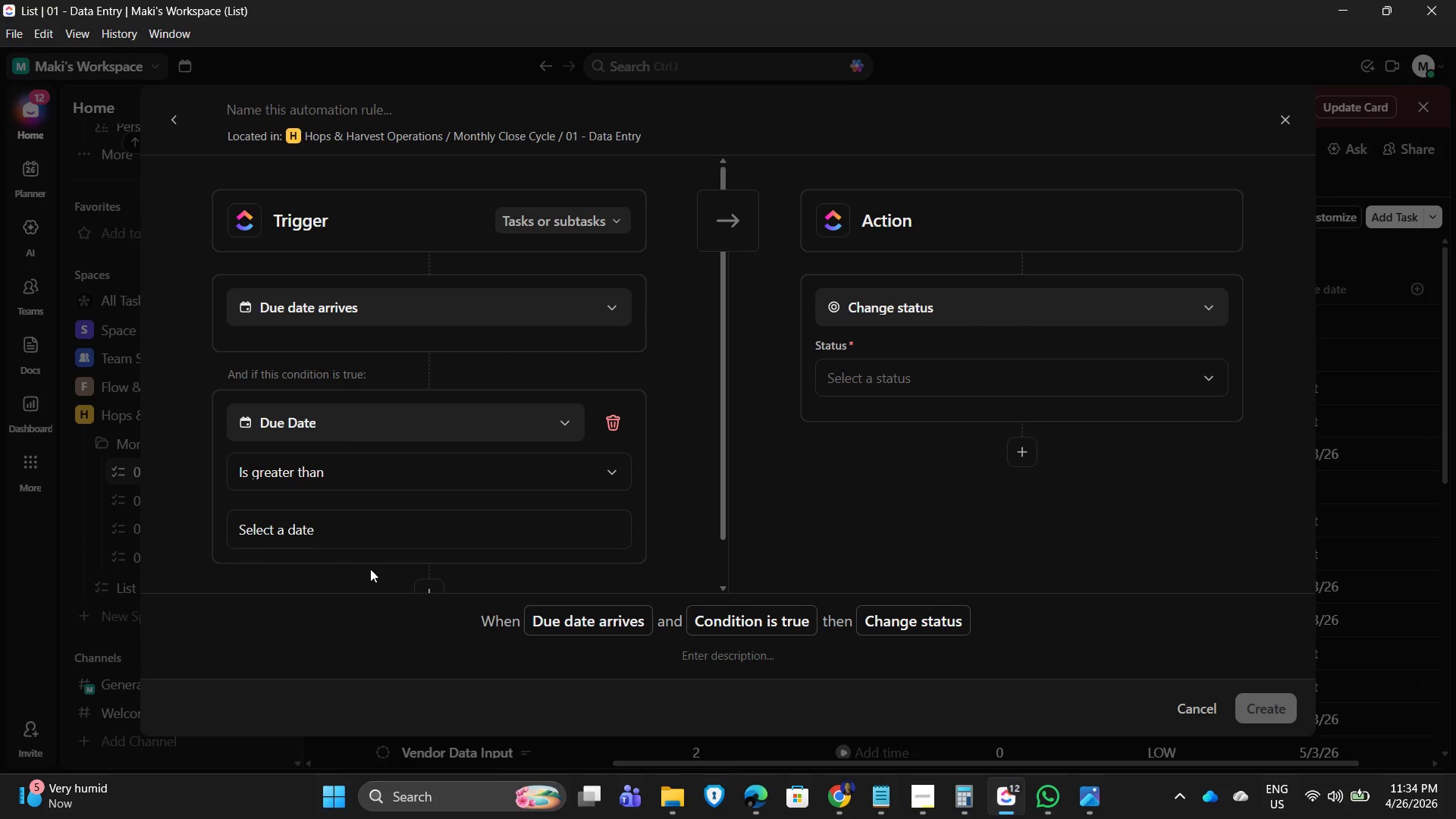 
left_click([382, 527])
 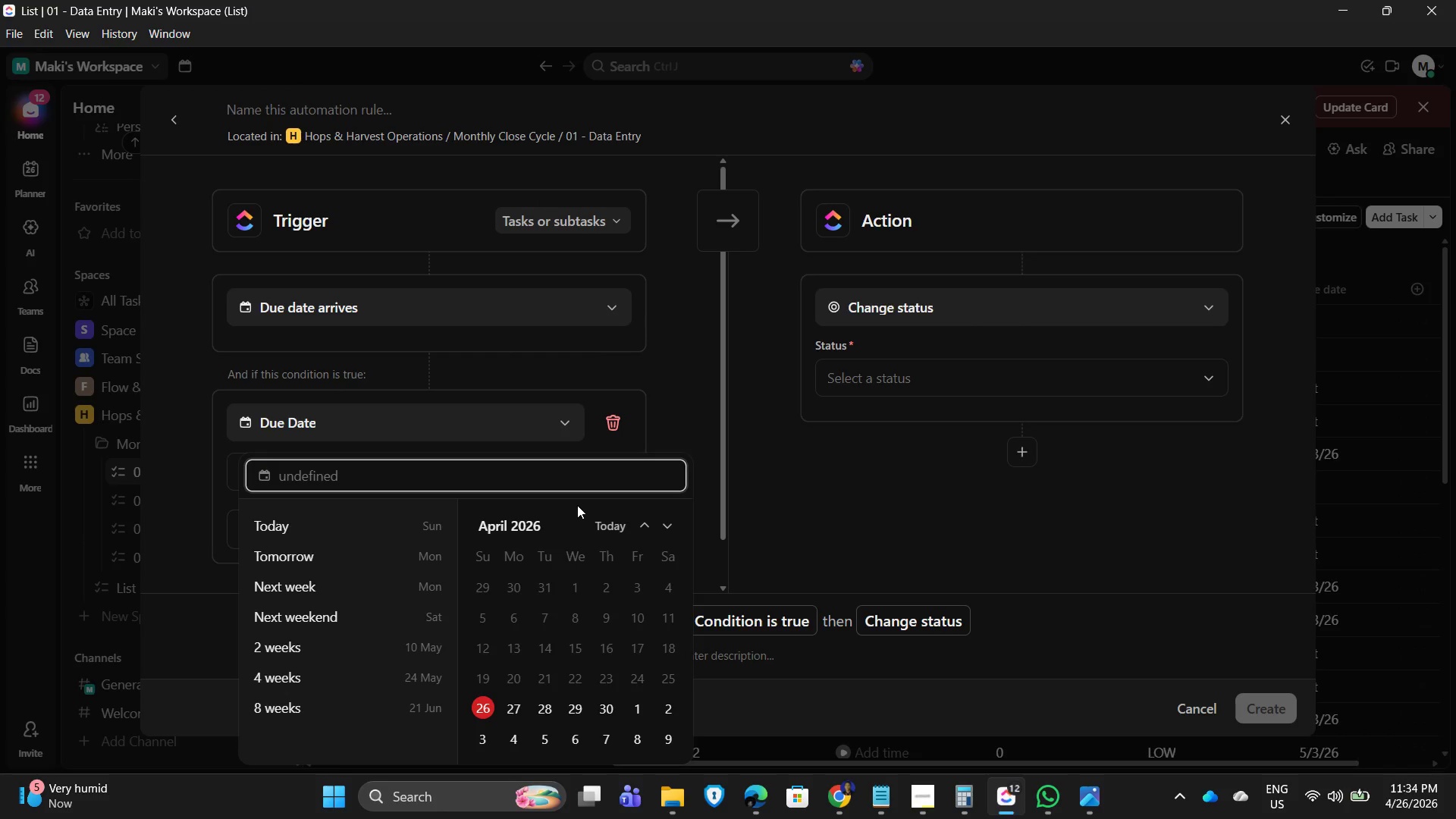 
scroll: coordinate [353, 626], scroll_direction: up, amount: 1.0
 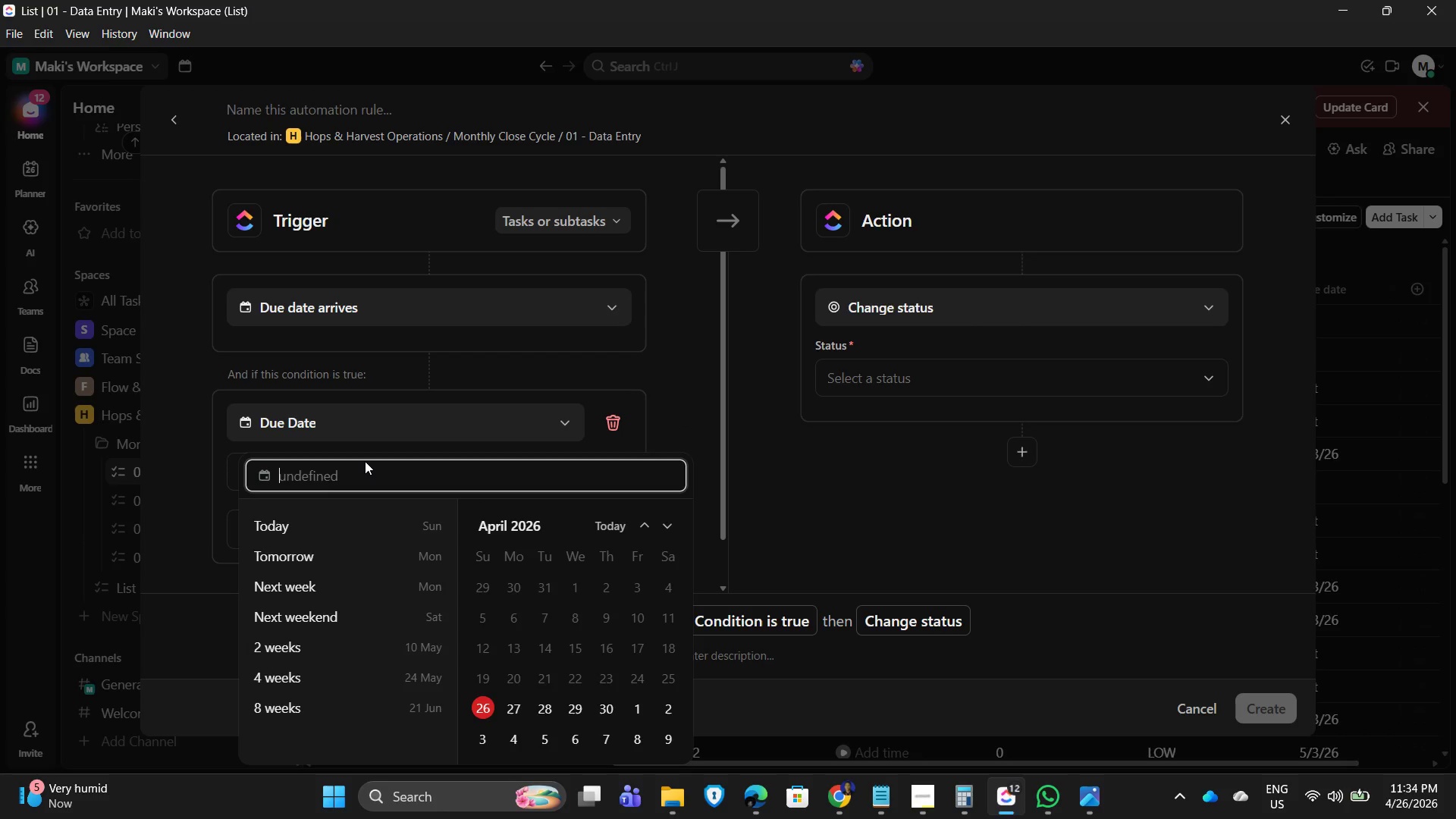 
wait(9.84)
 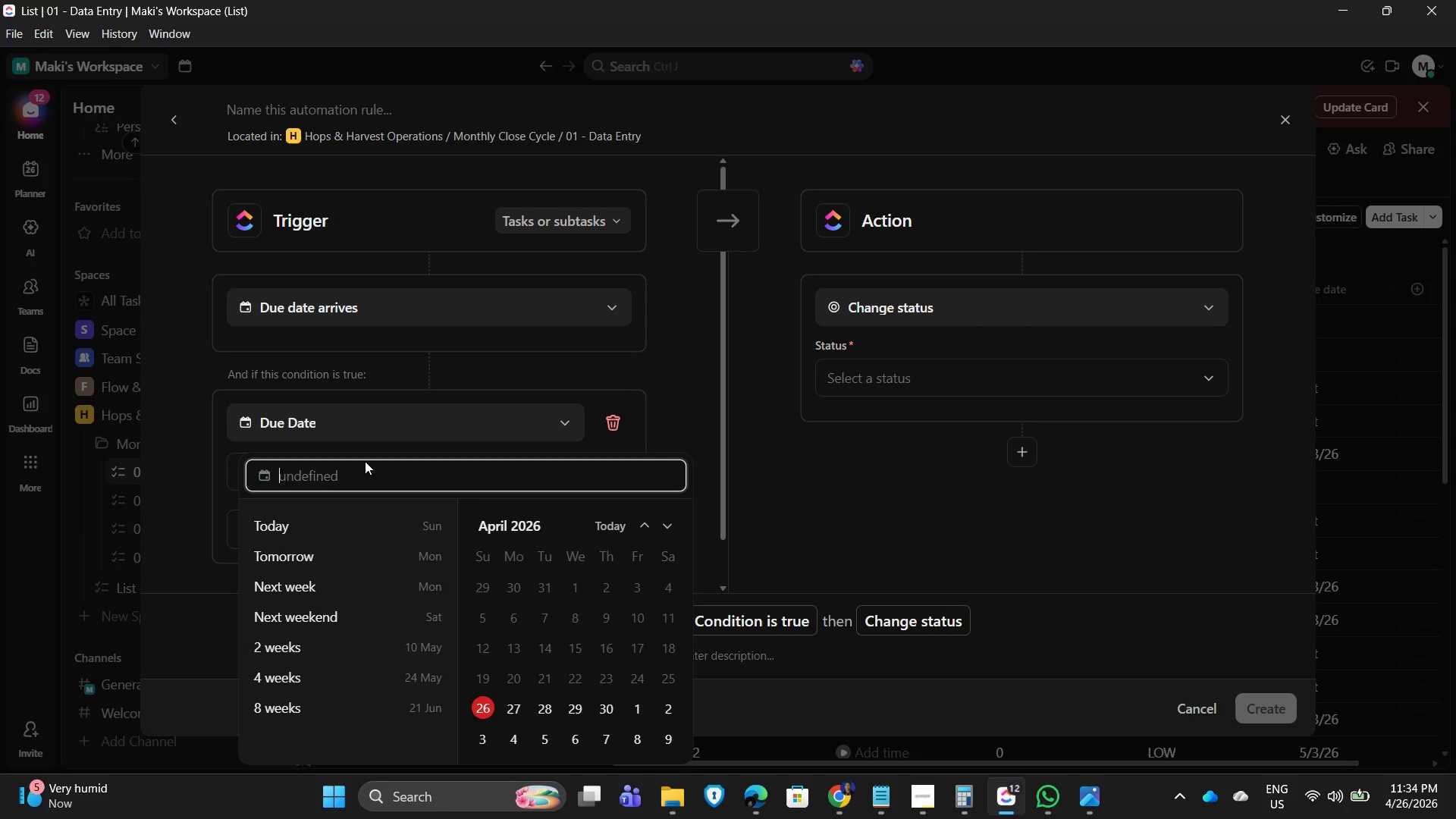 
left_click([358, 525])
 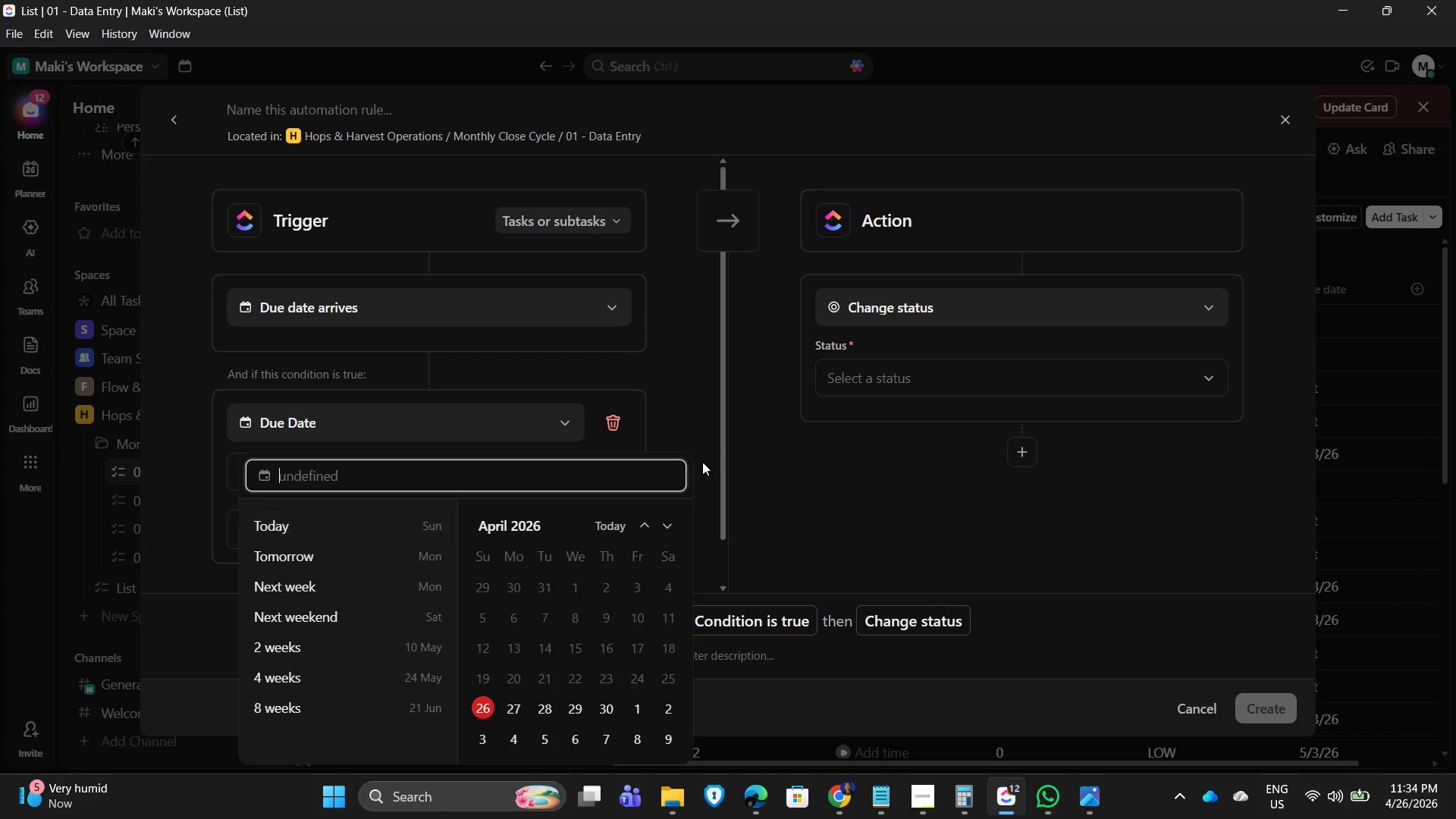 
left_click([682, 422])
 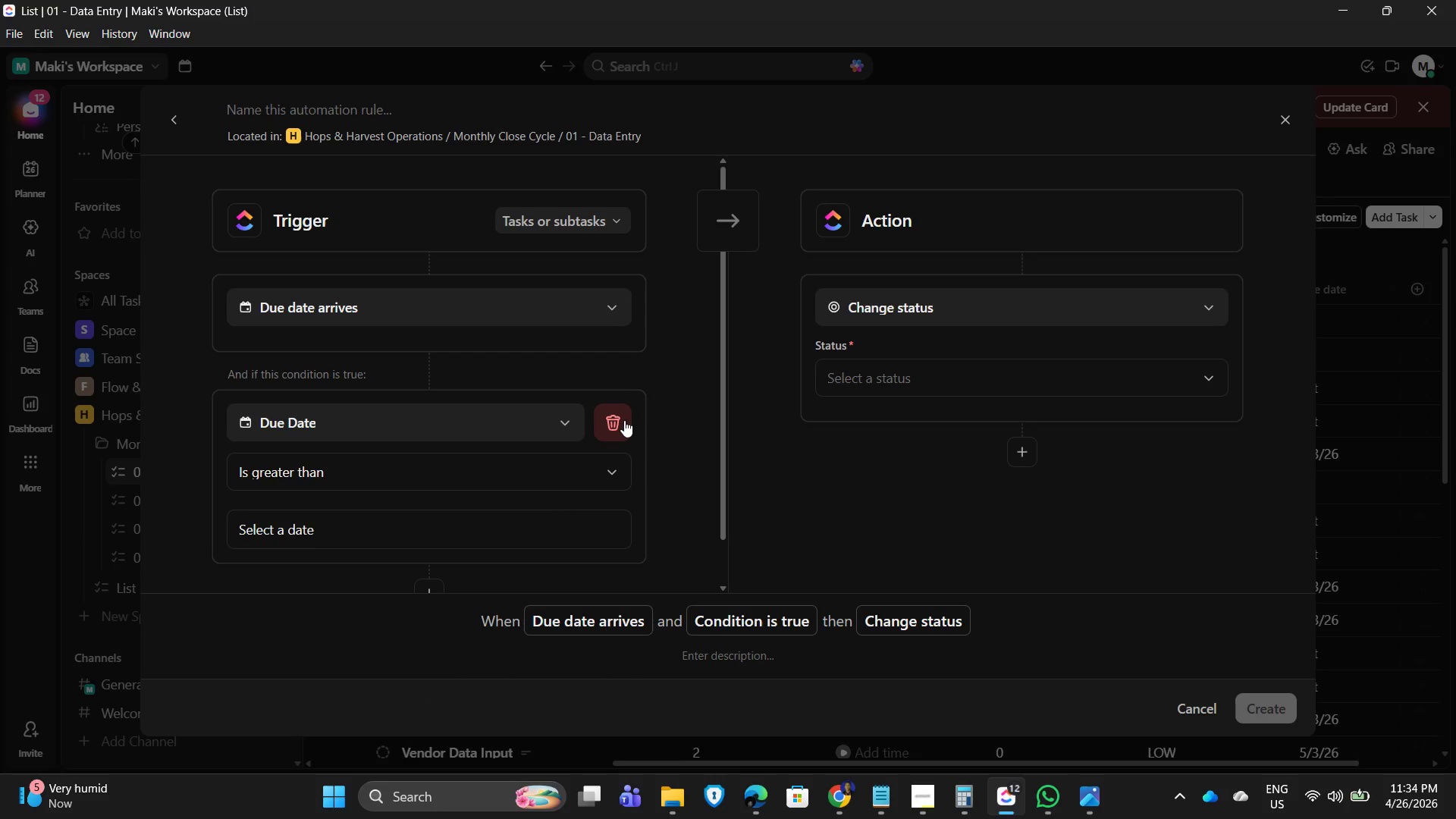 
left_click([619, 420])
 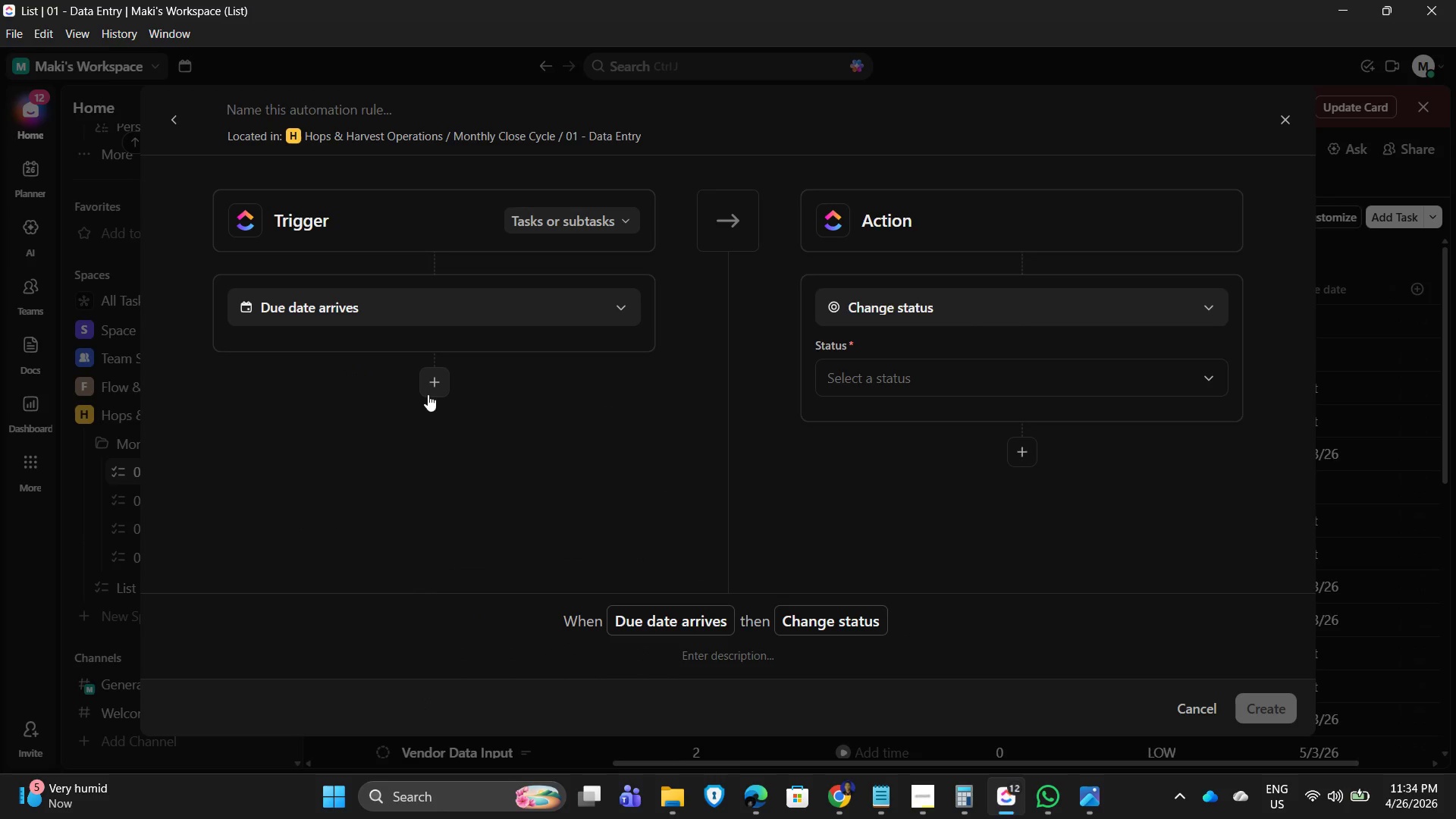 
left_click([438, 383])
 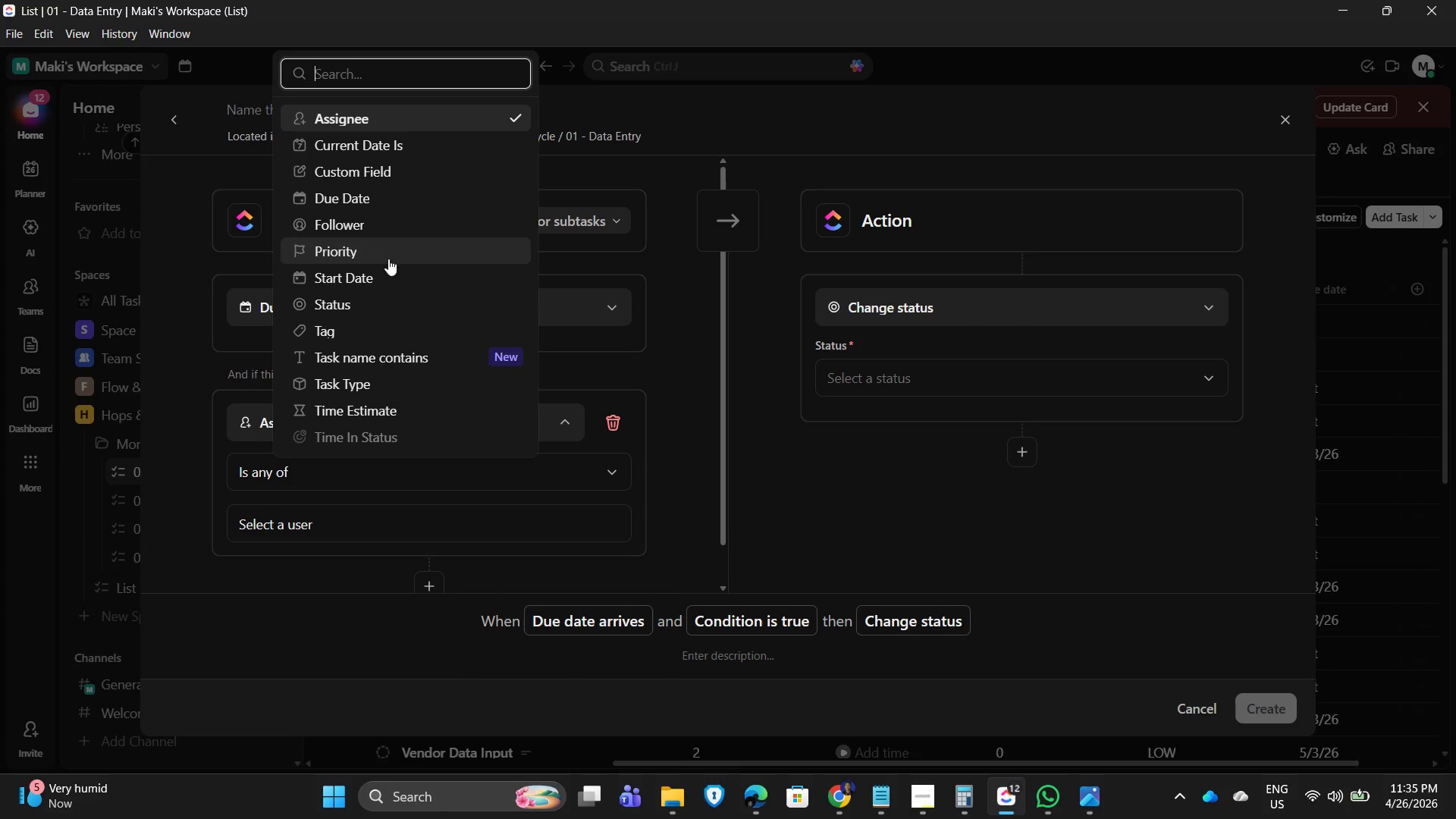 
left_click([370, 306])
 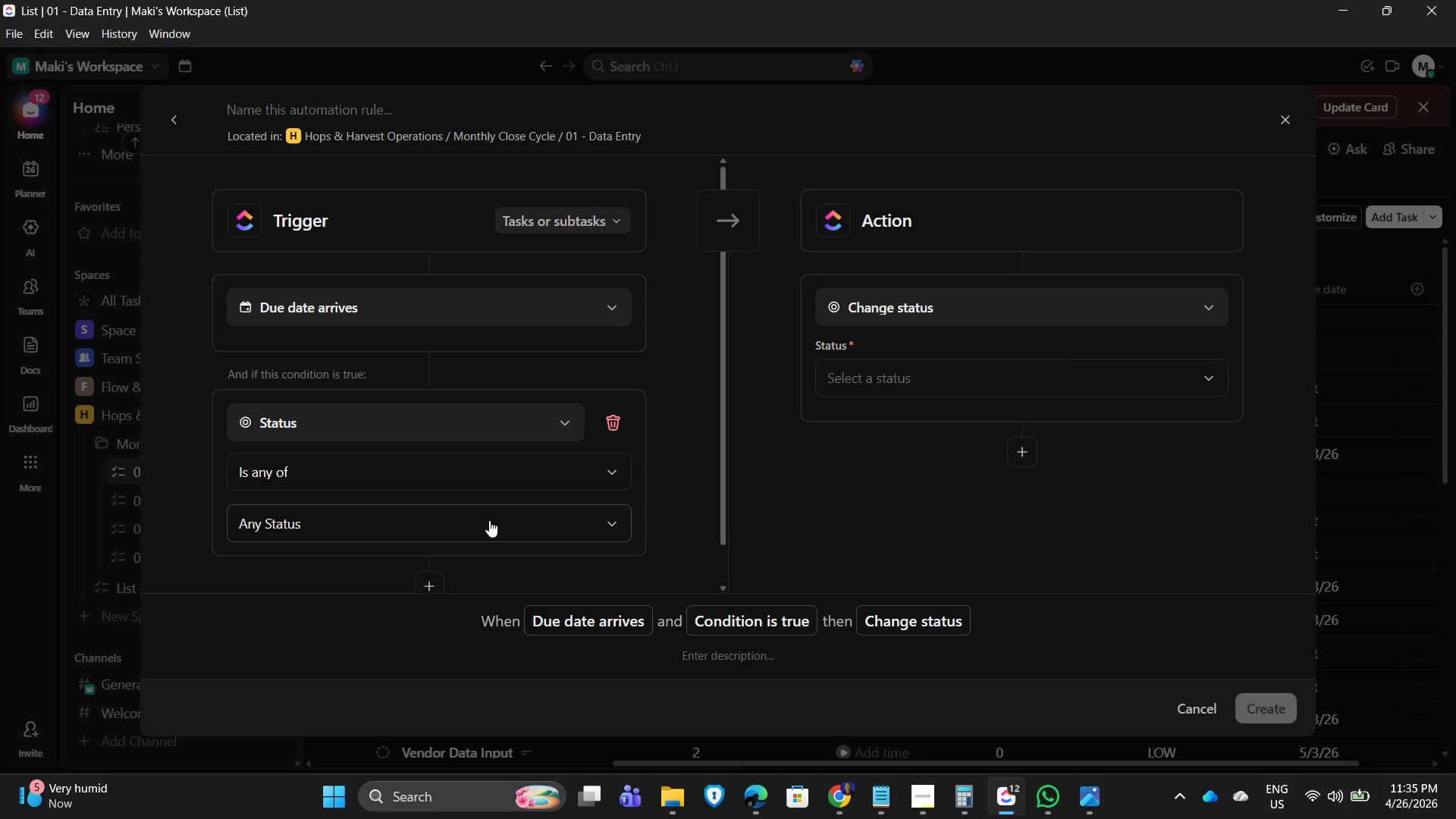 
left_click([523, 482])
 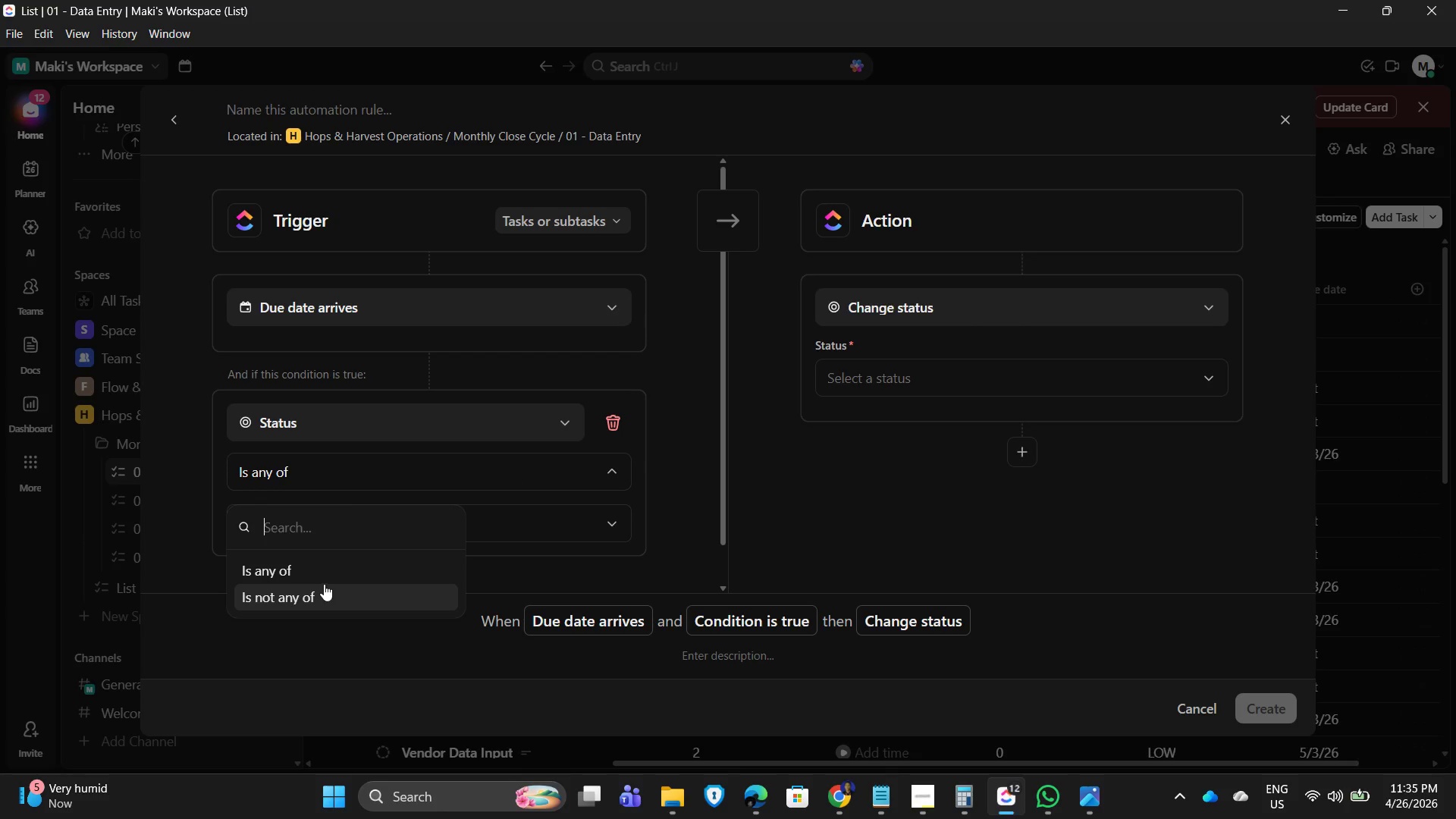 
left_click([314, 587])
 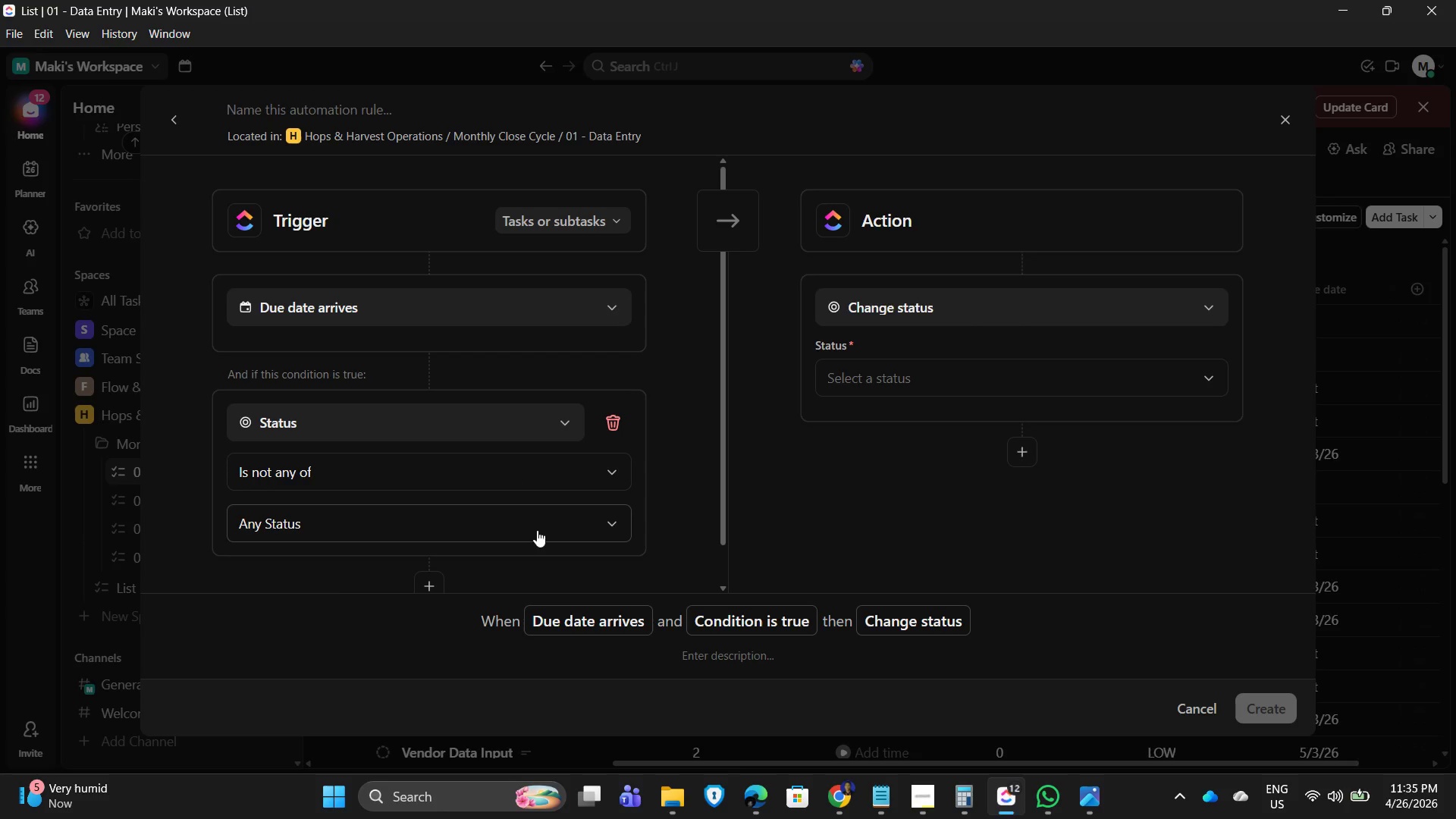 
left_click([560, 522])
 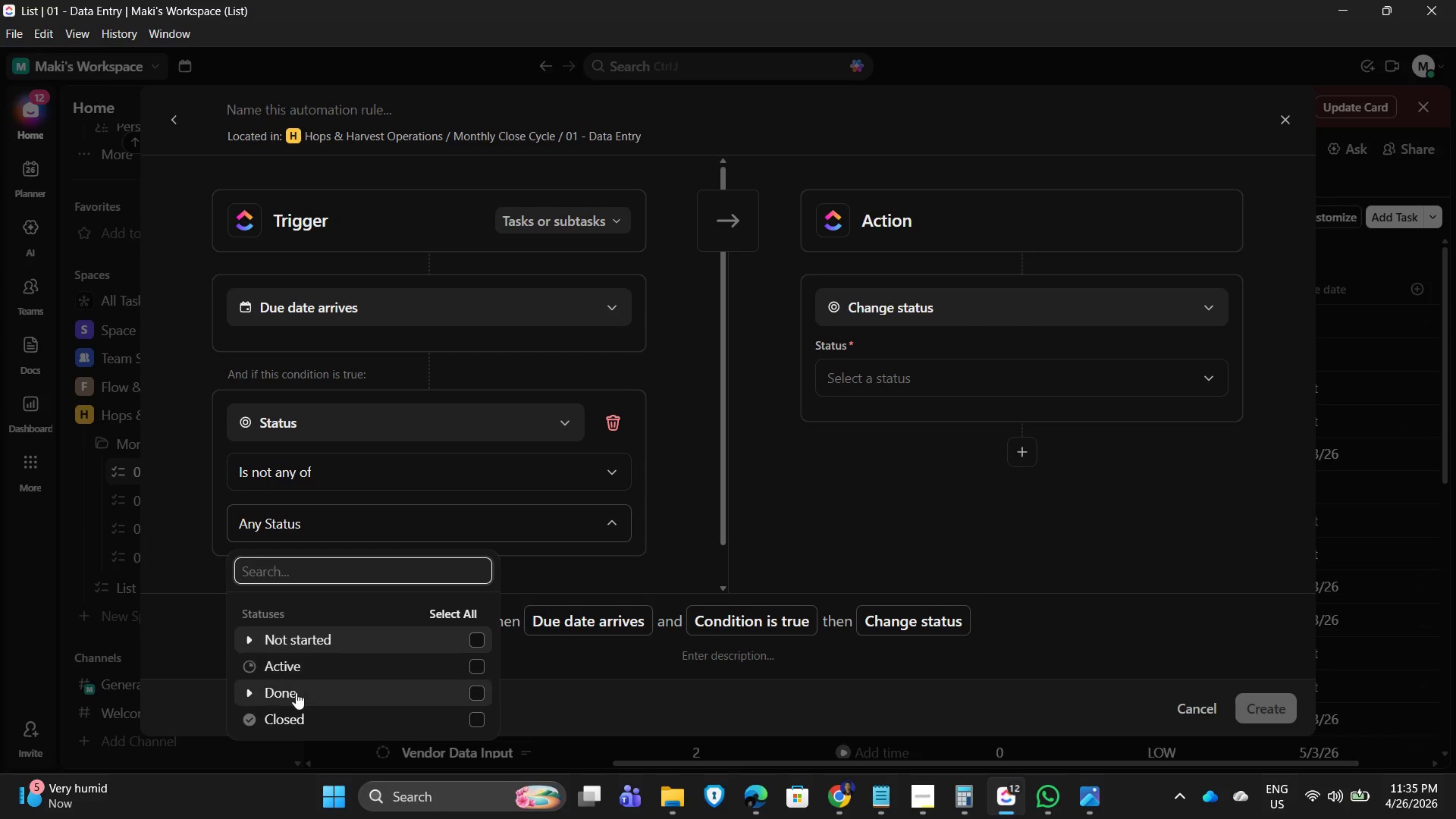 
mouse_move([276, 693])
 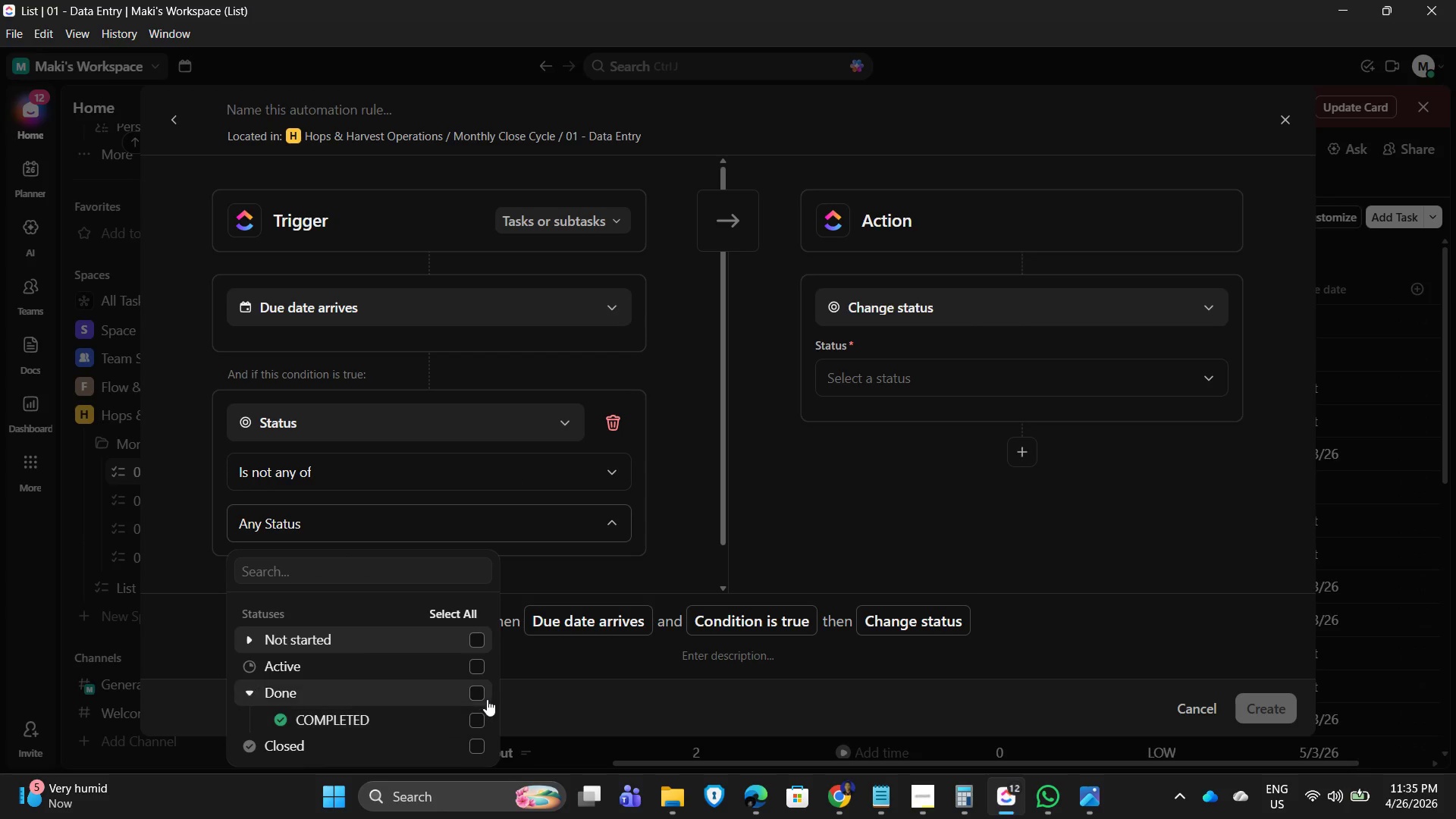 
left_click([478, 695])
 